 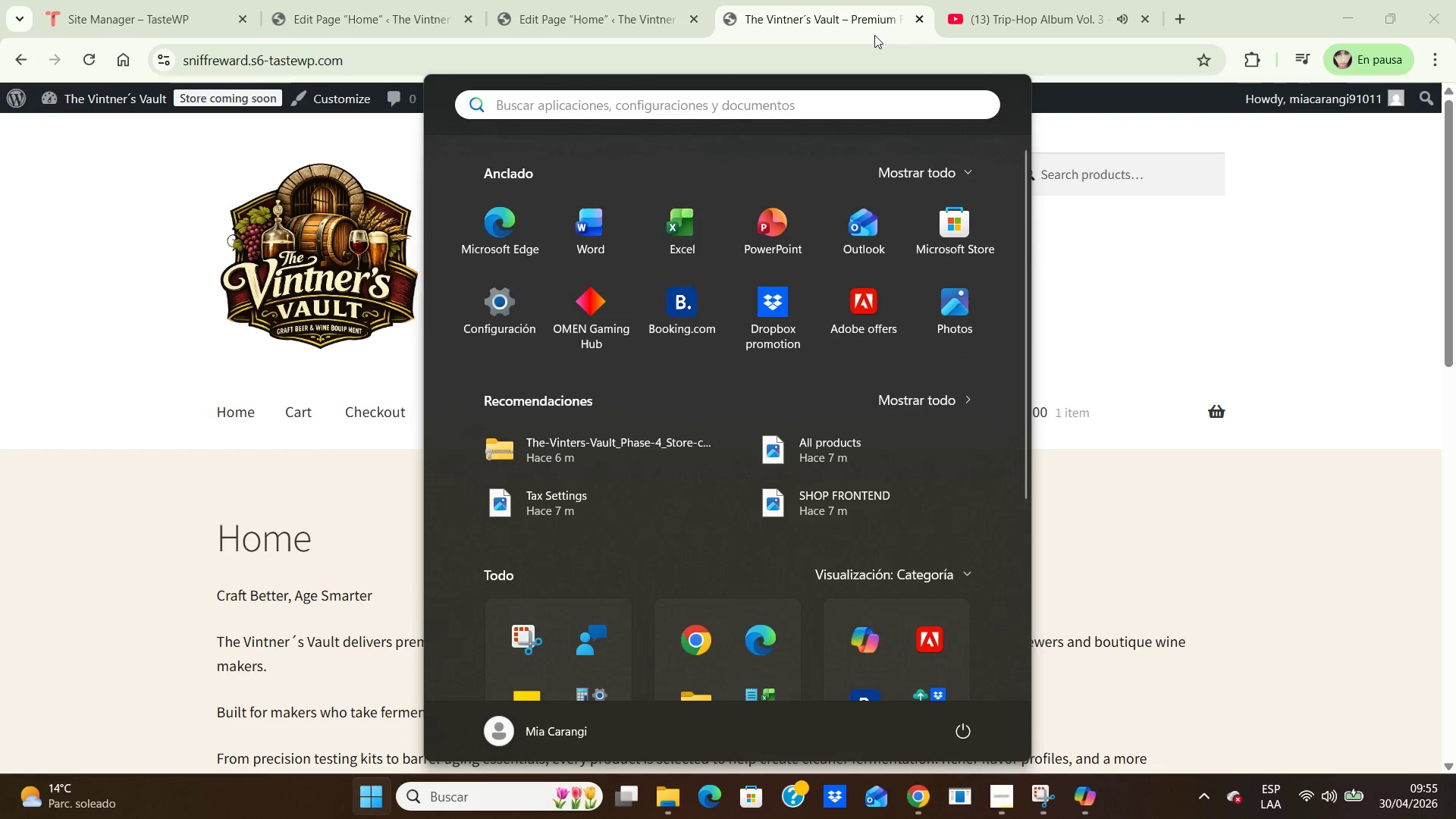 
type(notas)
 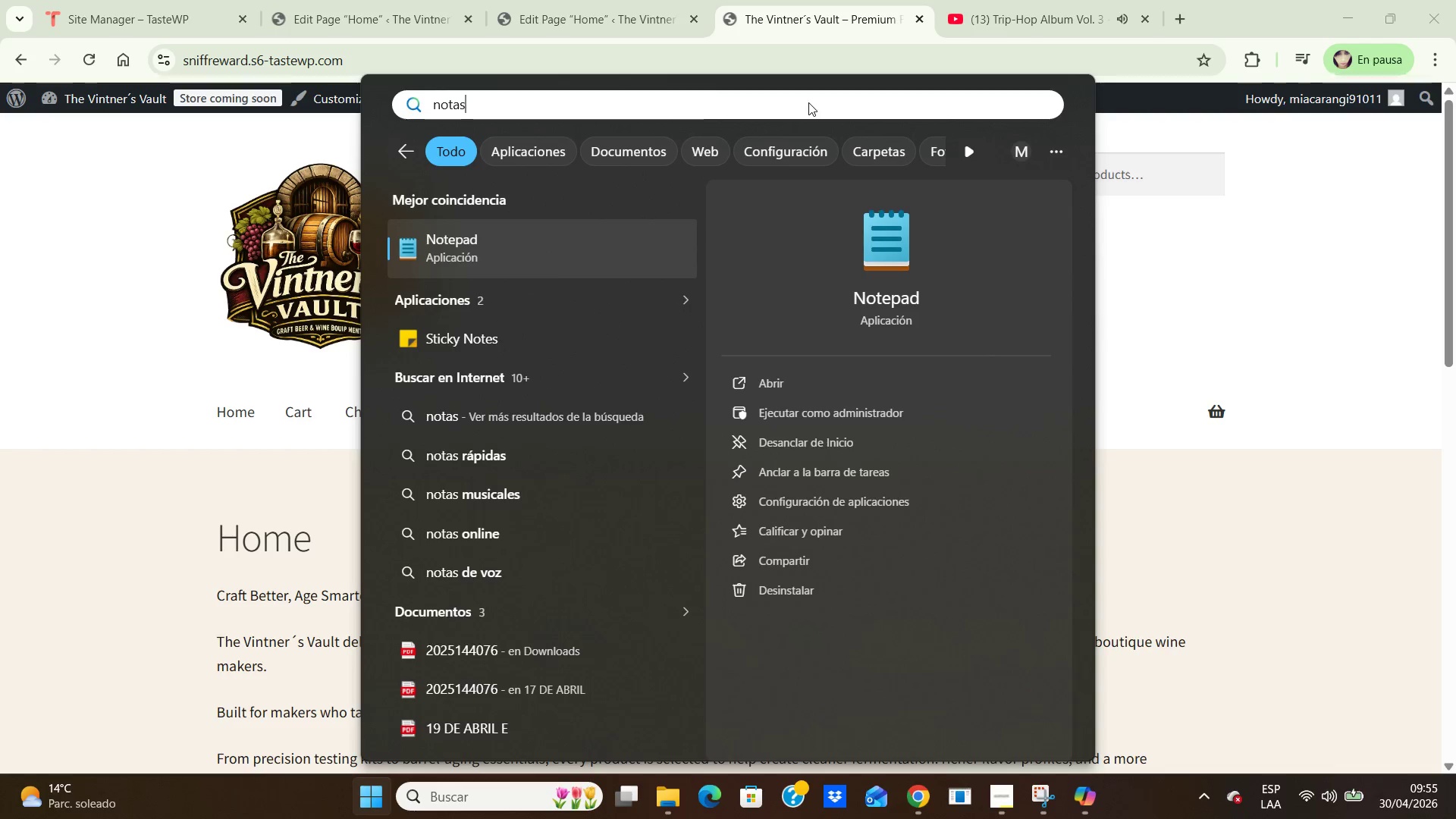 
key(Enter)
 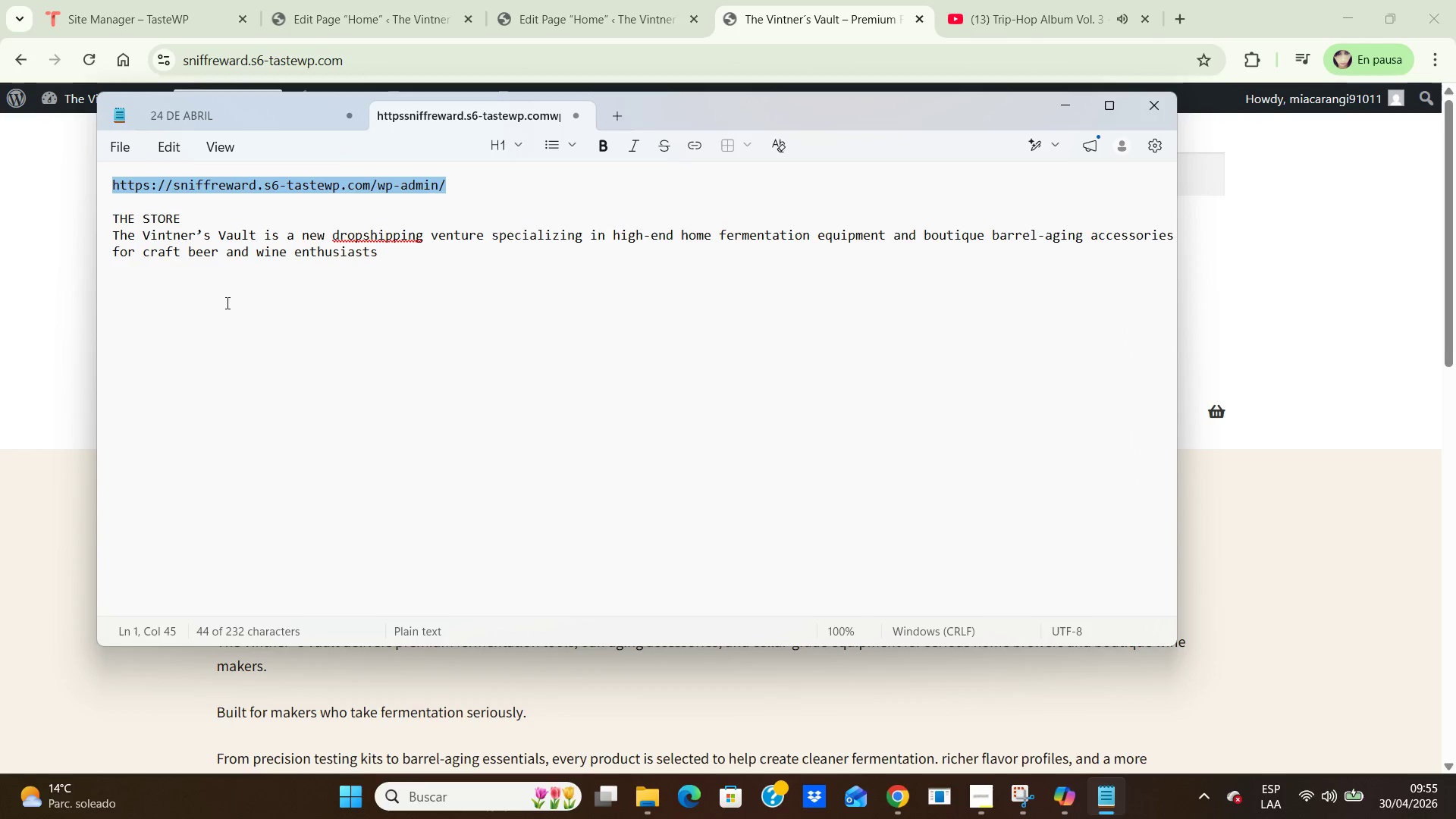 
left_click([403, 265])
 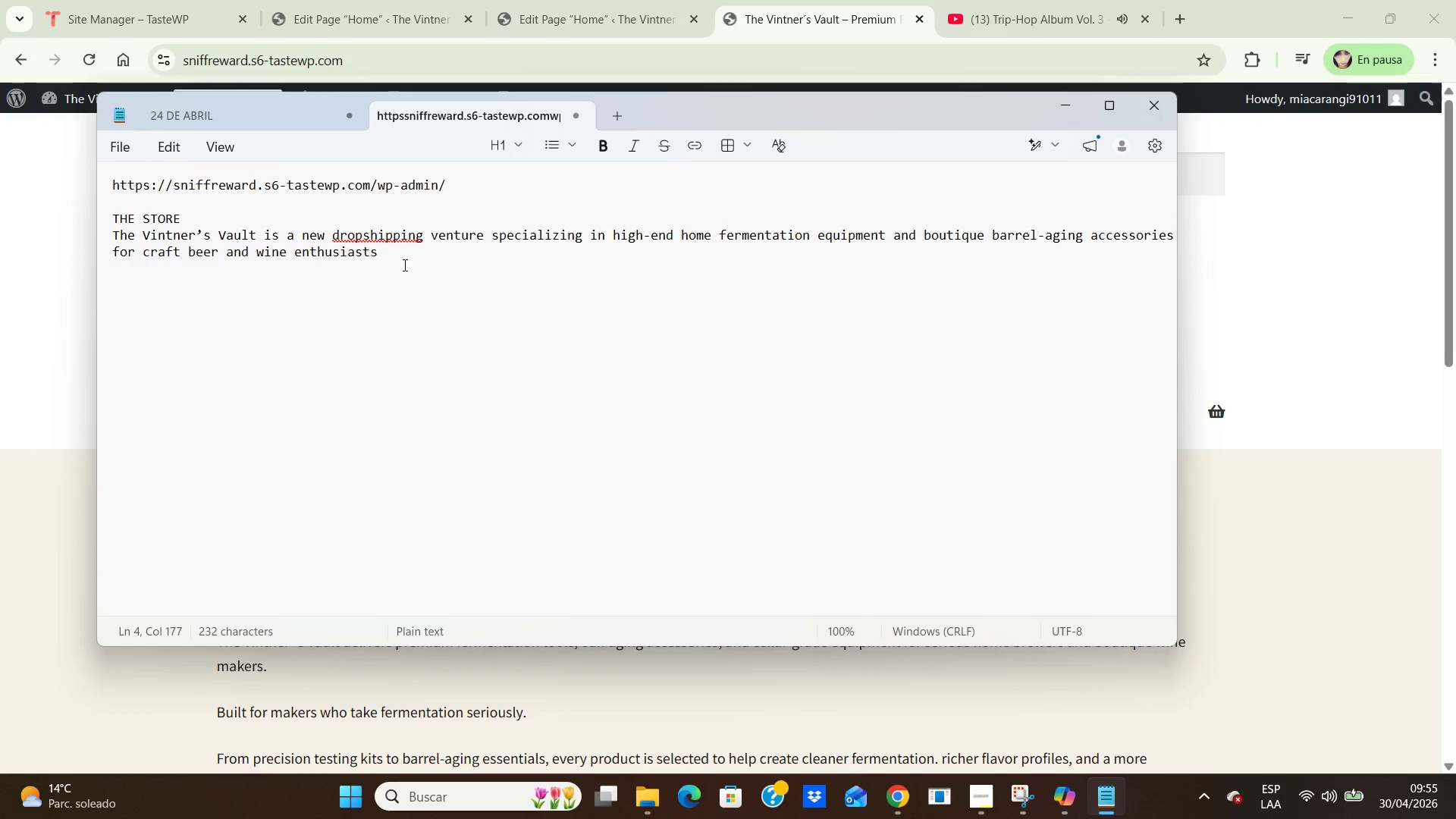 
key(Enter)
 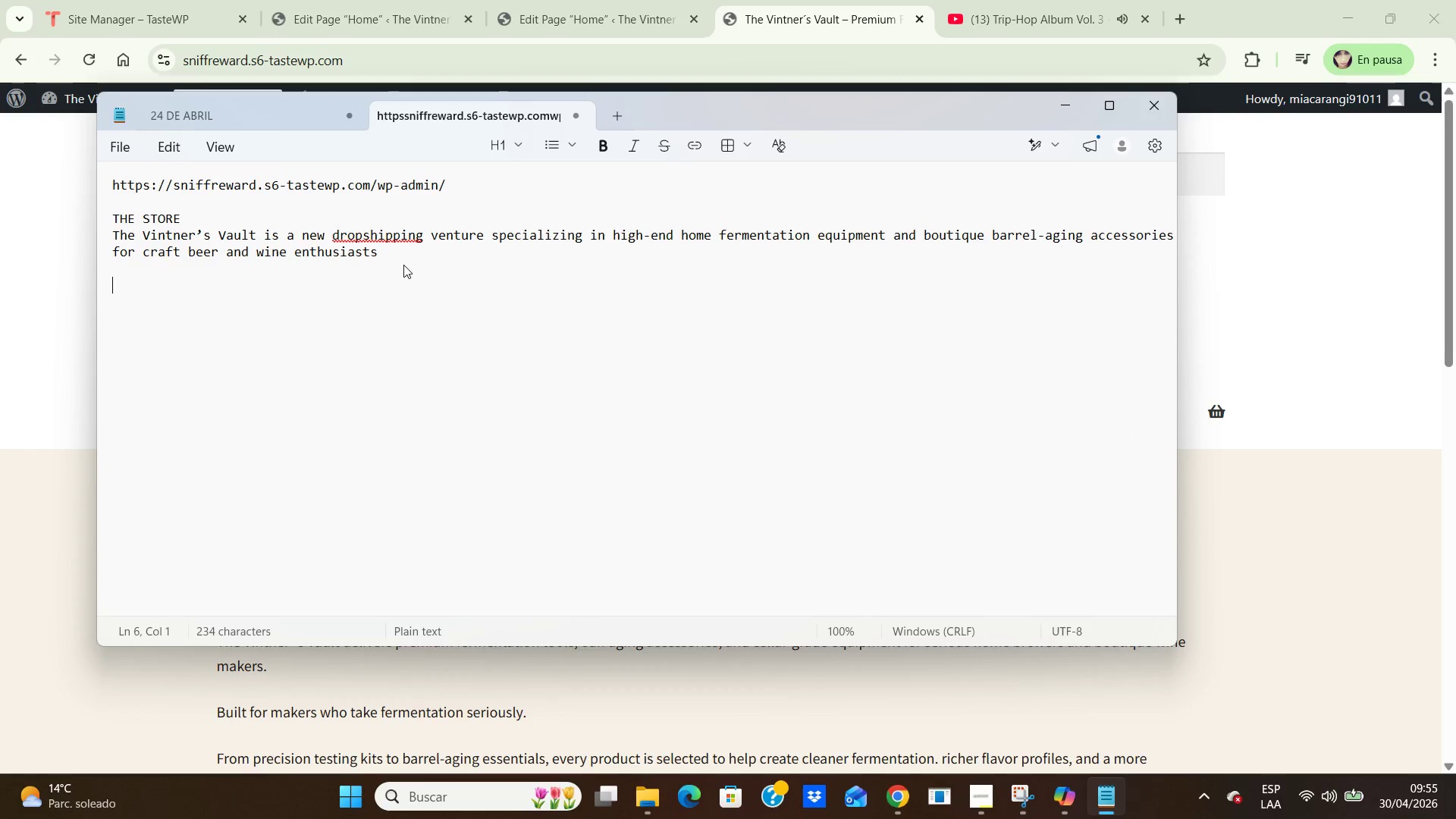 
key(Enter)
 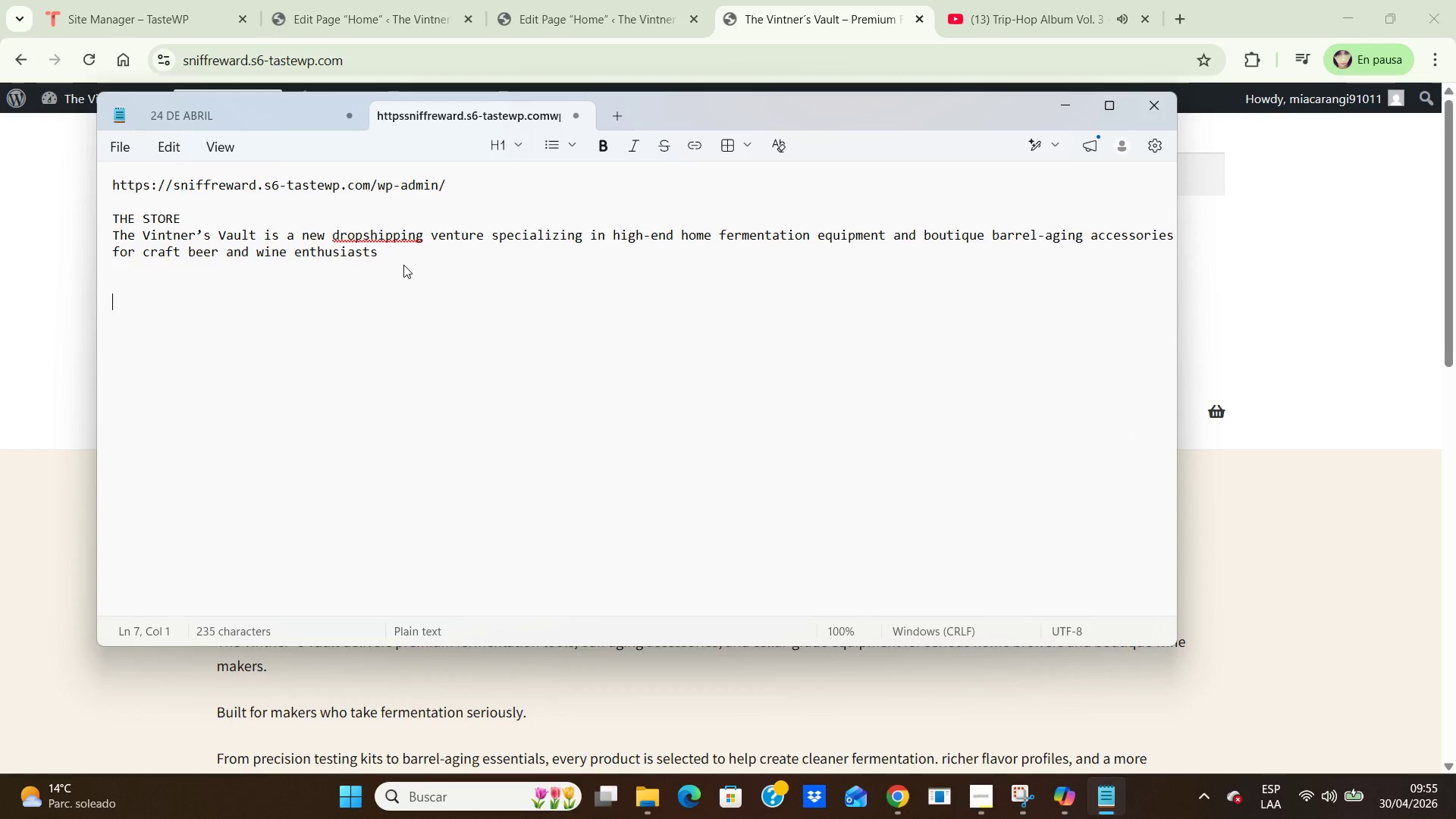 
key(Enter)
 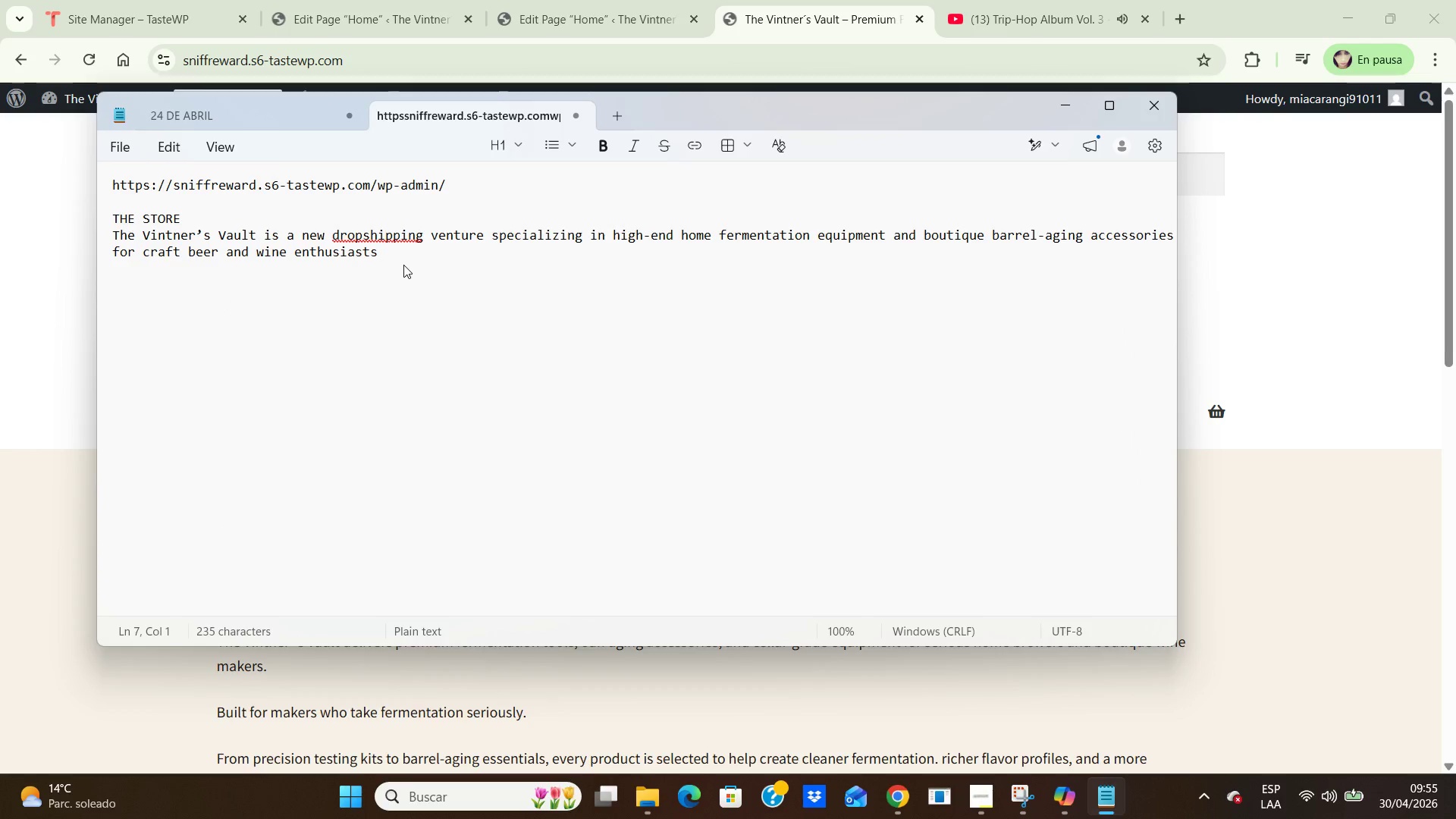 
key(Control+V)
 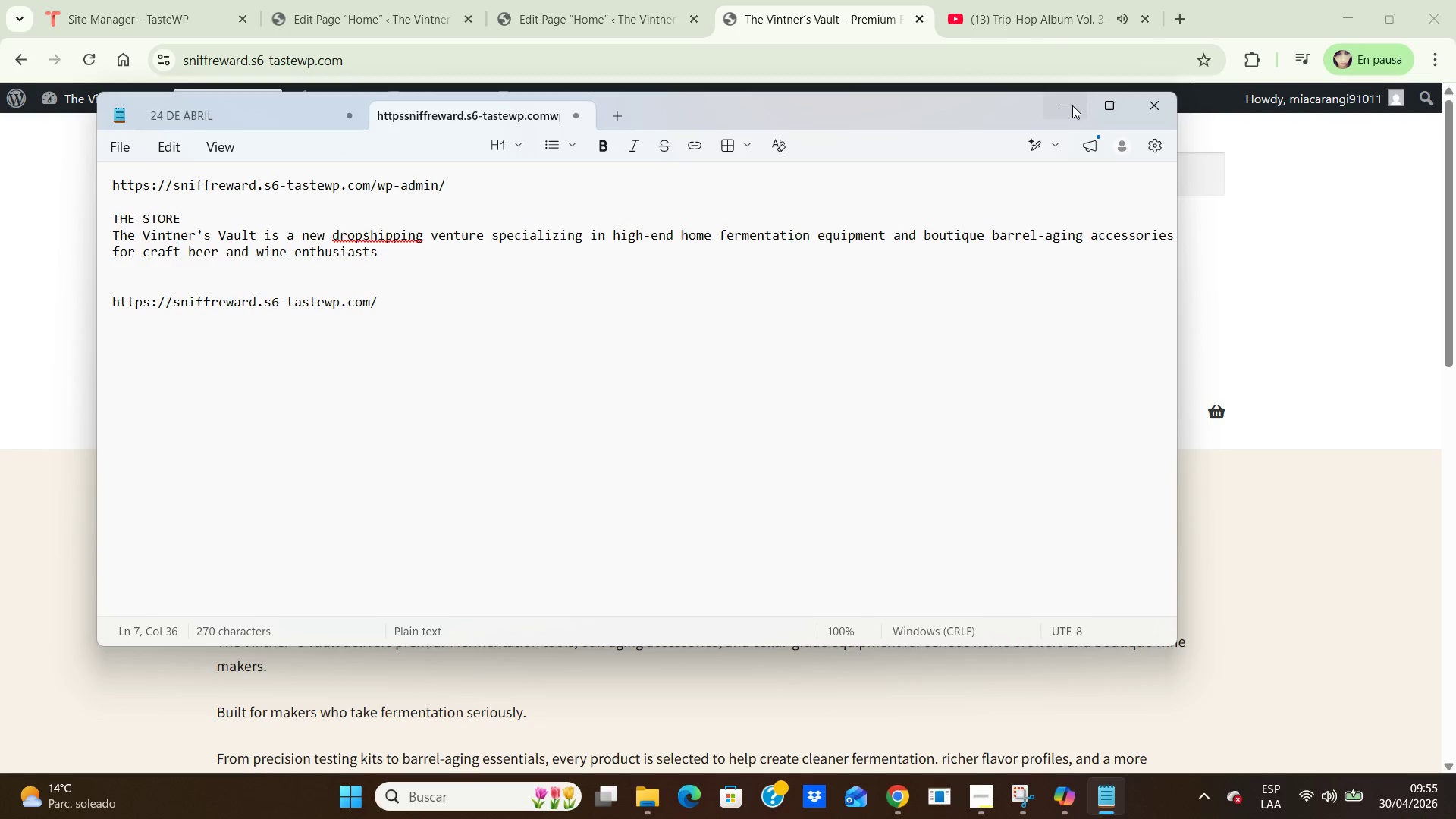 
left_click([1073, 100])
 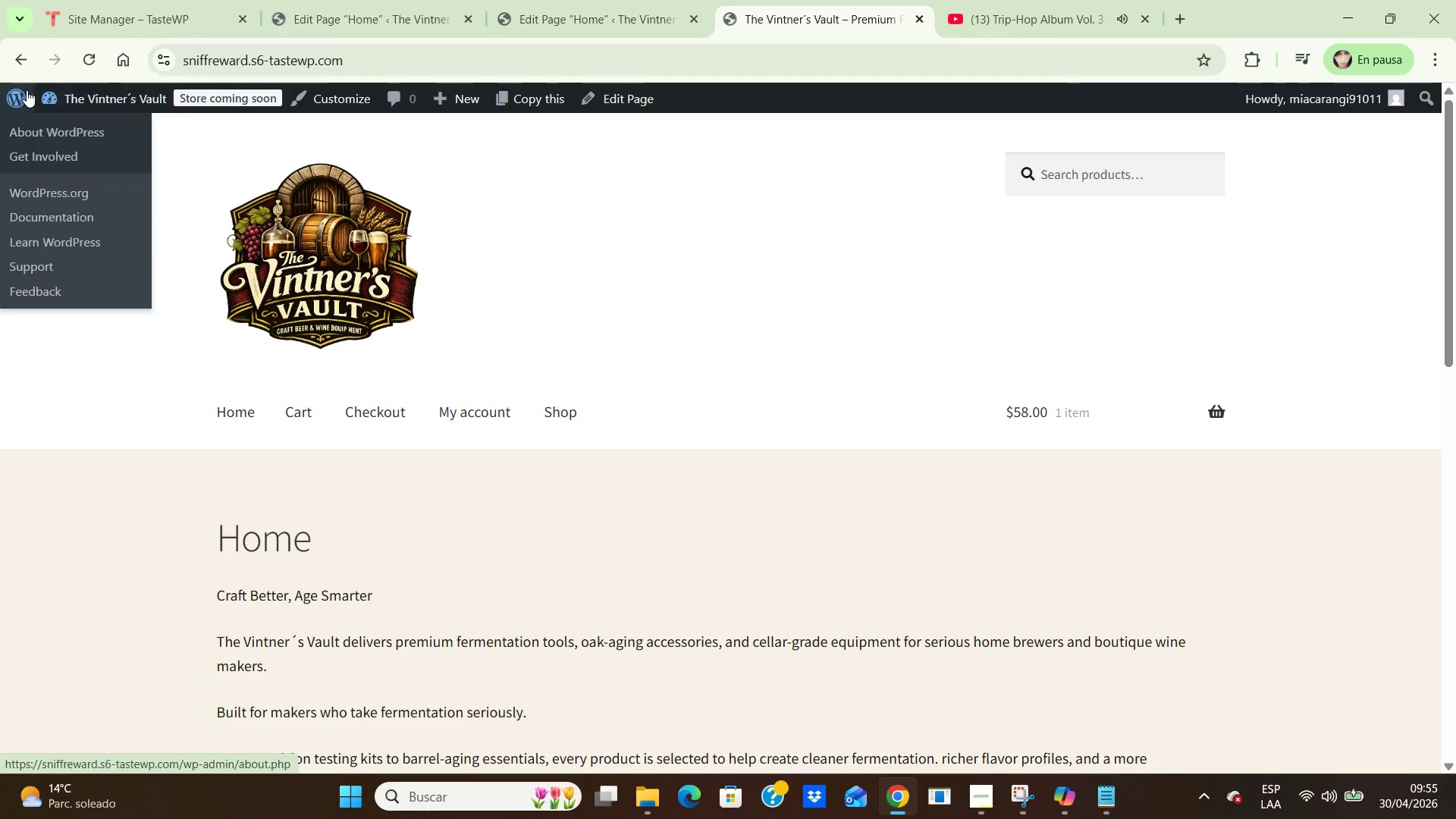 
left_click([23, 93])
 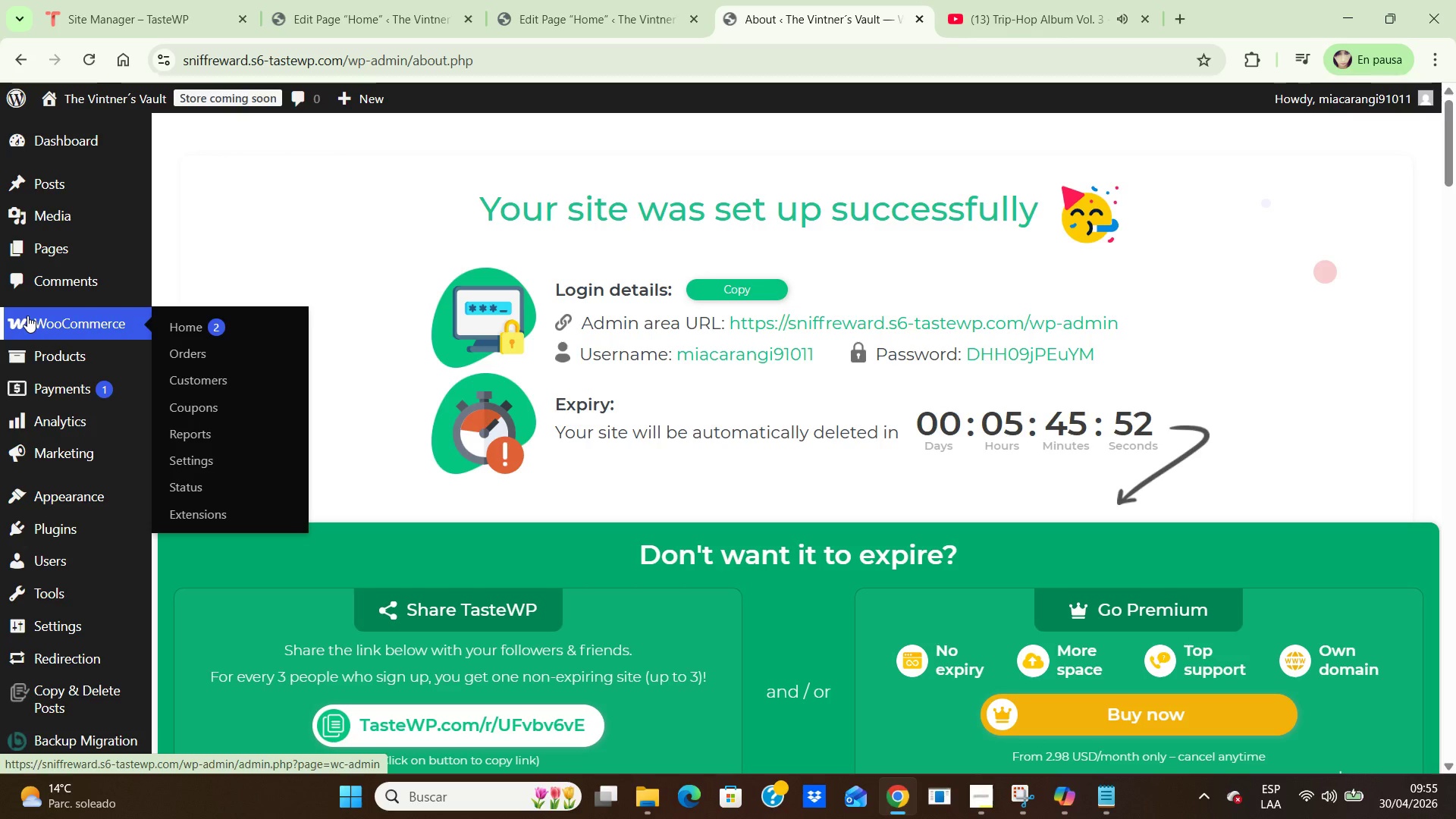 
wait(11.3)
 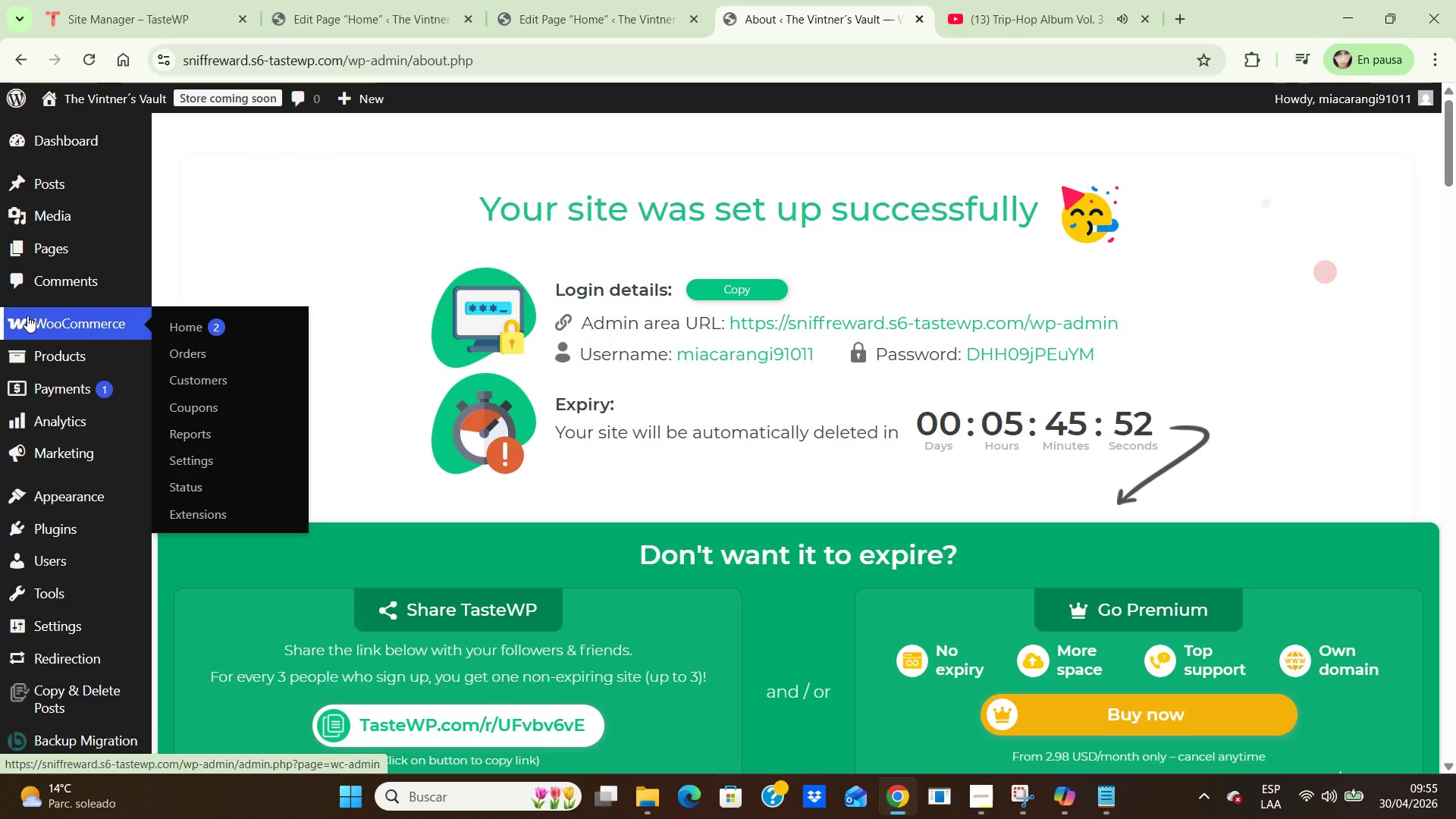 
left_click([205, 360])
 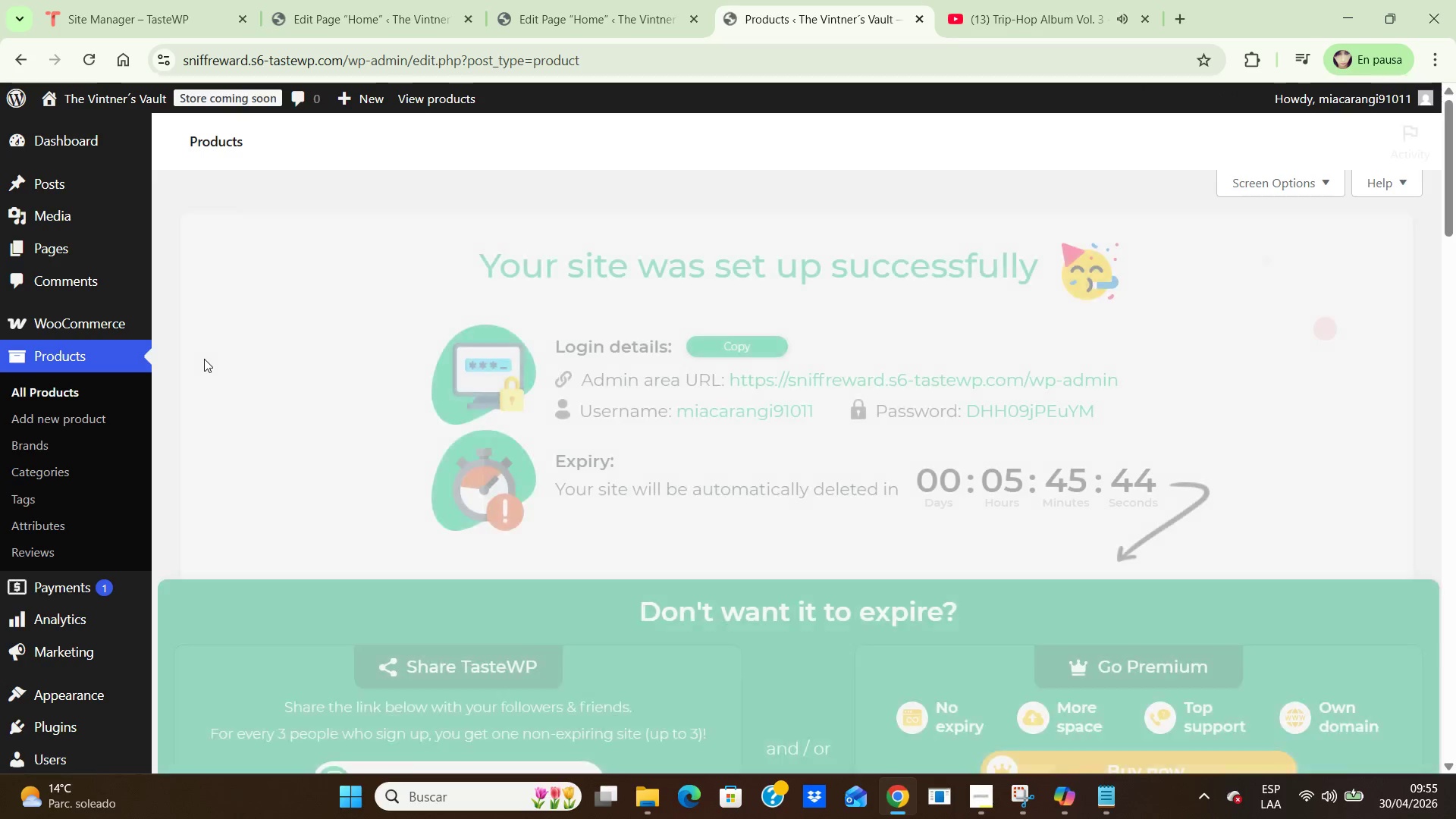 
scroll: coordinate [388, 428], scroll_direction: down, amount: 7.0
 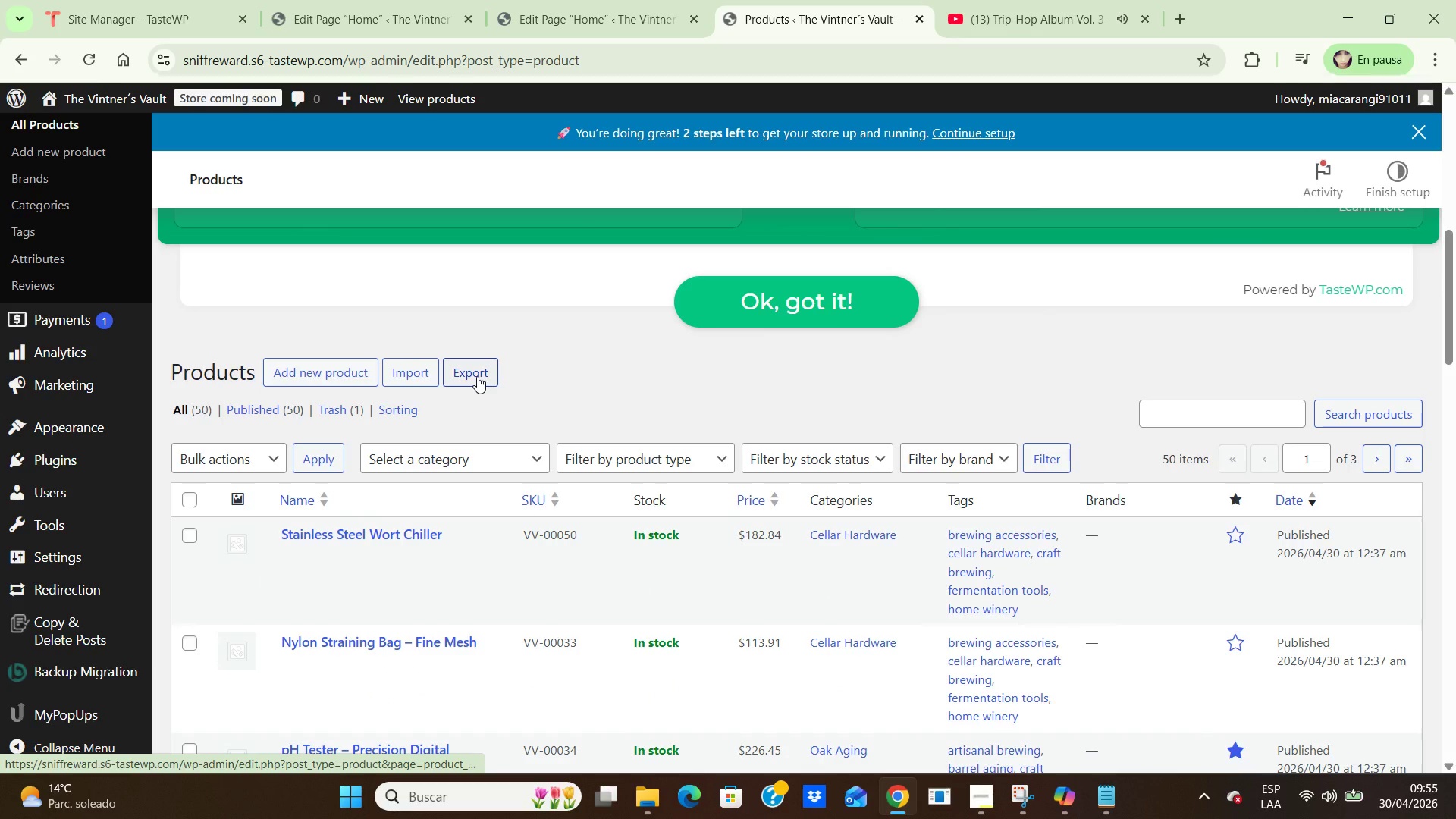 
left_click([477, 376])
 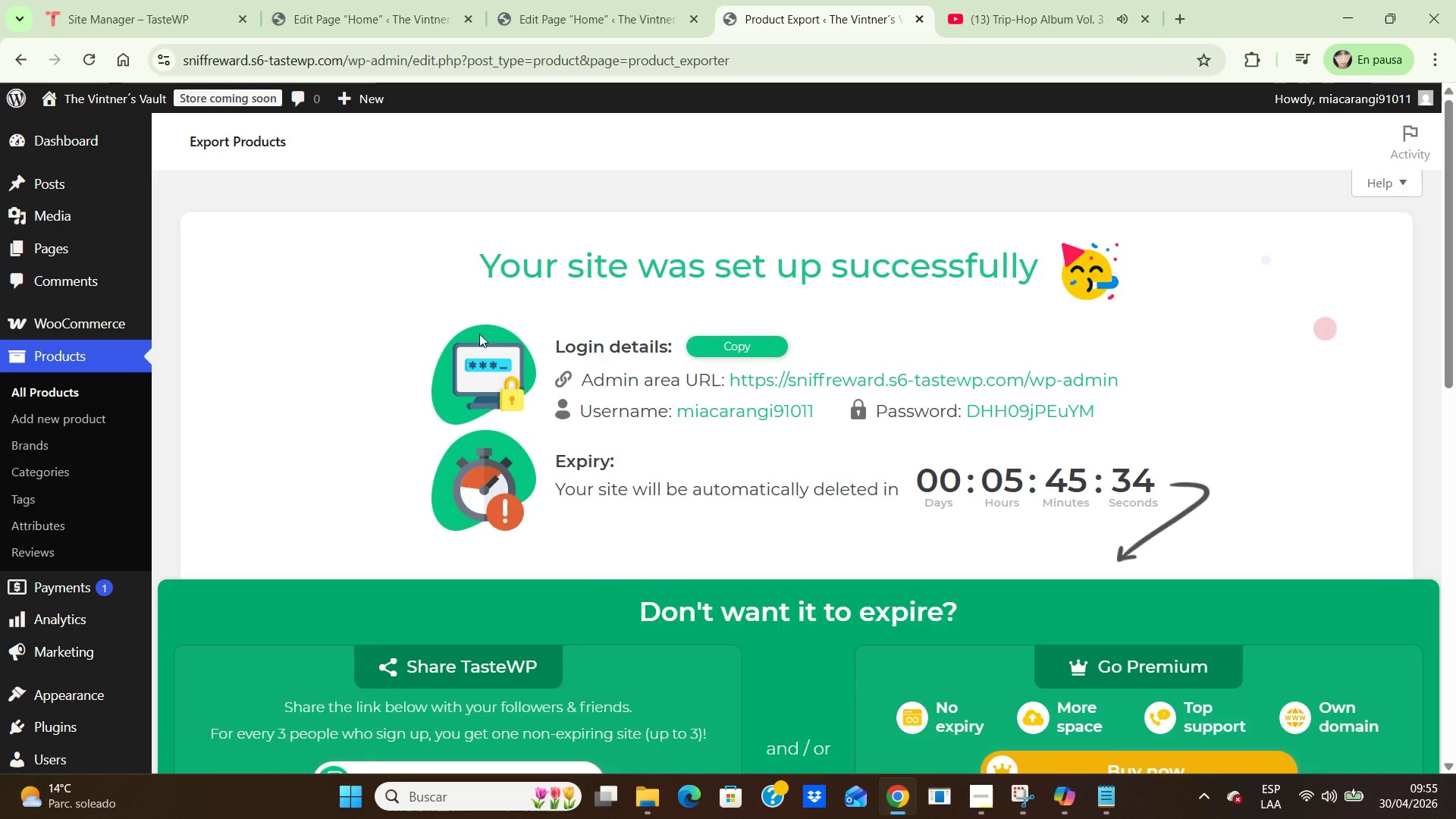 
scroll: coordinate [826, 411], scroll_direction: down, amount: 6.0
 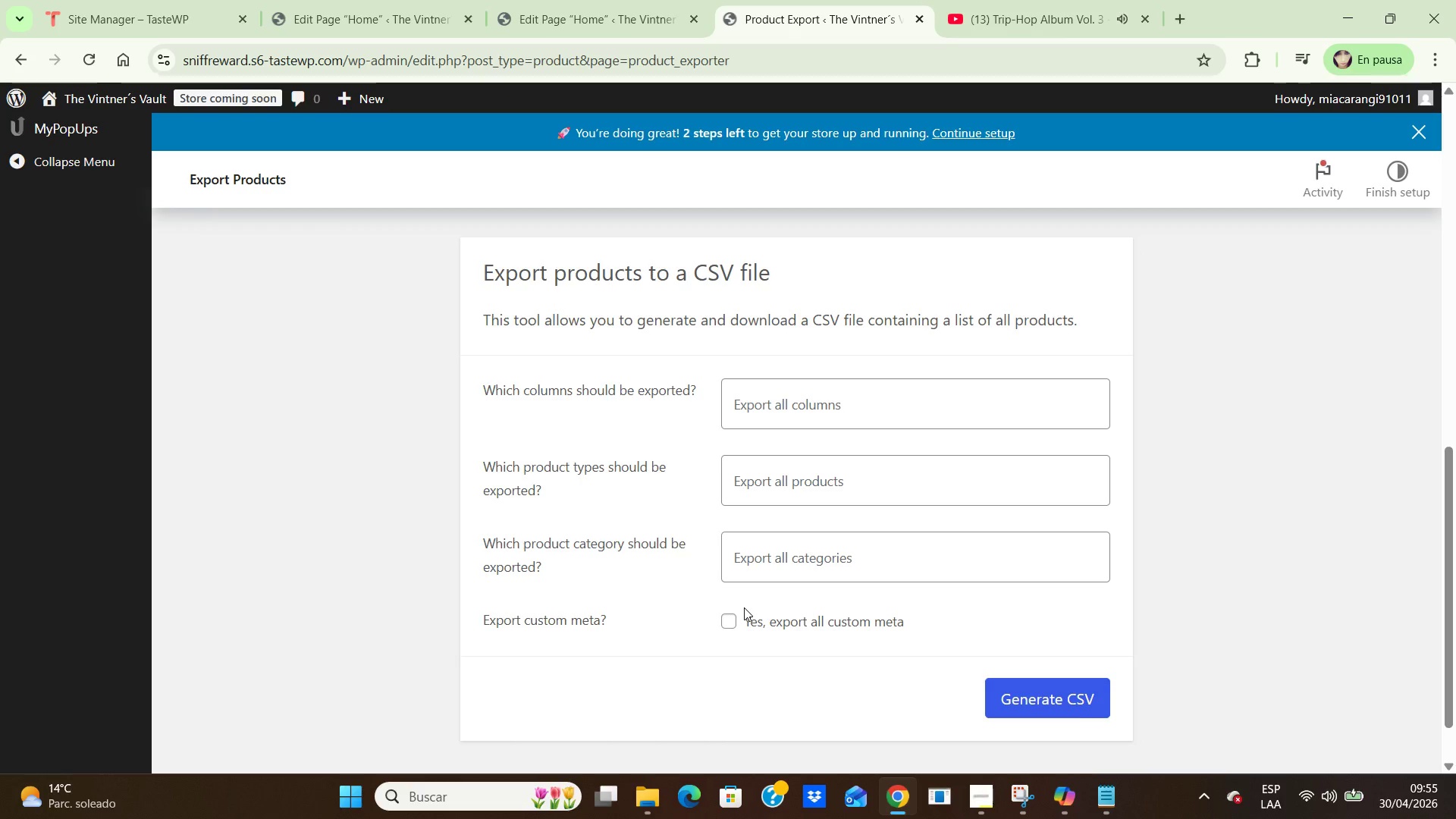 
left_click([731, 617])
 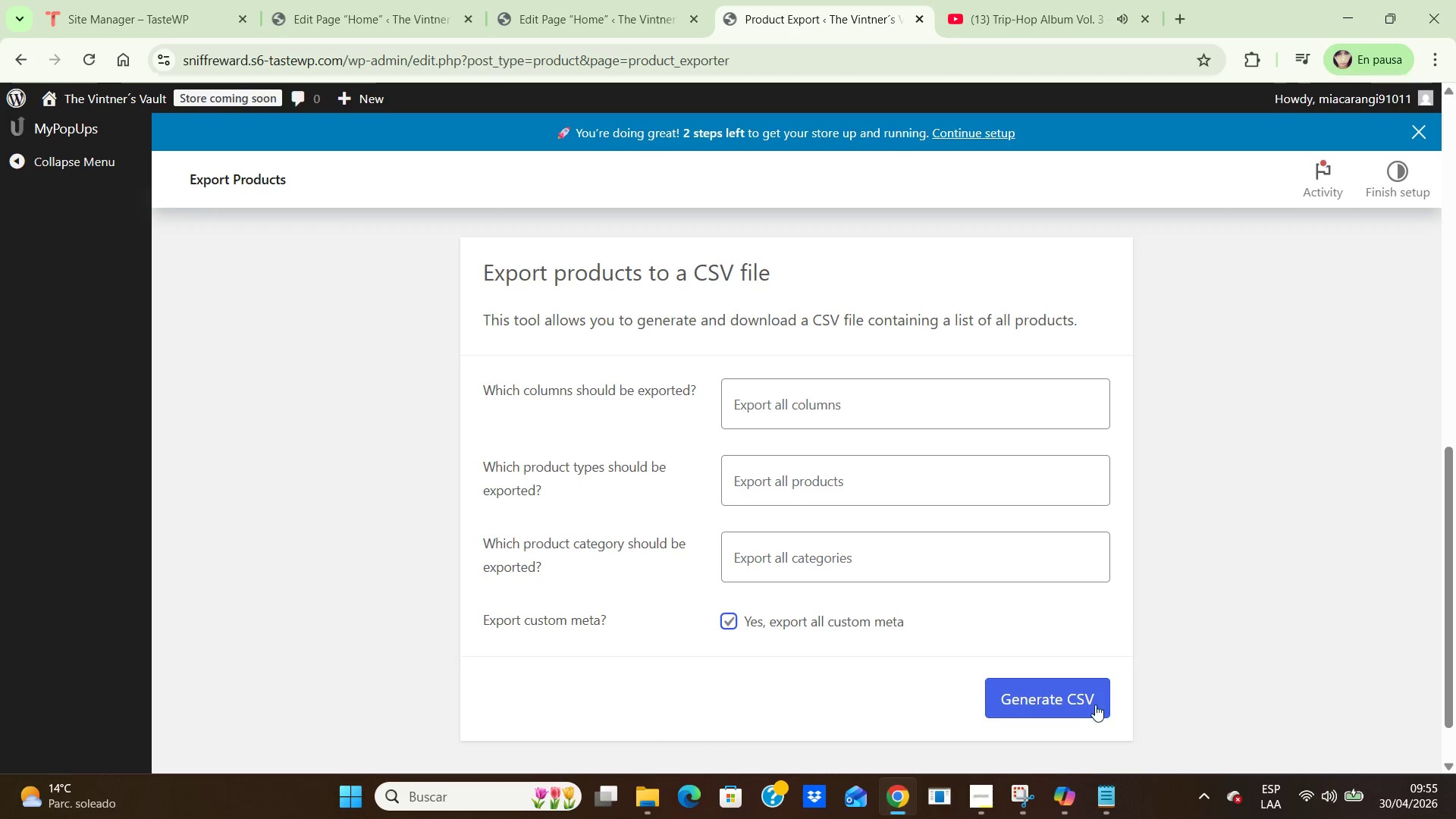 
left_click([1072, 704])
 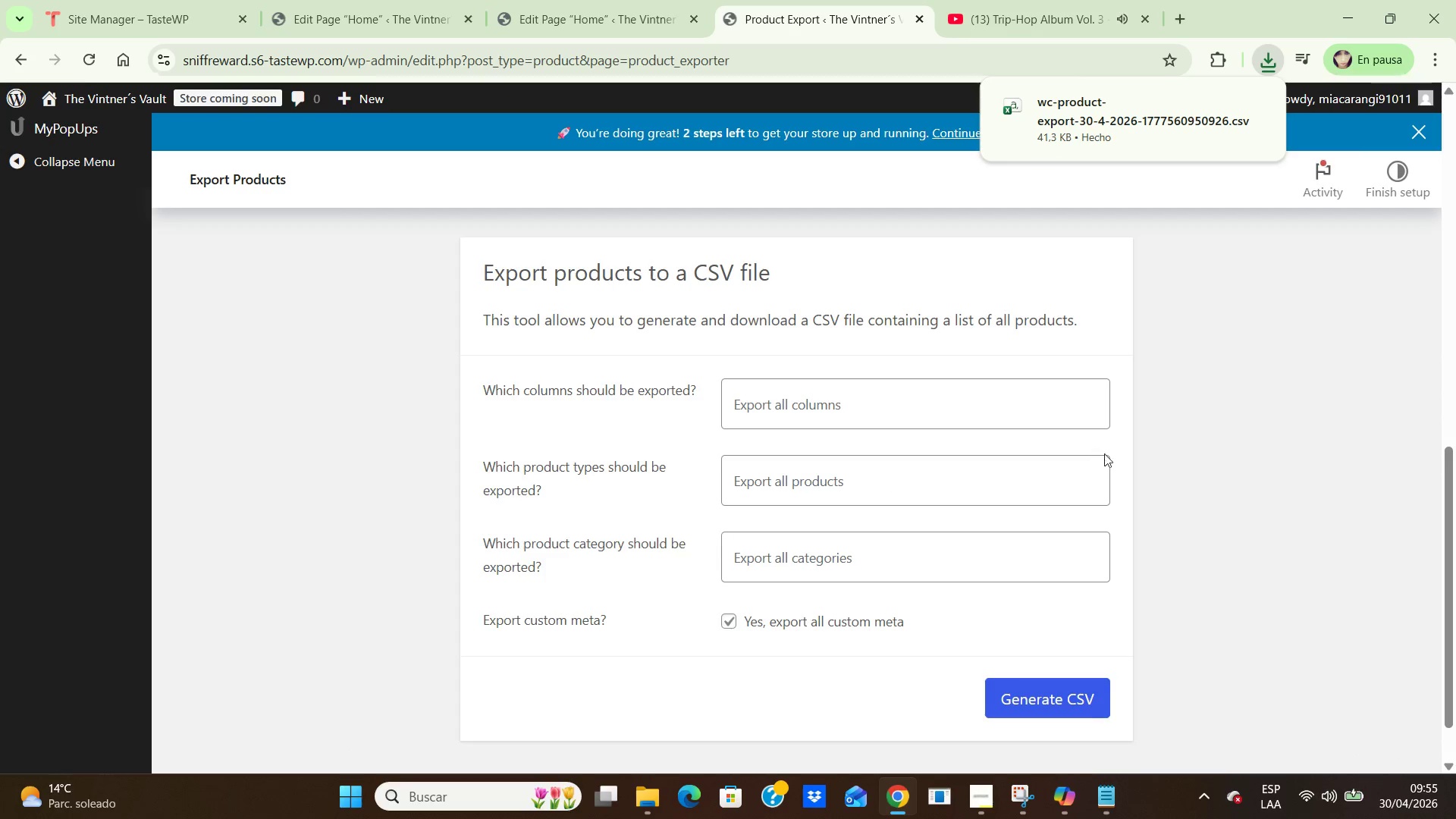 
scroll: coordinate [1175, 441], scroll_direction: down, amount: 3.0
 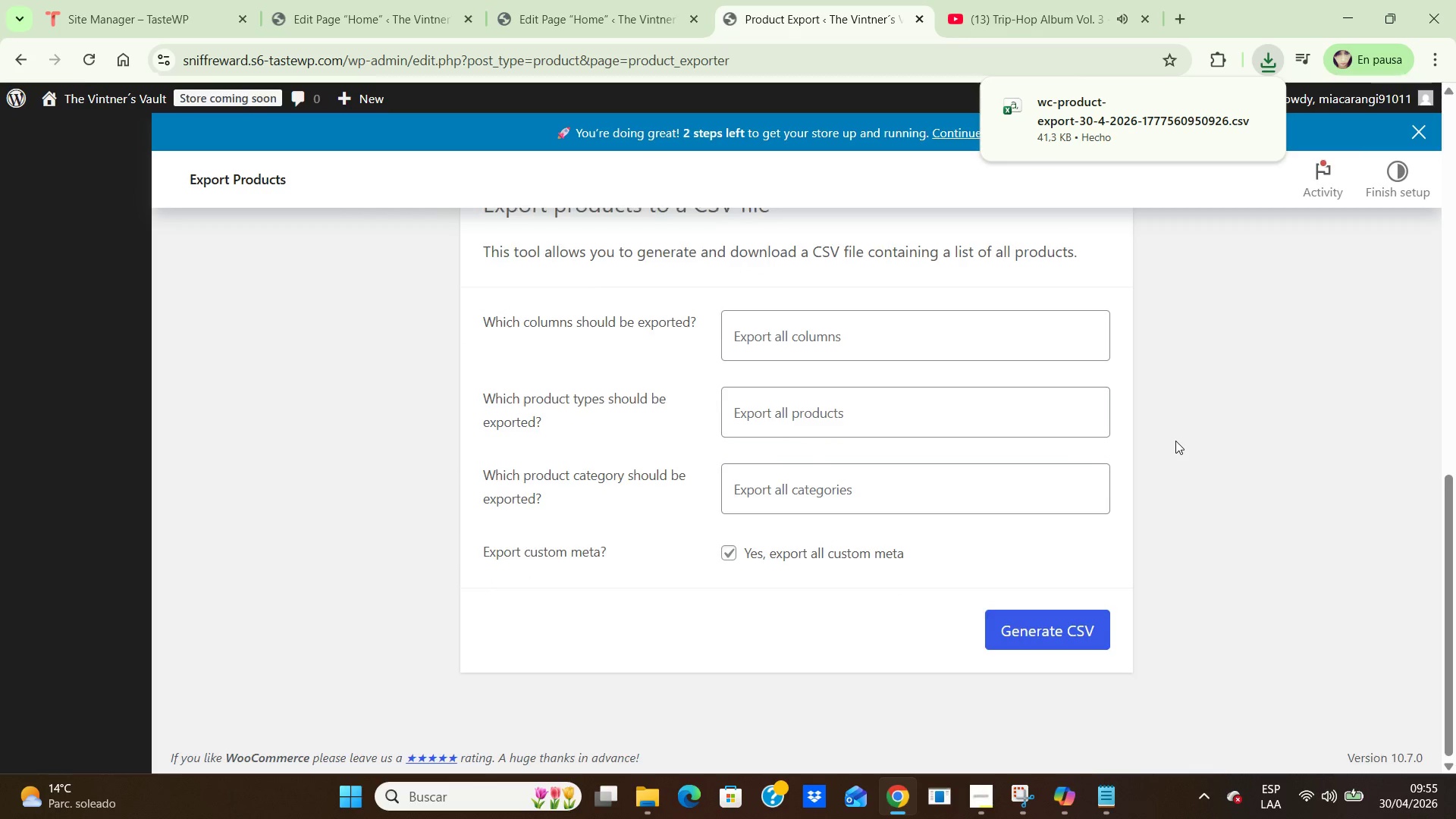 
scroll: coordinate [1175, 439], scroll_direction: up, amount: 9.0
 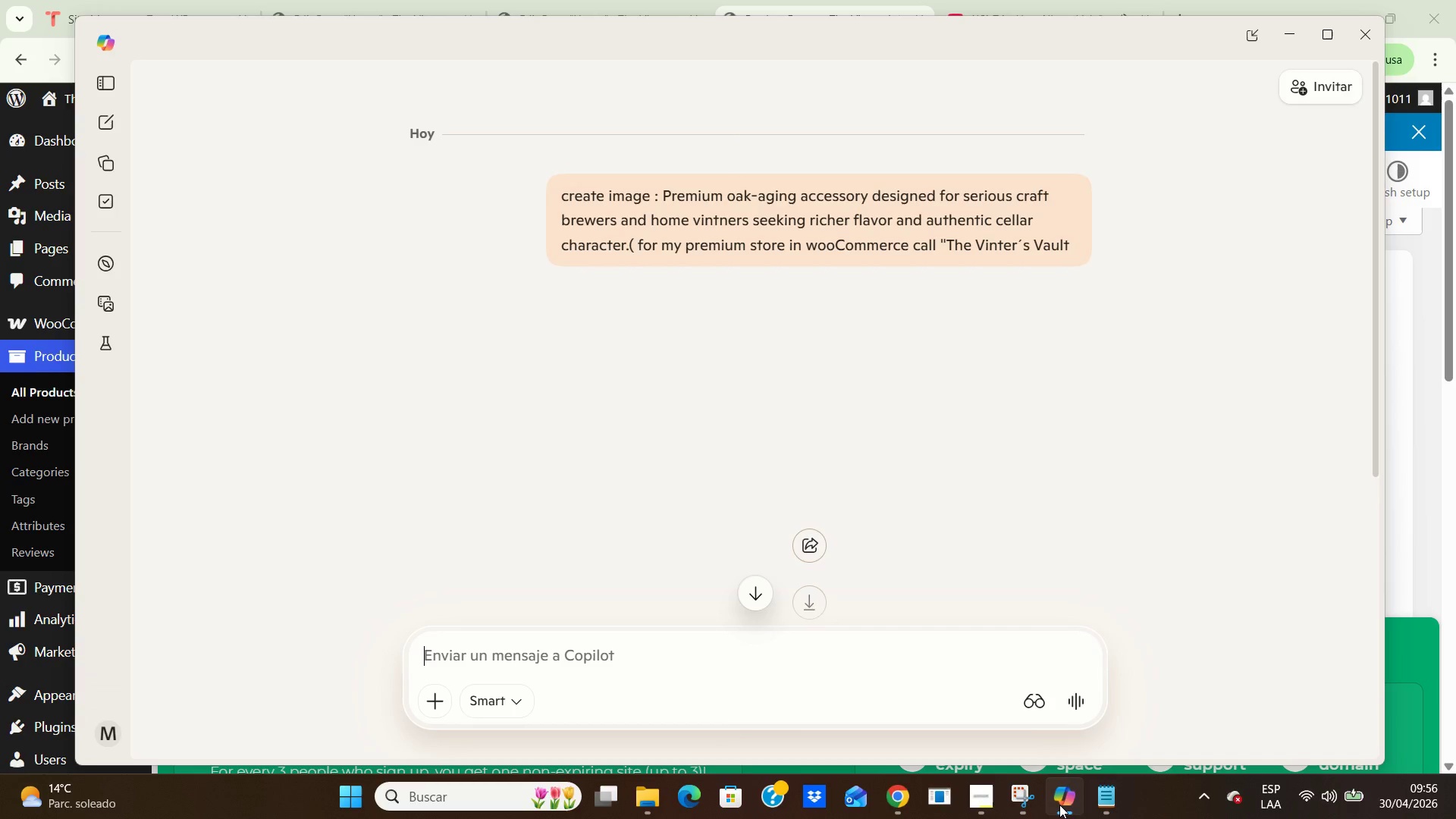 
scroll: coordinate [1001, 415], scroll_direction: down, amount: 8.0
 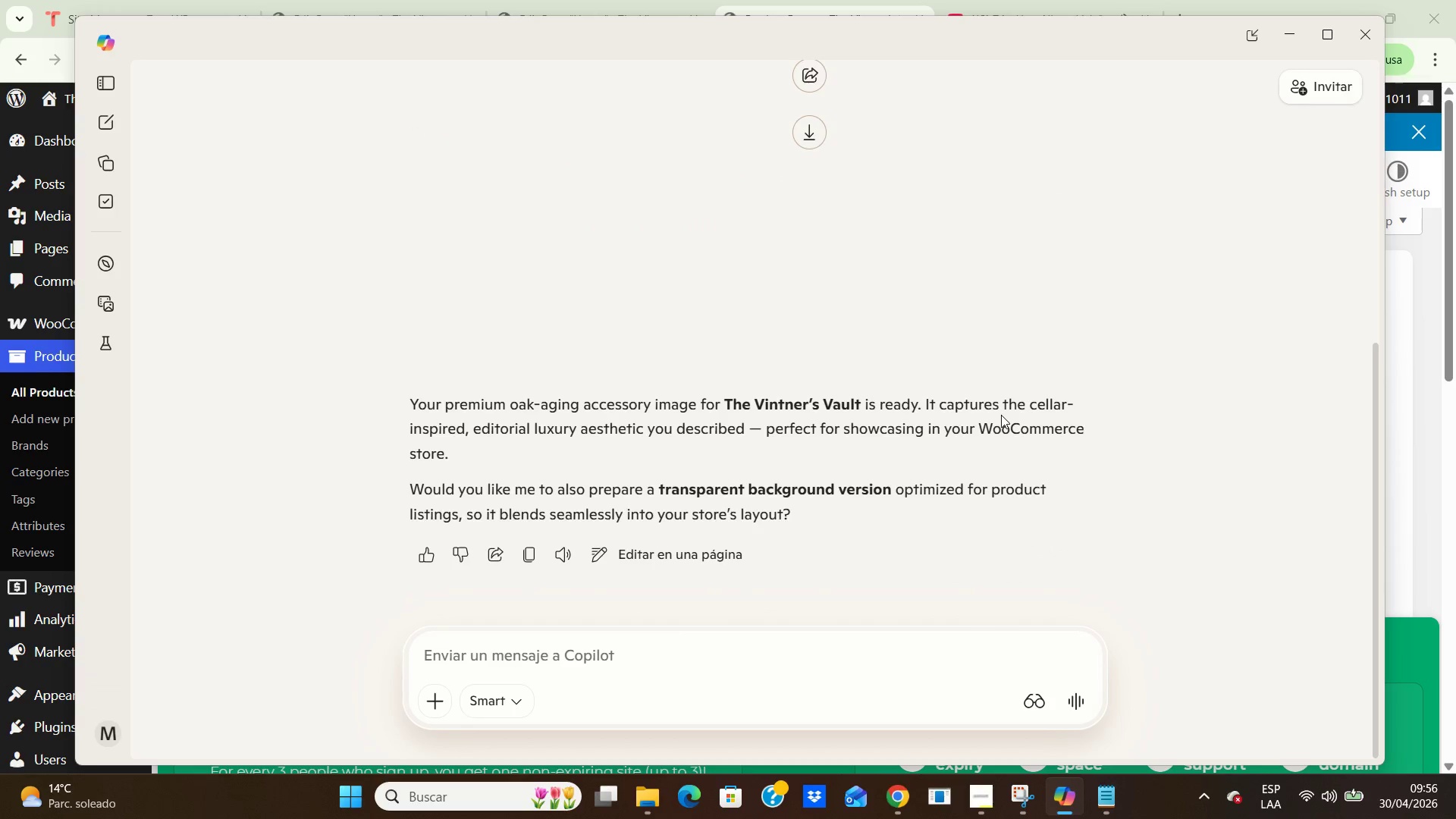 
scroll: coordinate [1001, 415], scroll_direction: up, amount: 4.0
 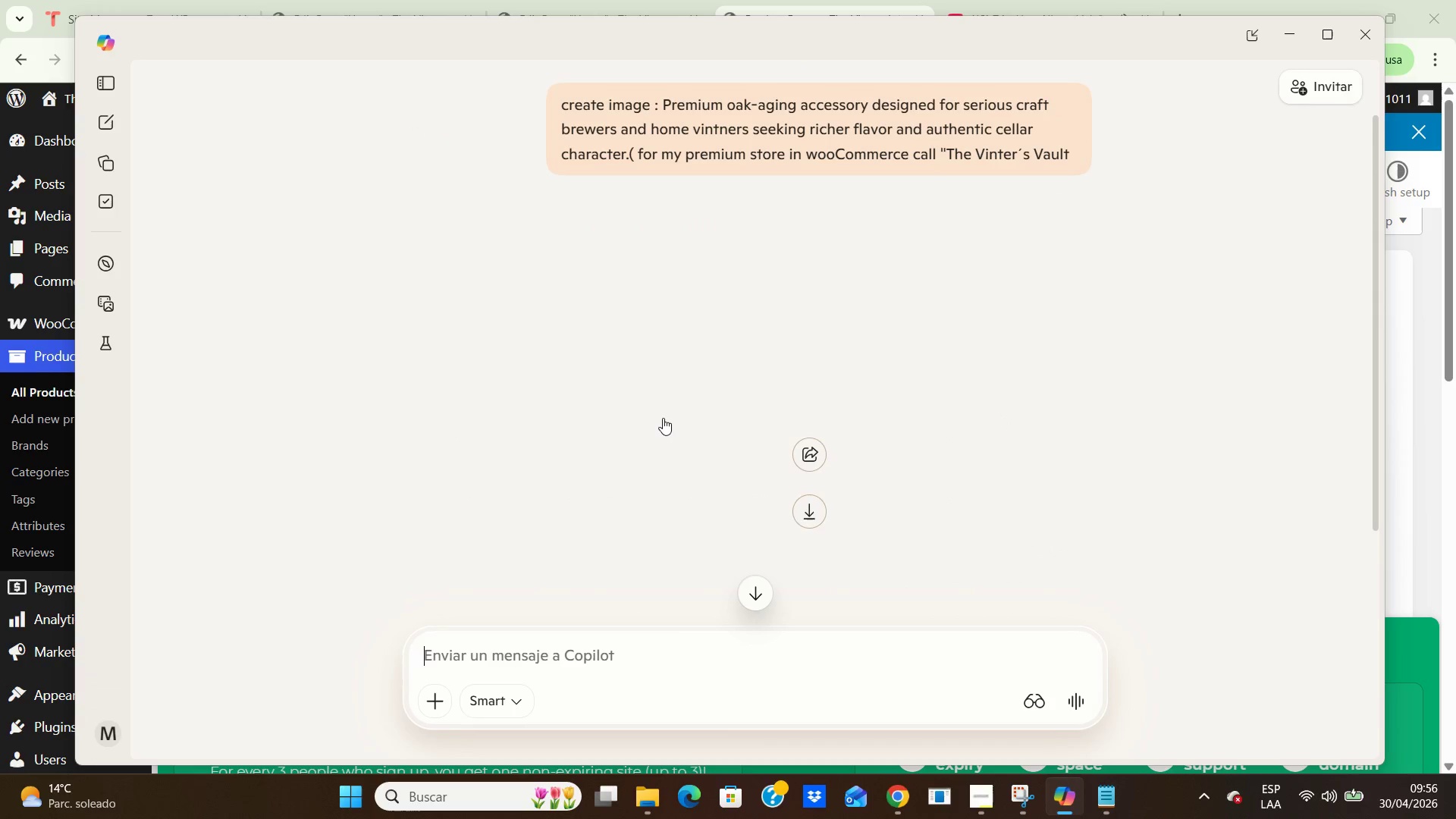 
left_click([658, 418])
 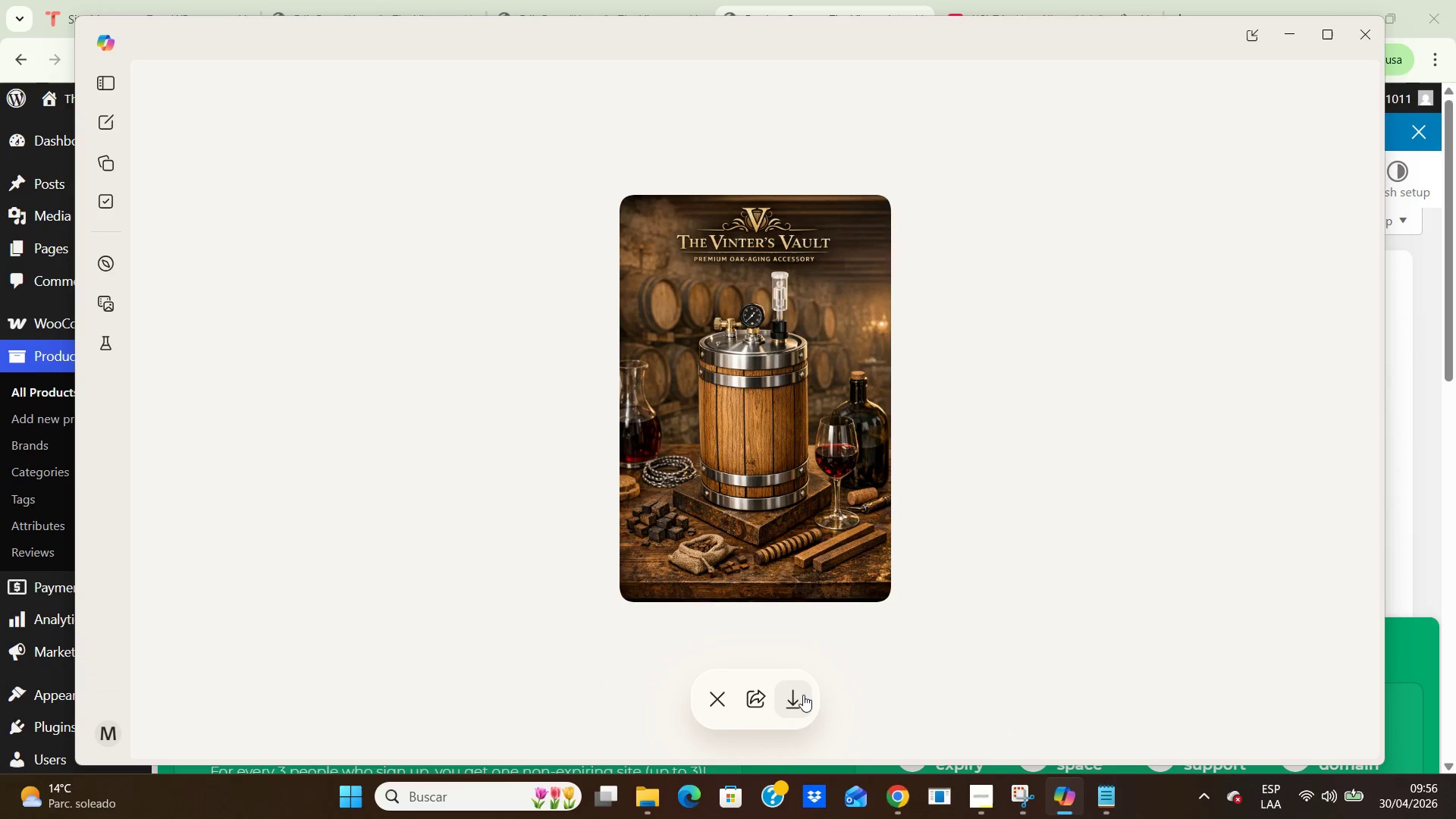 
right_click([845, 352])
 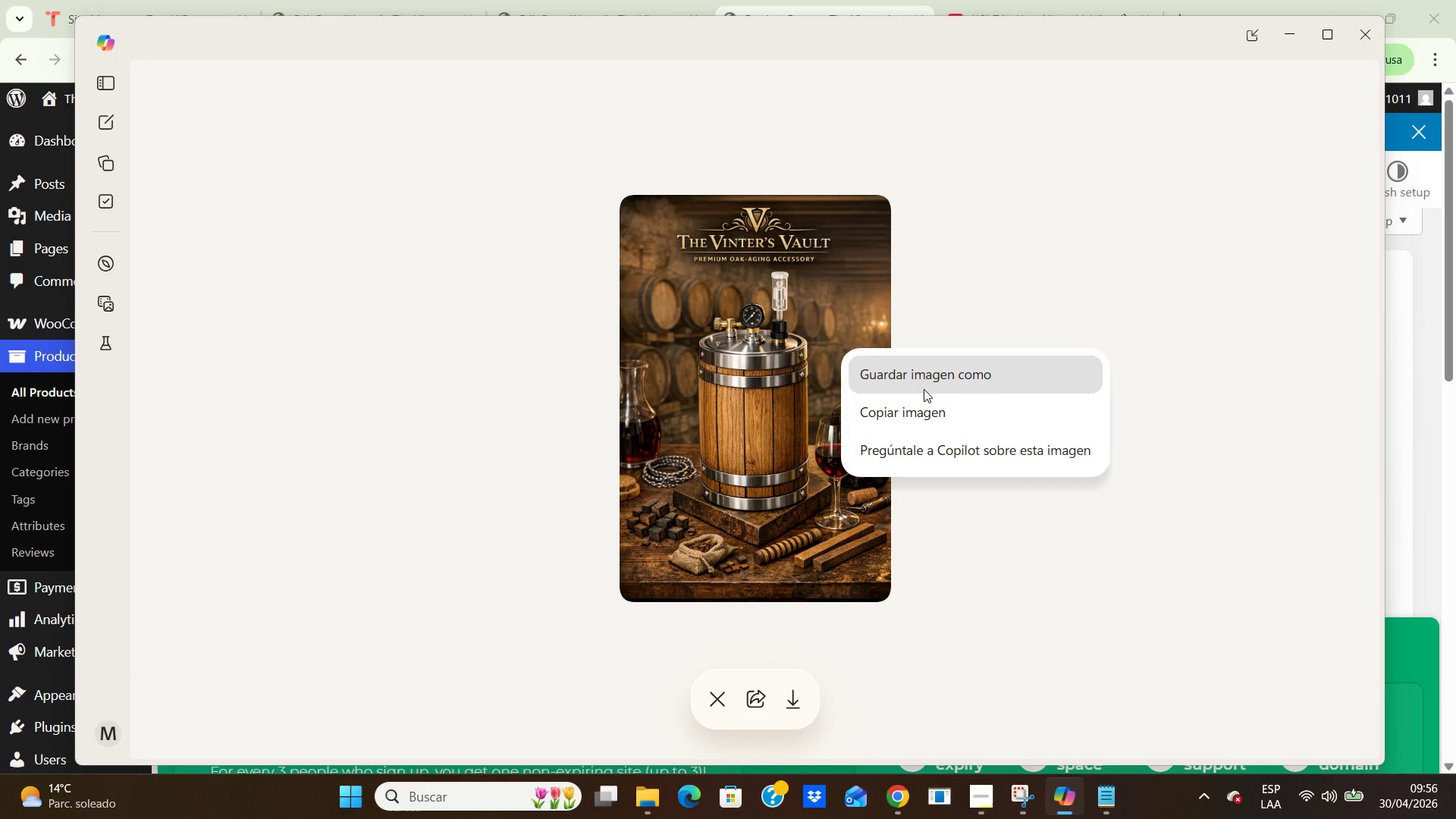 
left_click([924, 384])
 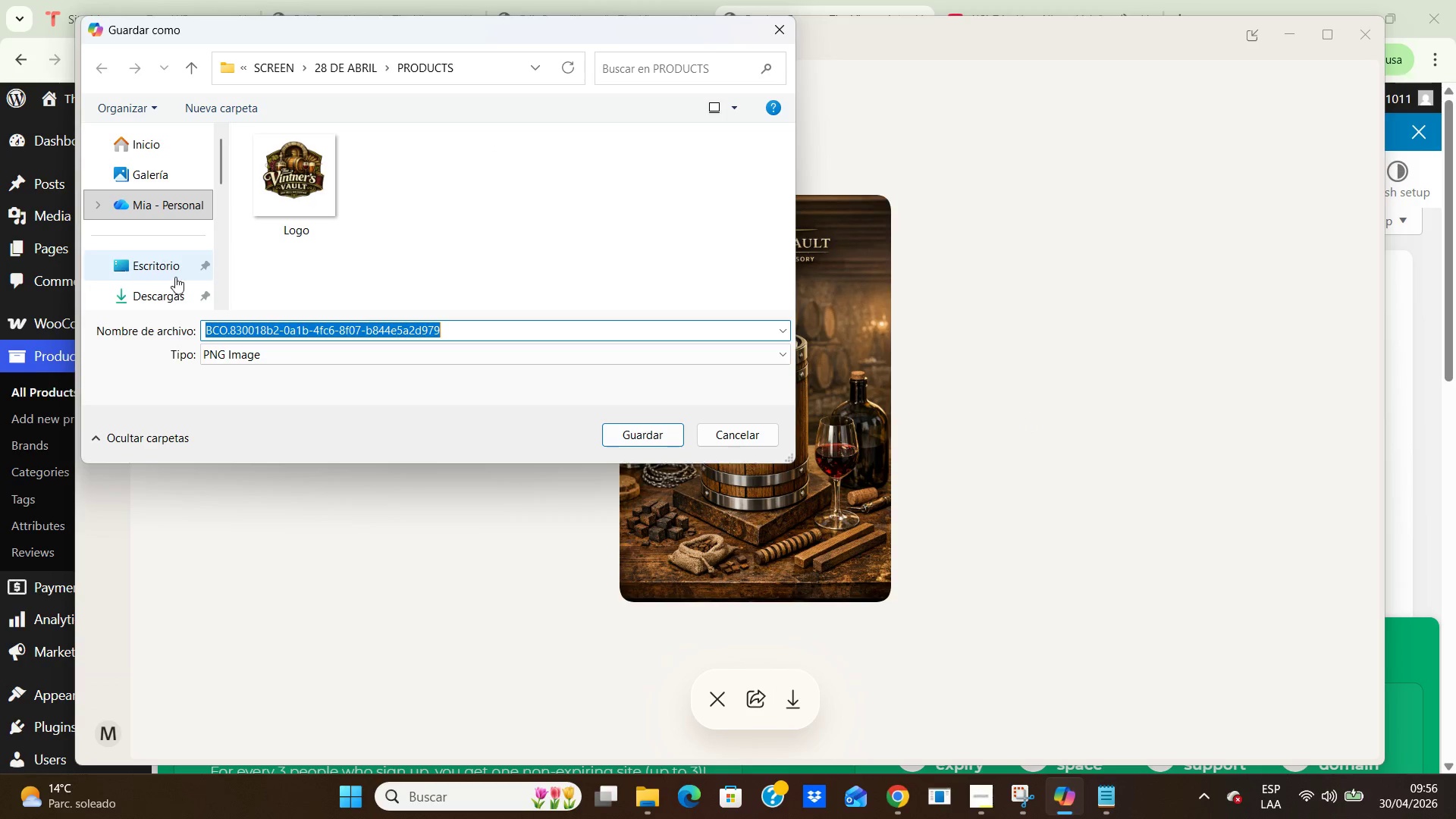 
wait(5.02)
 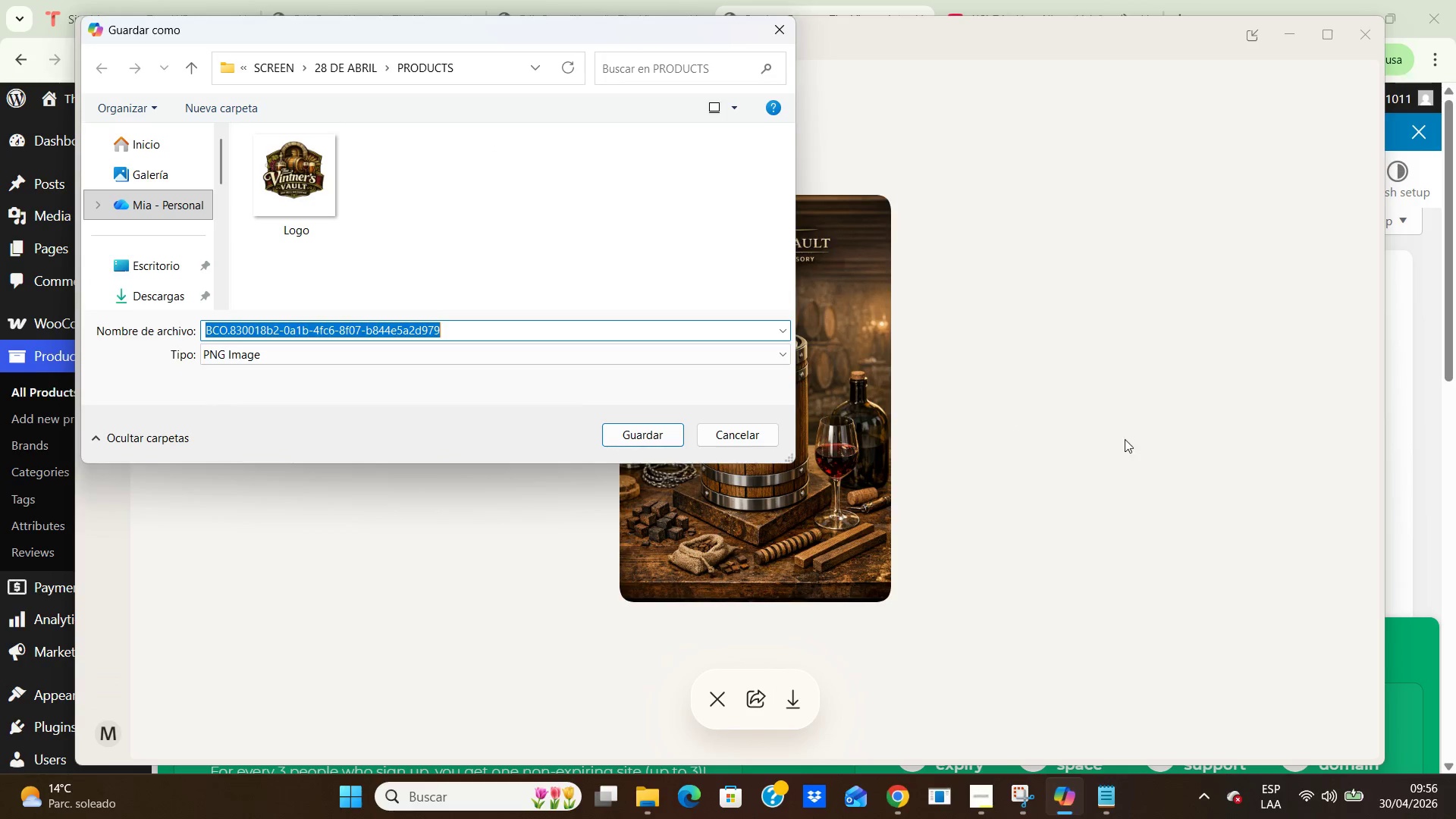 
double_click([184, 266])
 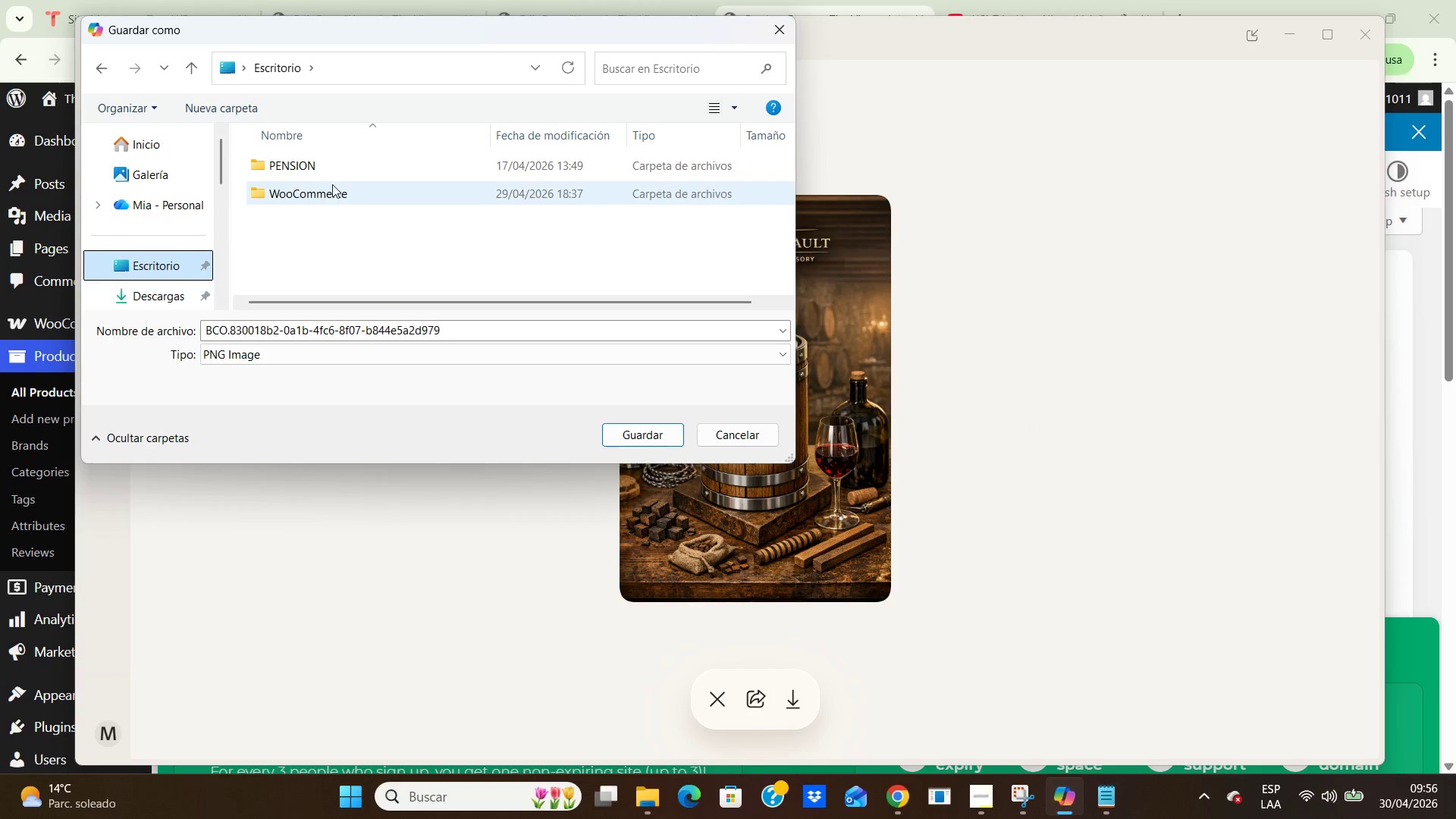 
double_click([332, 184])
 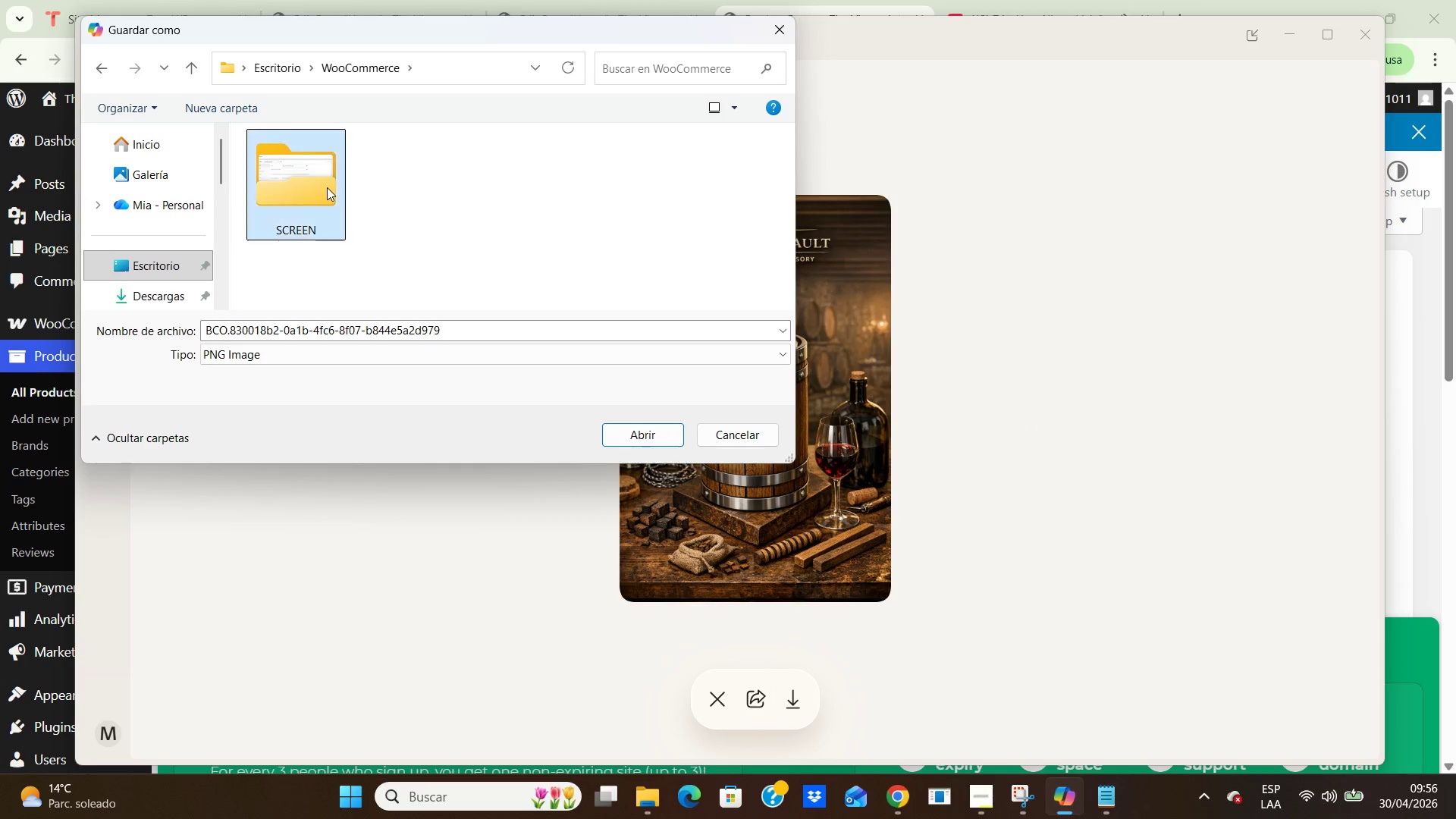 
double_click([327, 187])
 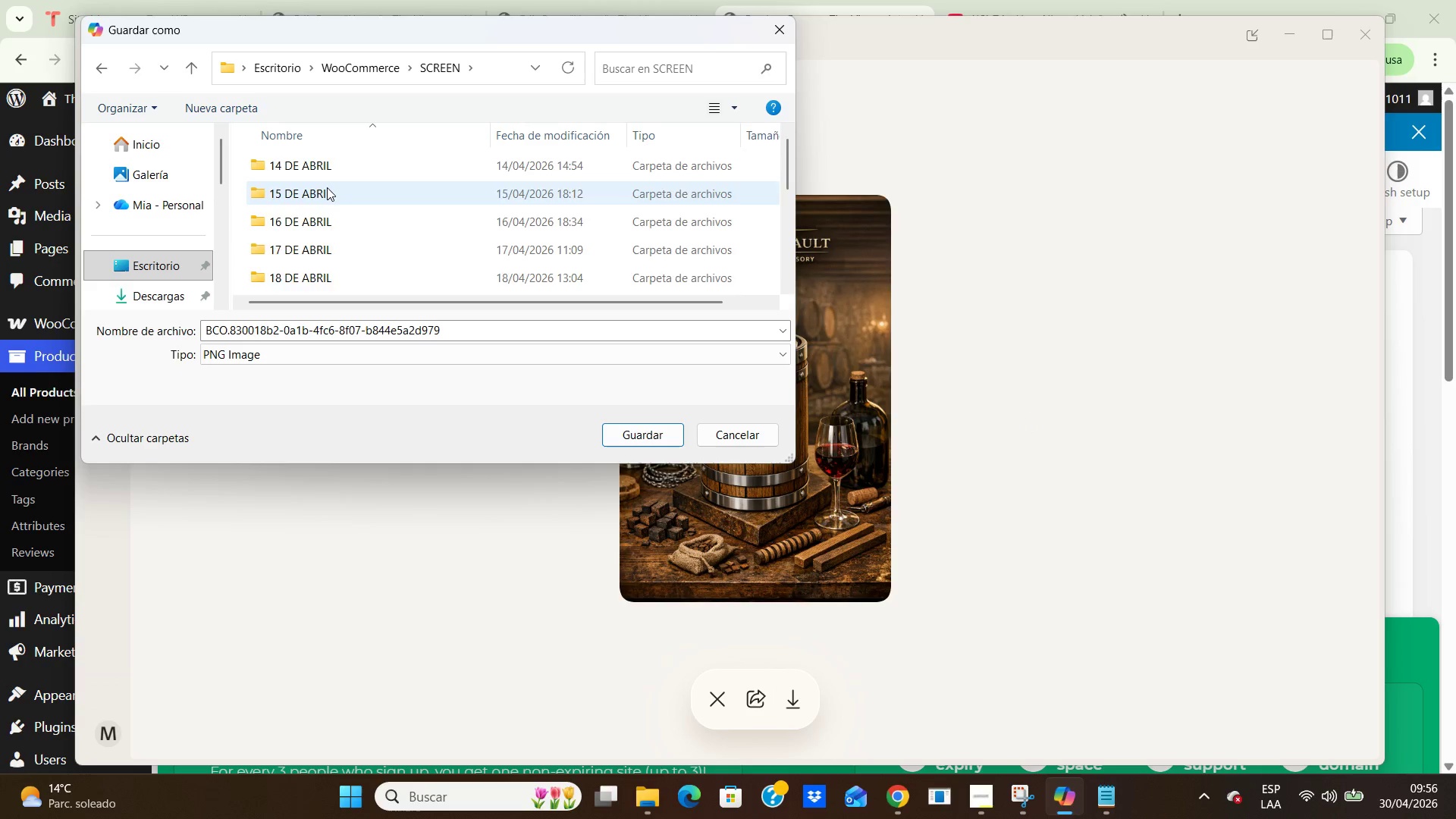 
scroll: coordinate [327, 187], scroll_direction: down, amount: 6.0
 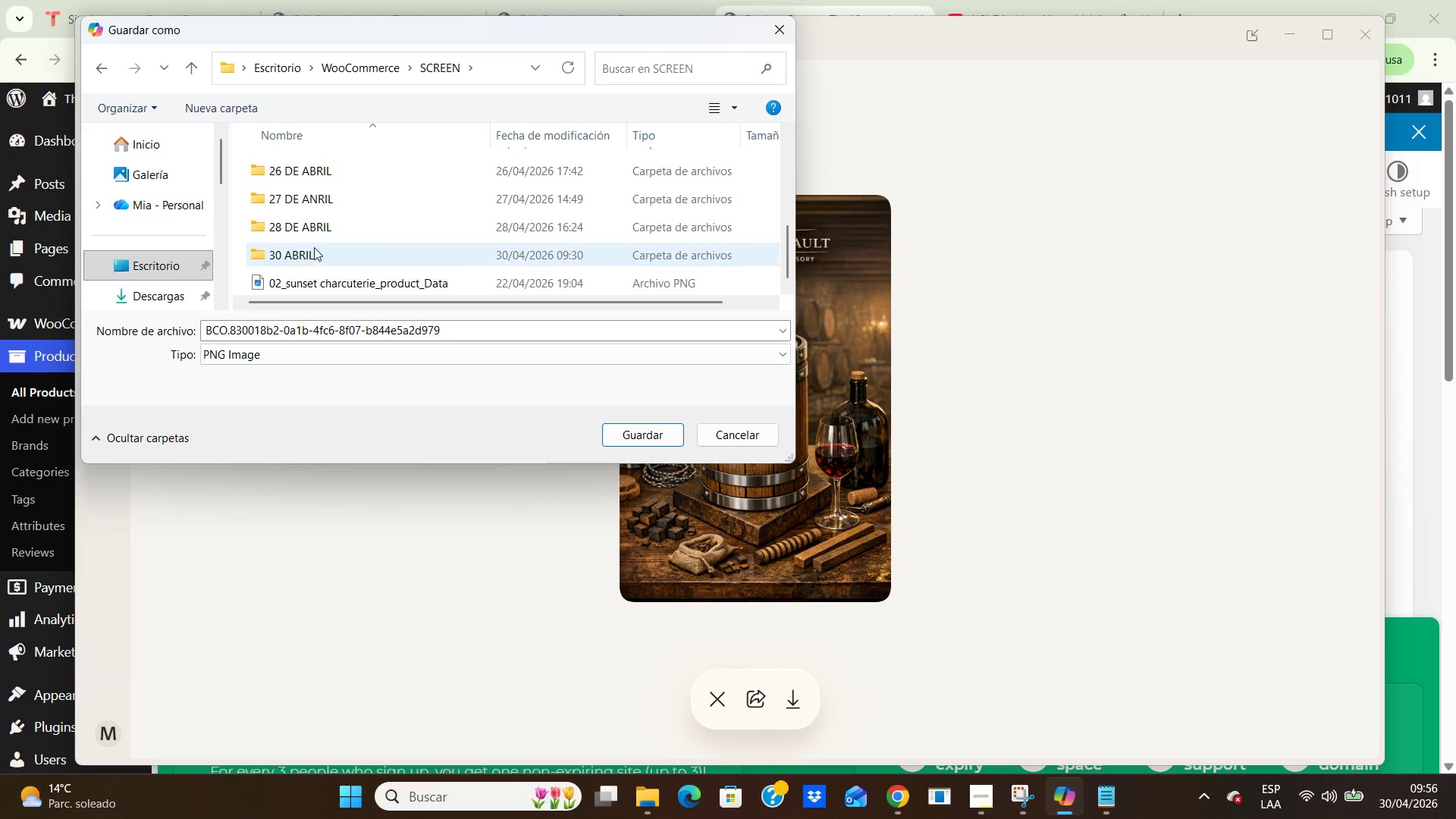 
double_click([314, 246])
 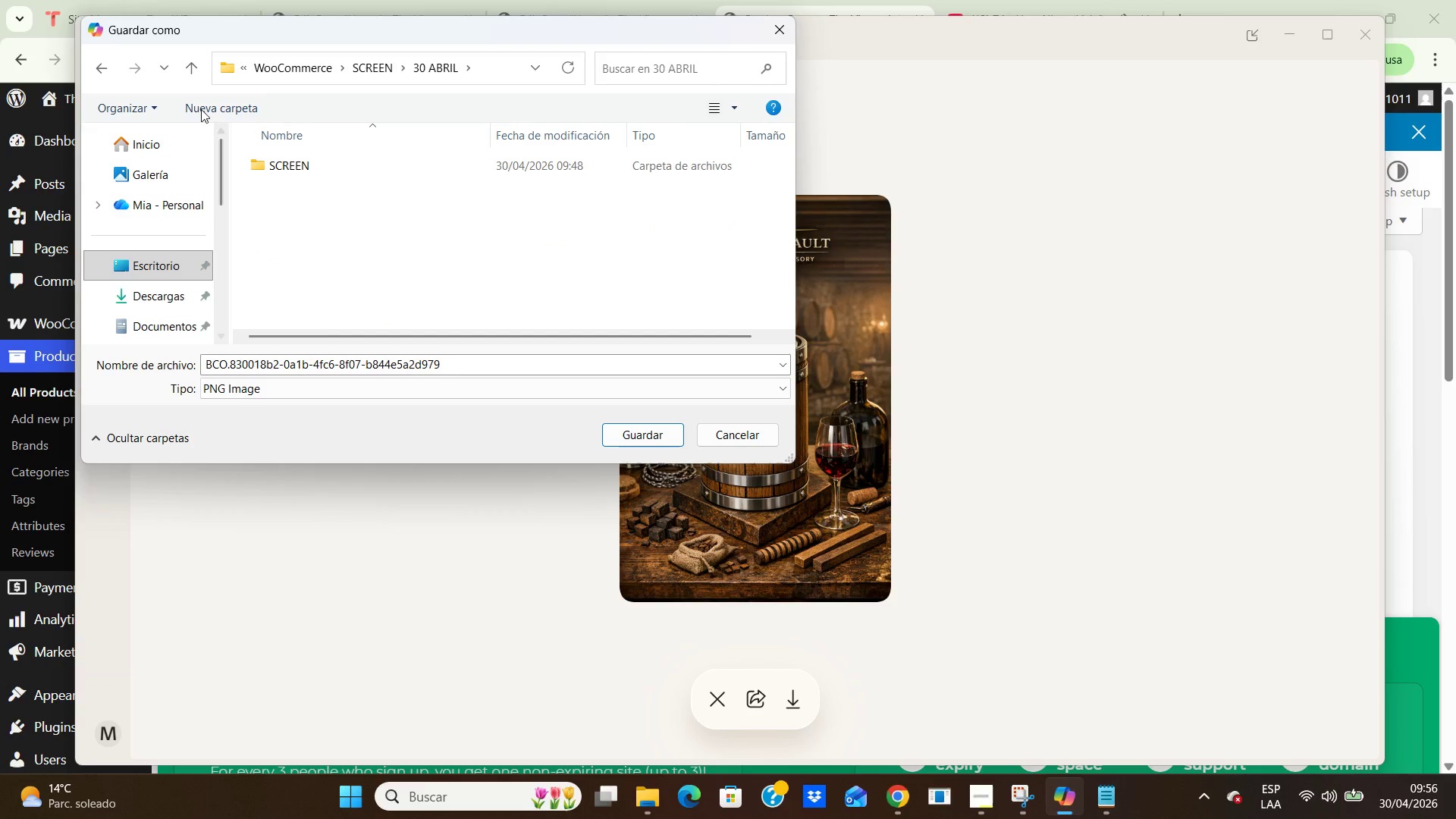 
left_click([208, 105])
 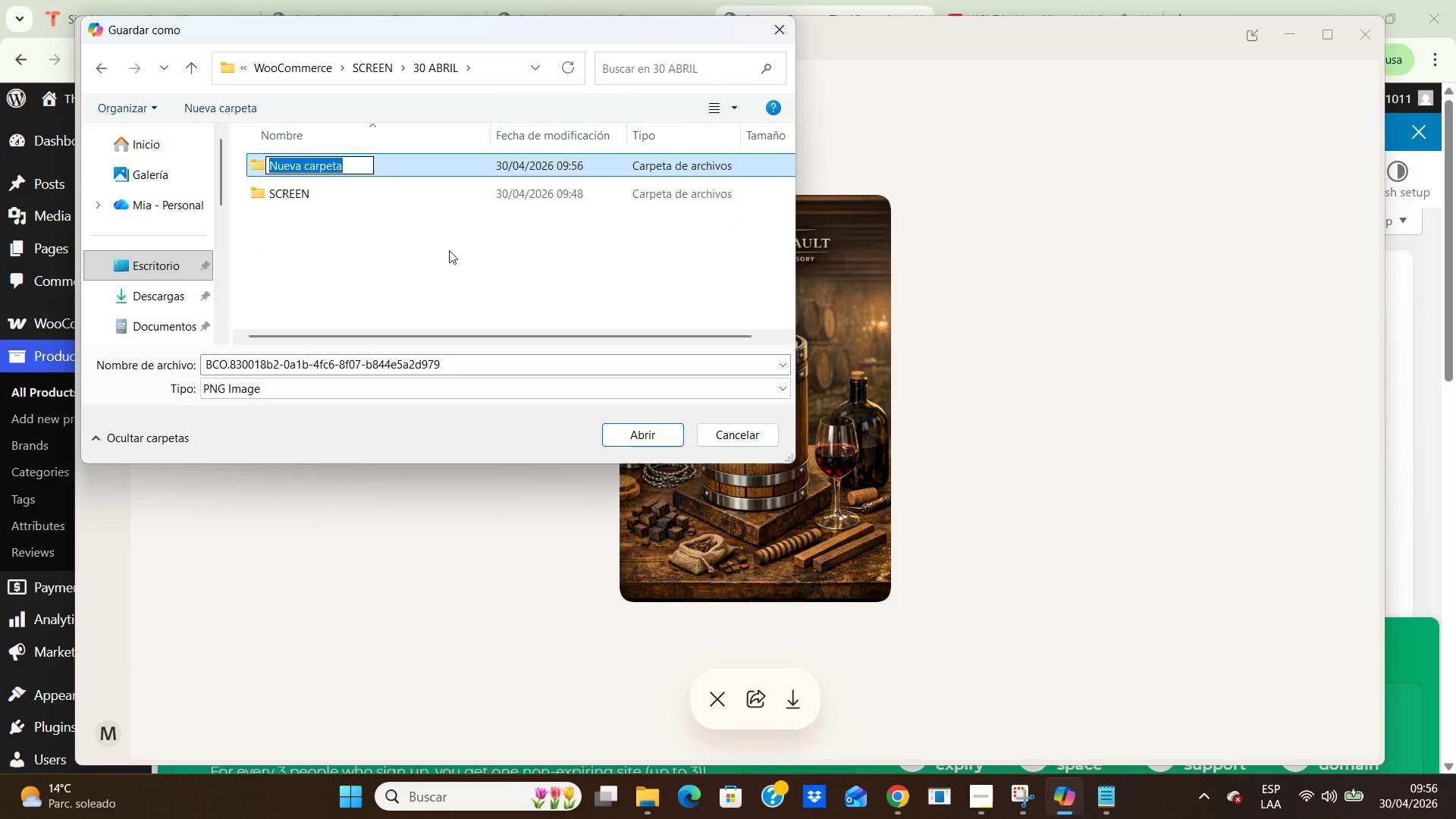 
type(PRODUCTS)
 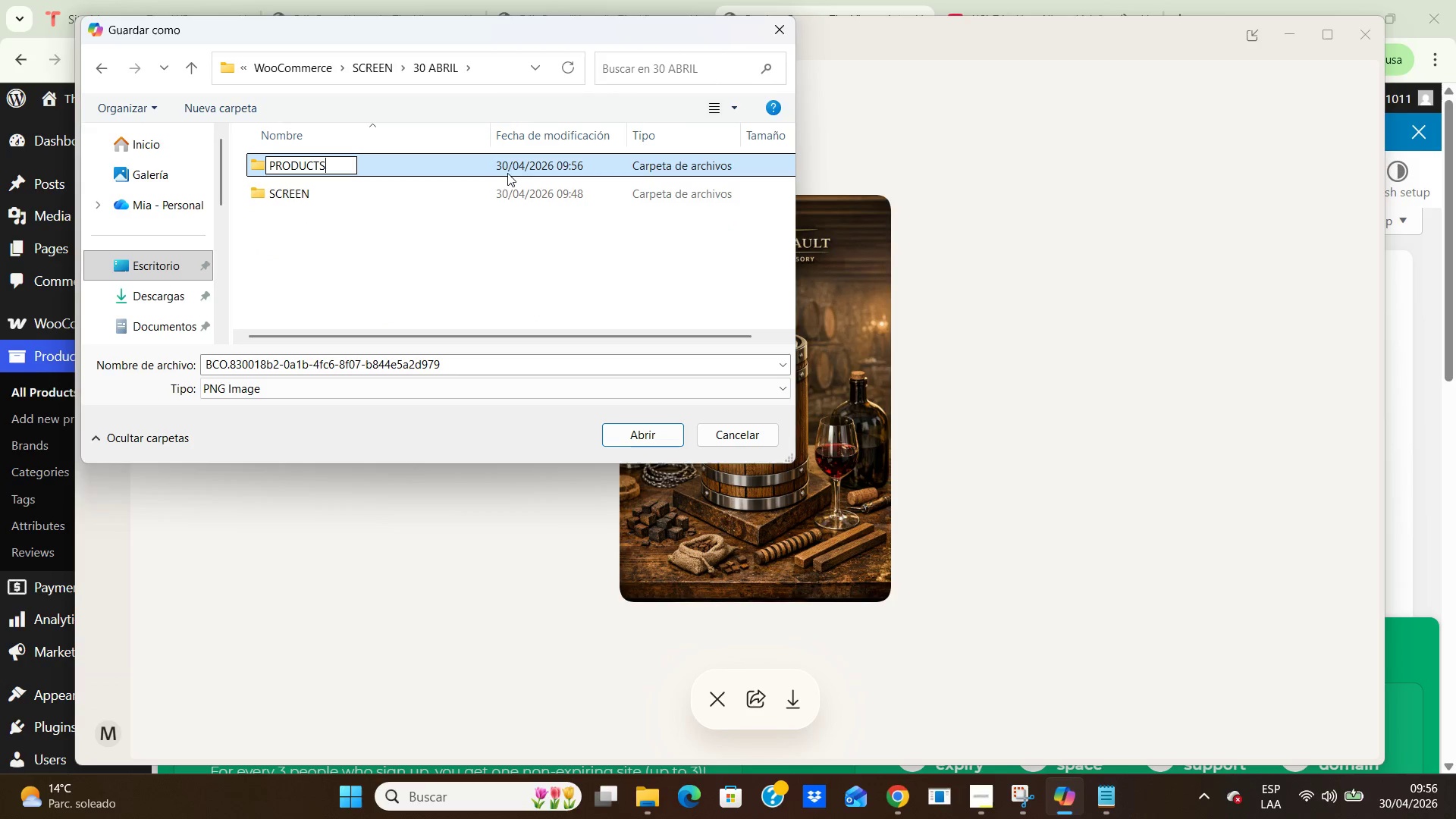 
double_click([507, 173])
 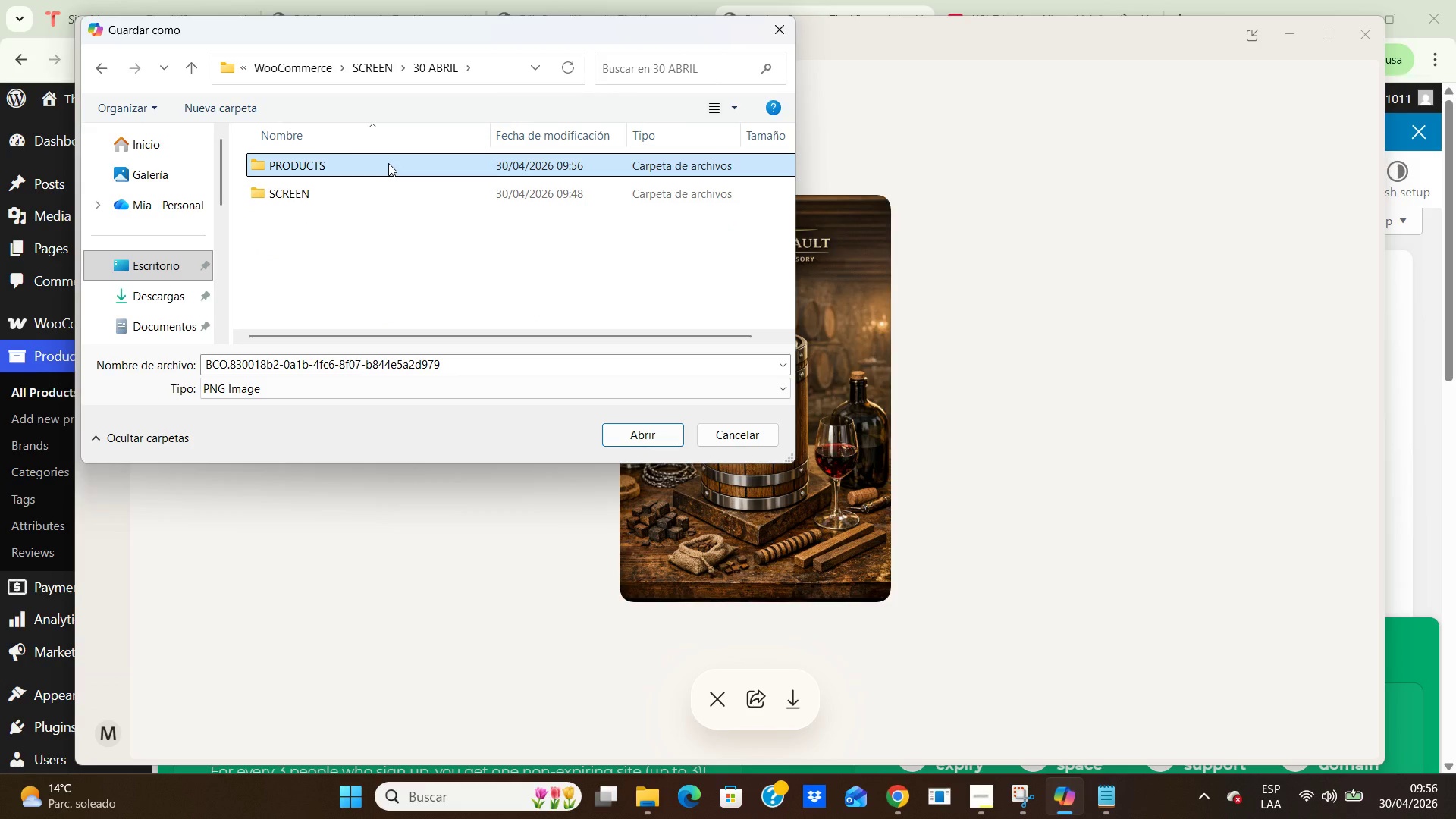 
double_click([389, 163])
 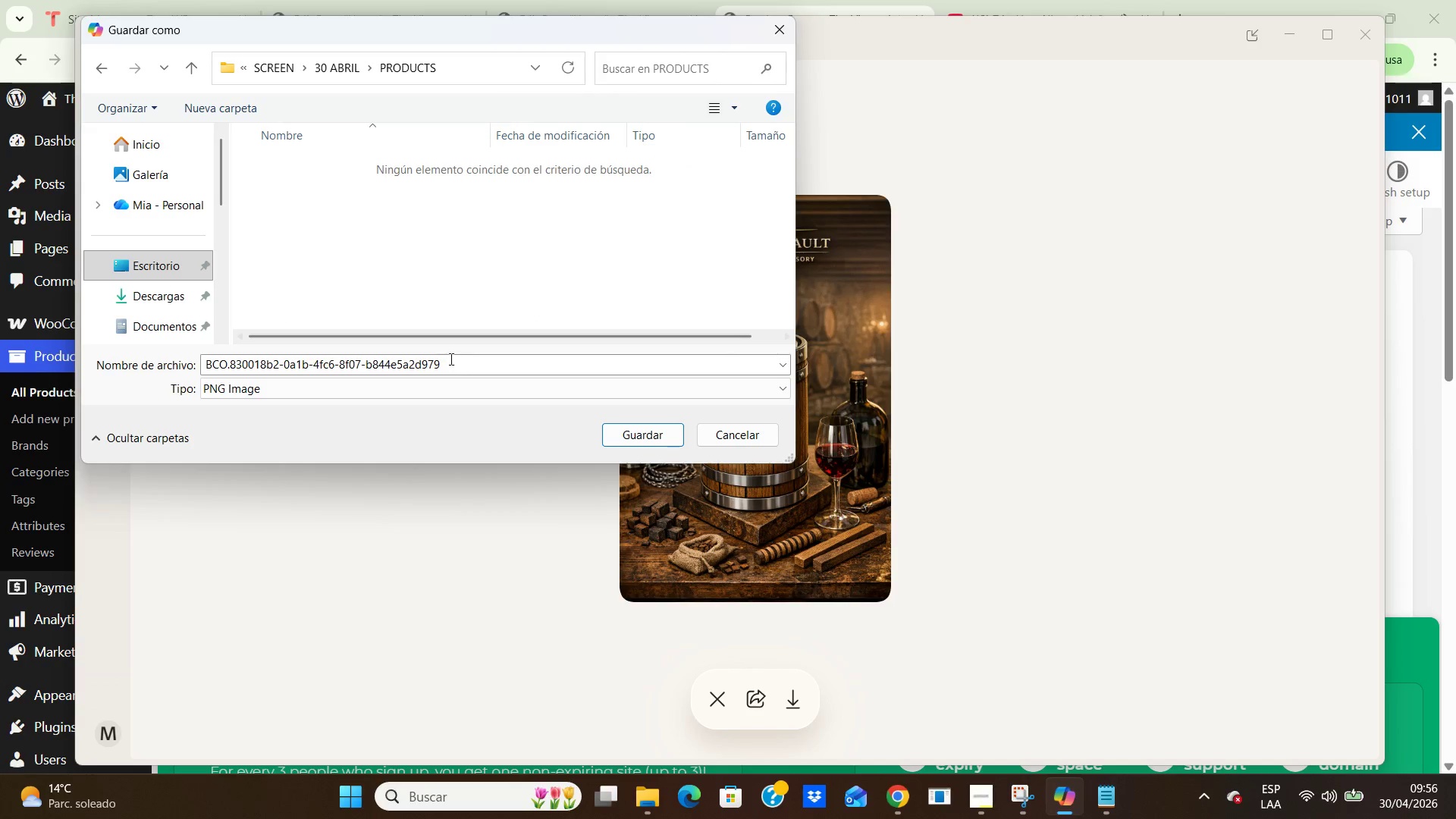 
left_click([453, 364])
 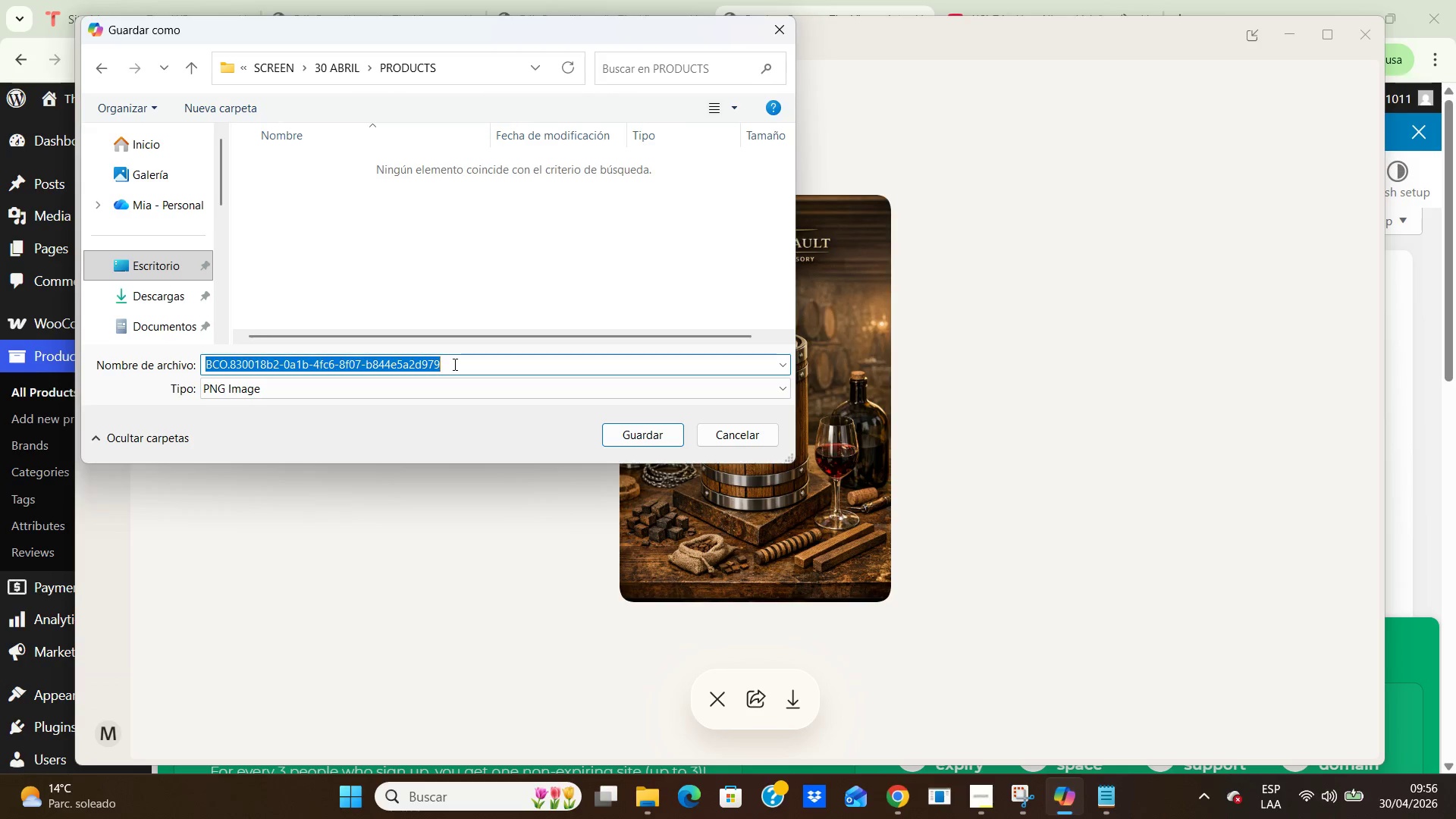 
type(PRODUCT Q)
key(Backspace)
type(1)
 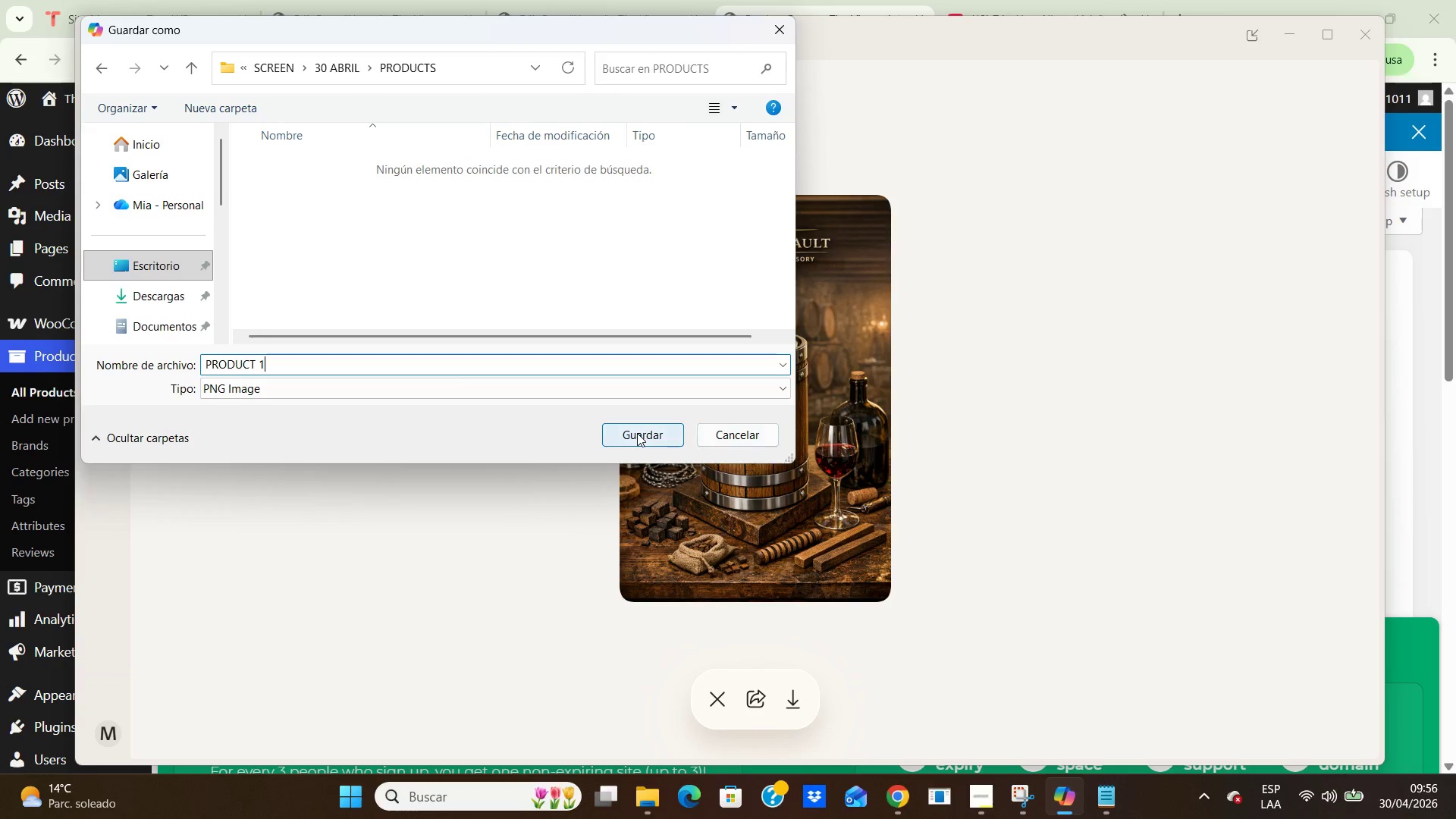 
left_click([637, 433])
 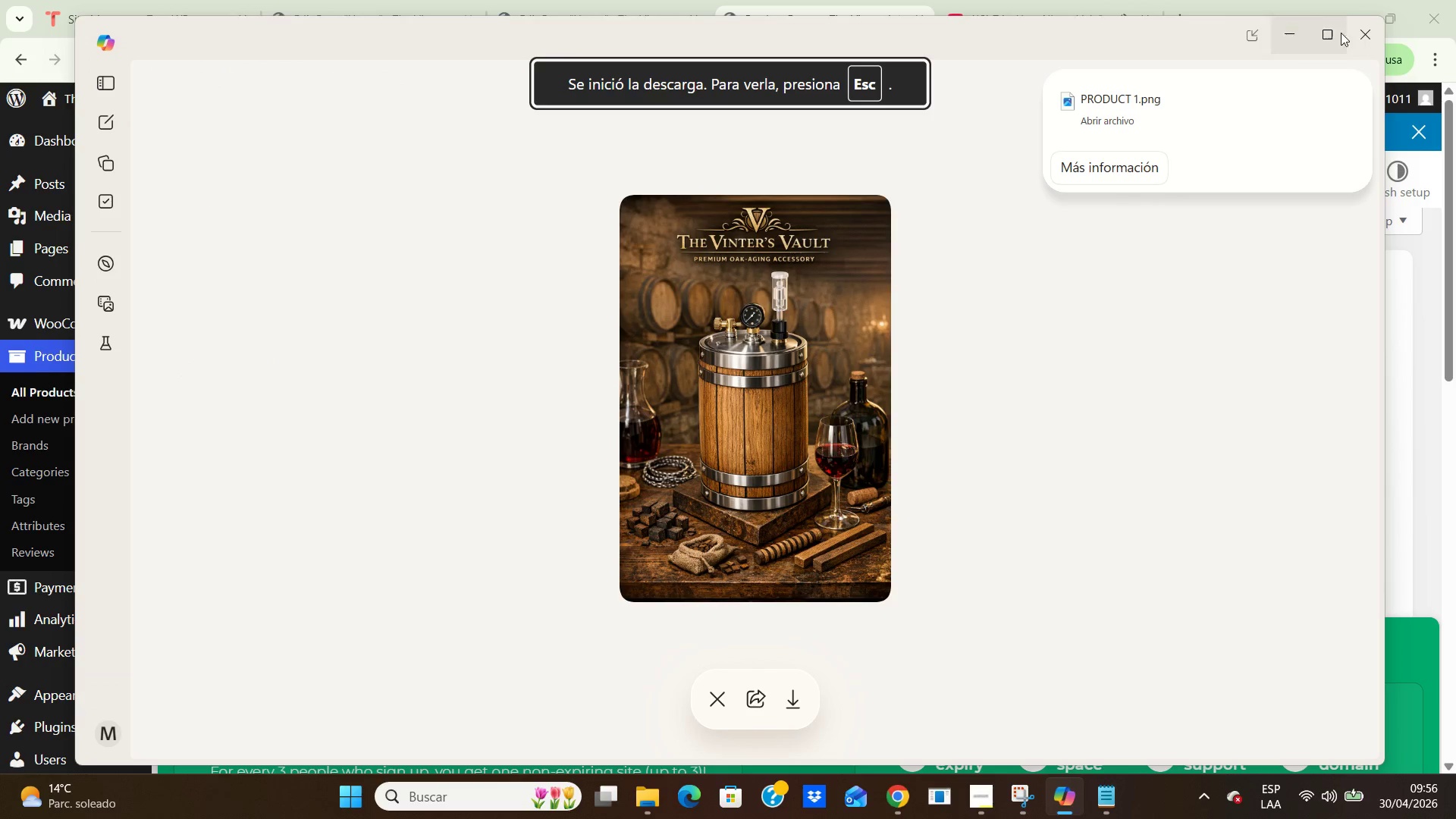 
left_click([1354, 29])
 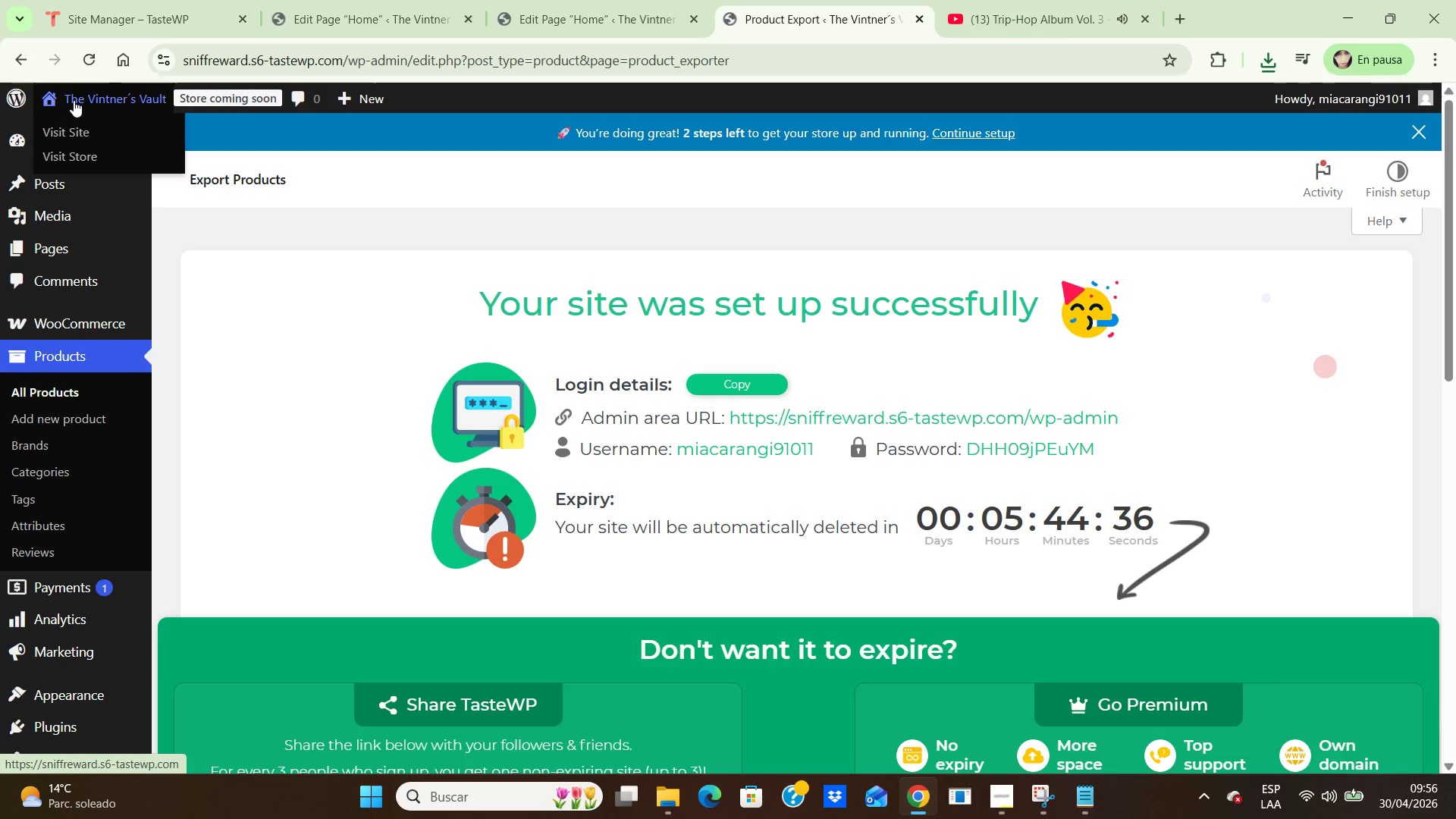 
left_click([91, 165])
 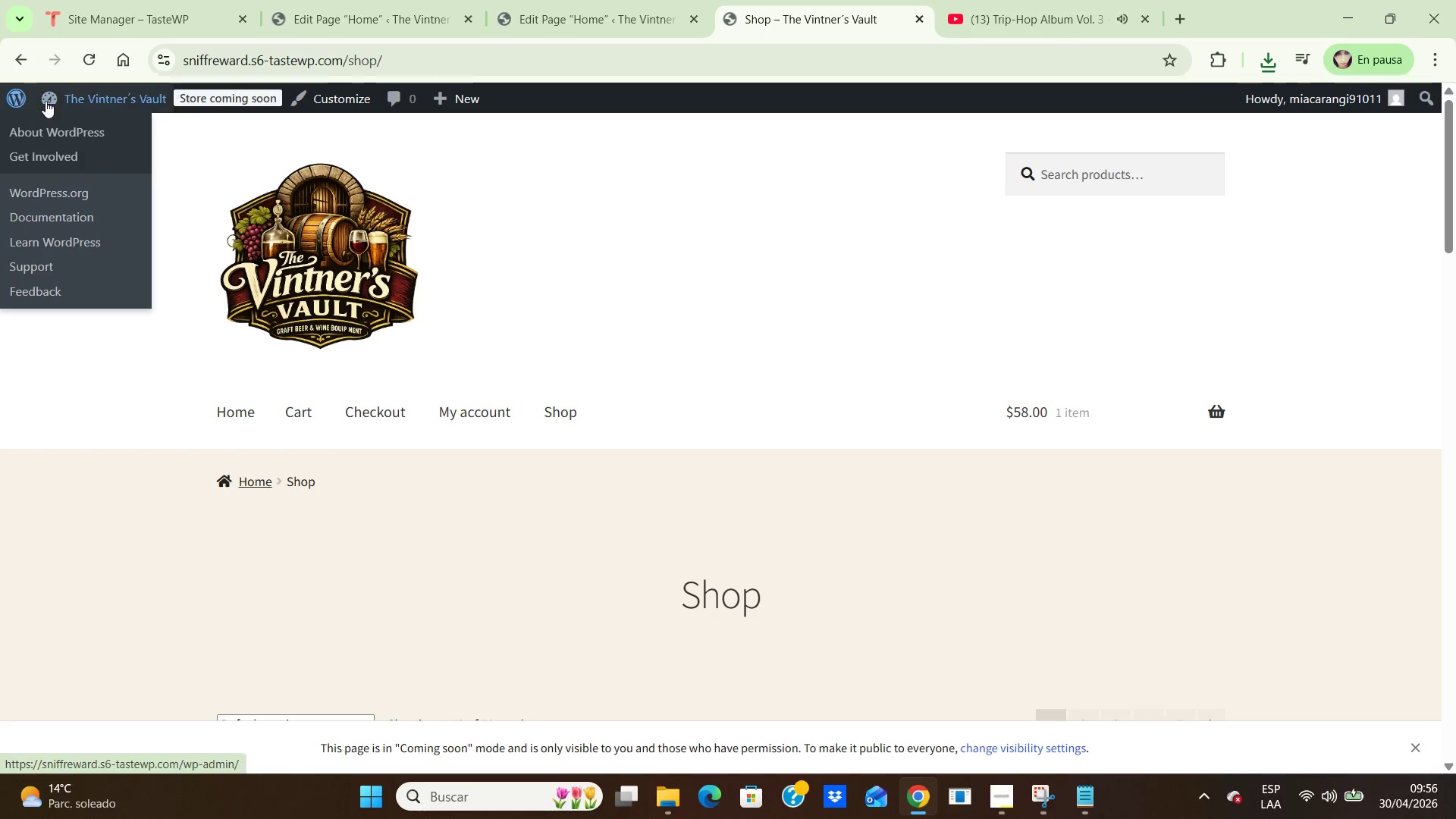 
left_click([20, 61])
 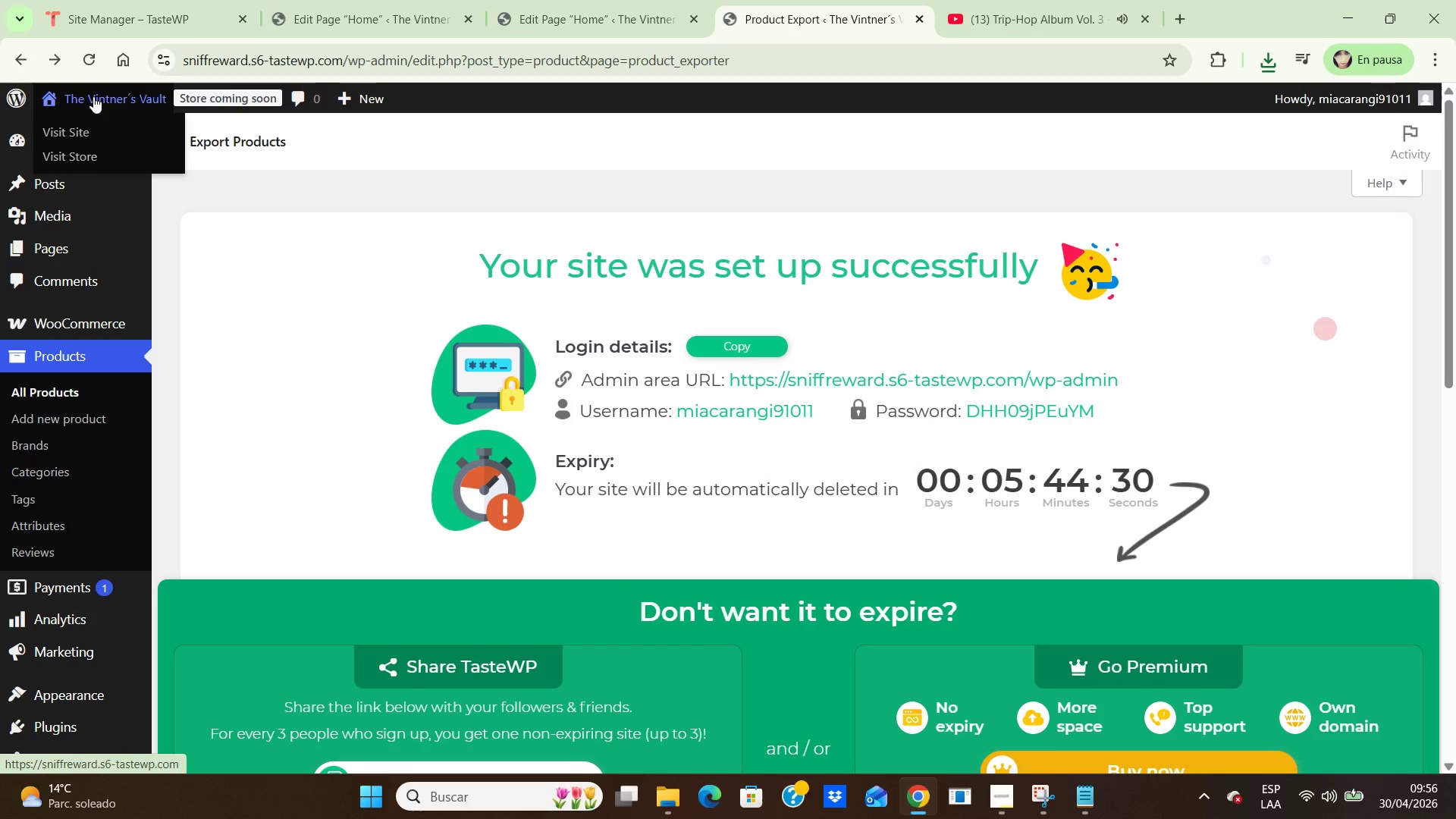 
left_click([89, 133])
 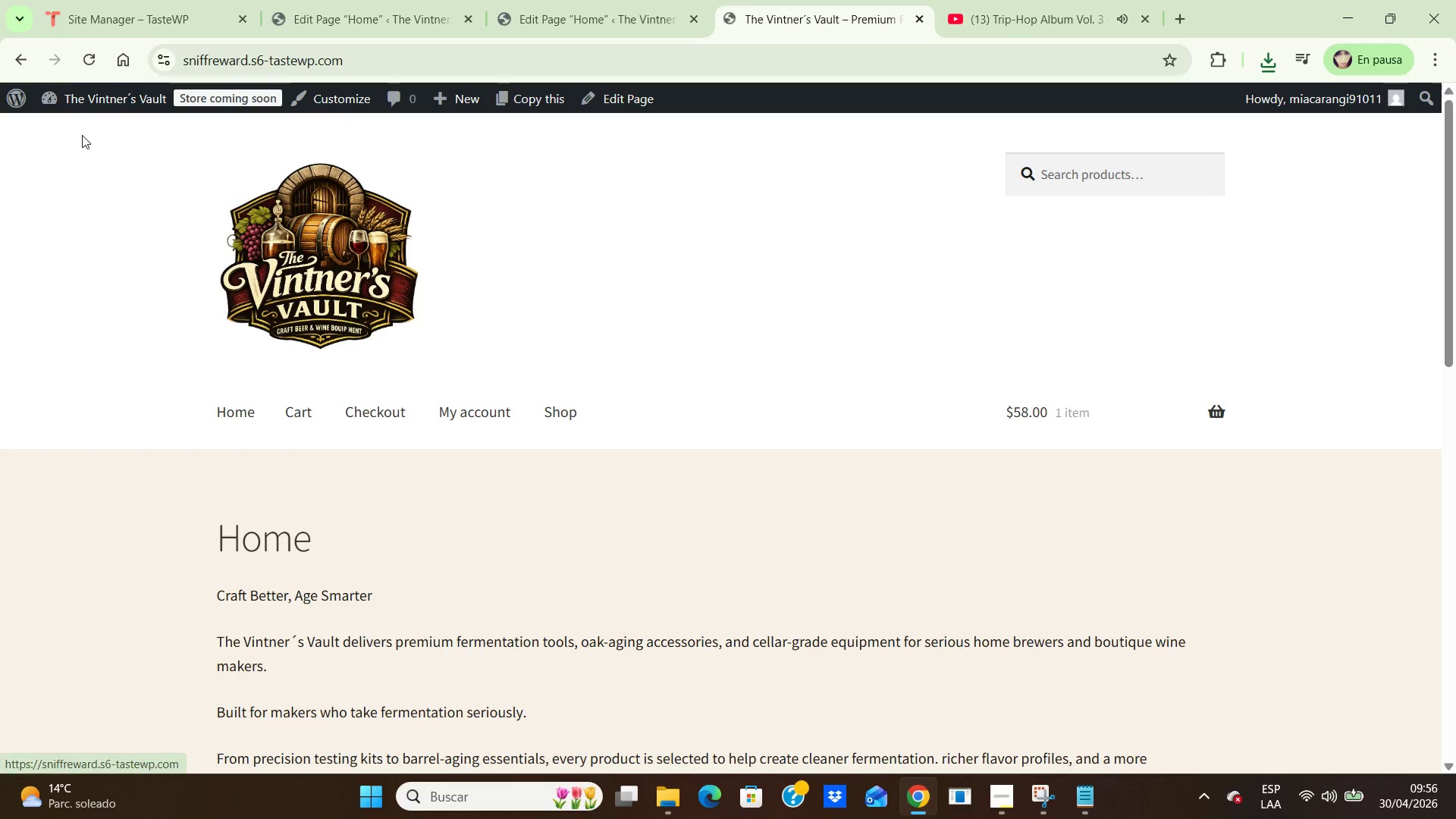 
scroll: coordinate [676, 215], scroll_direction: down, amount: 5.0
 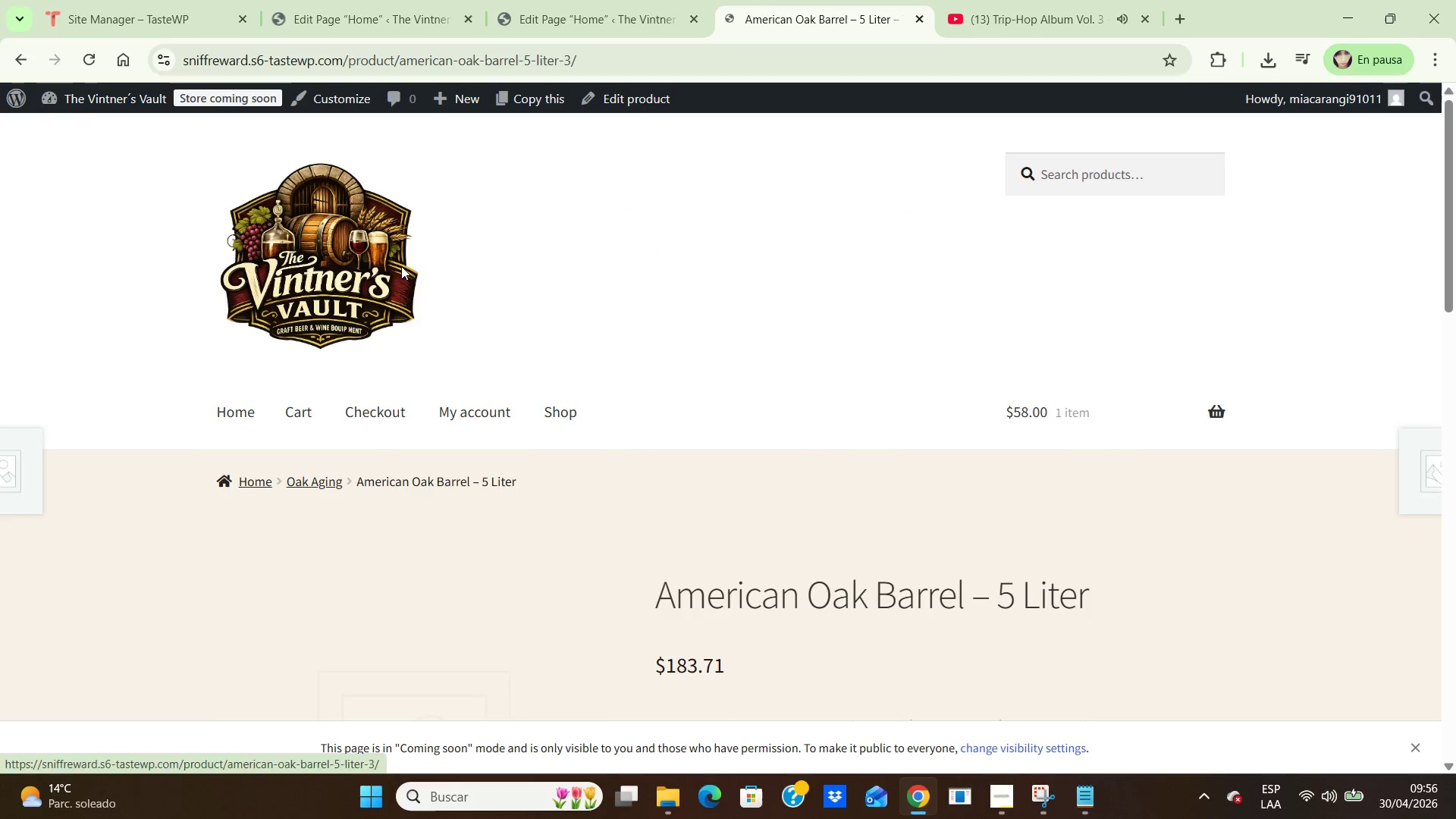 
left_click([638, 91])
 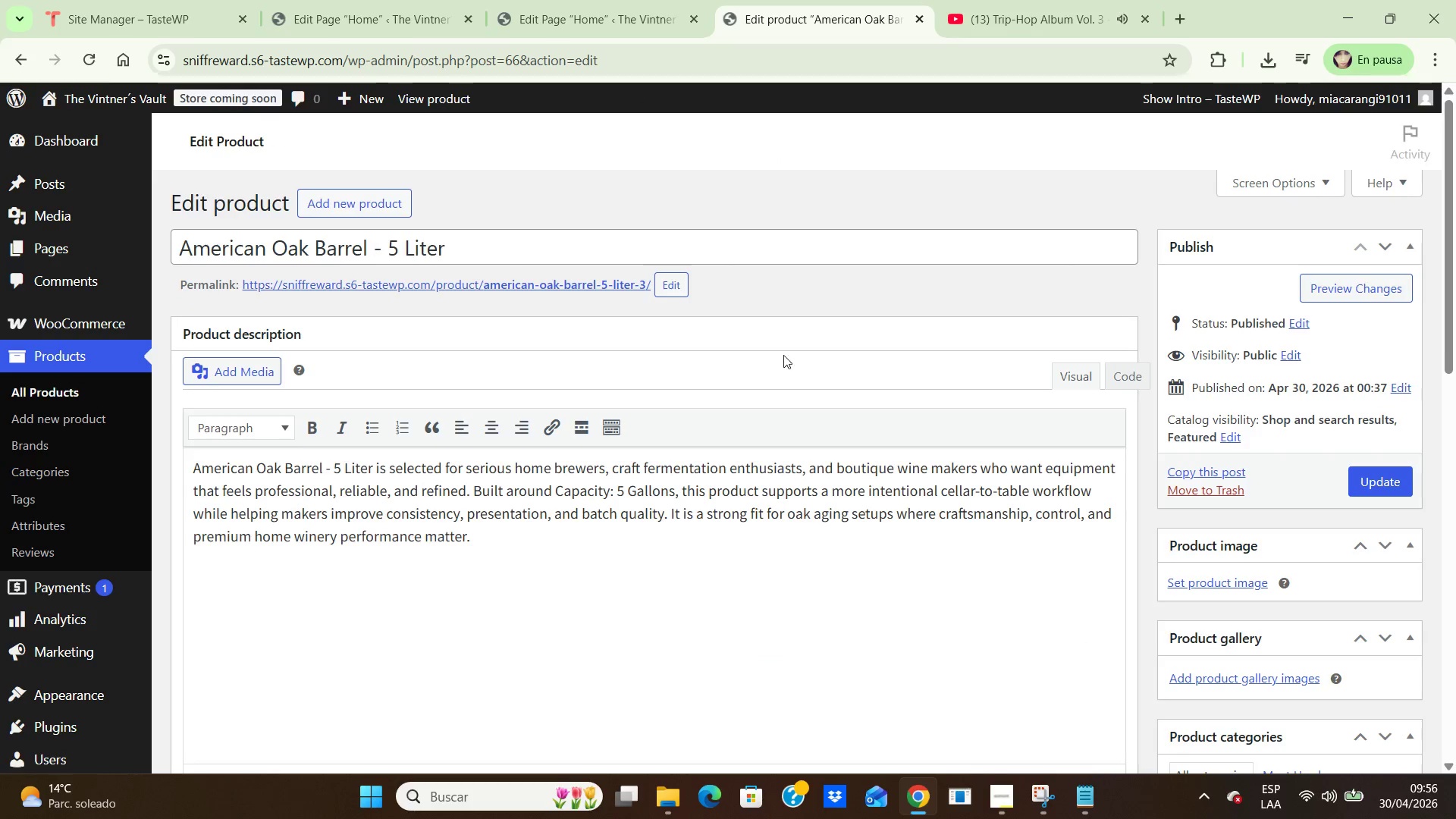 
scroll: coordinate [1334, 548], scroll_direction: down, amount: 3.0
 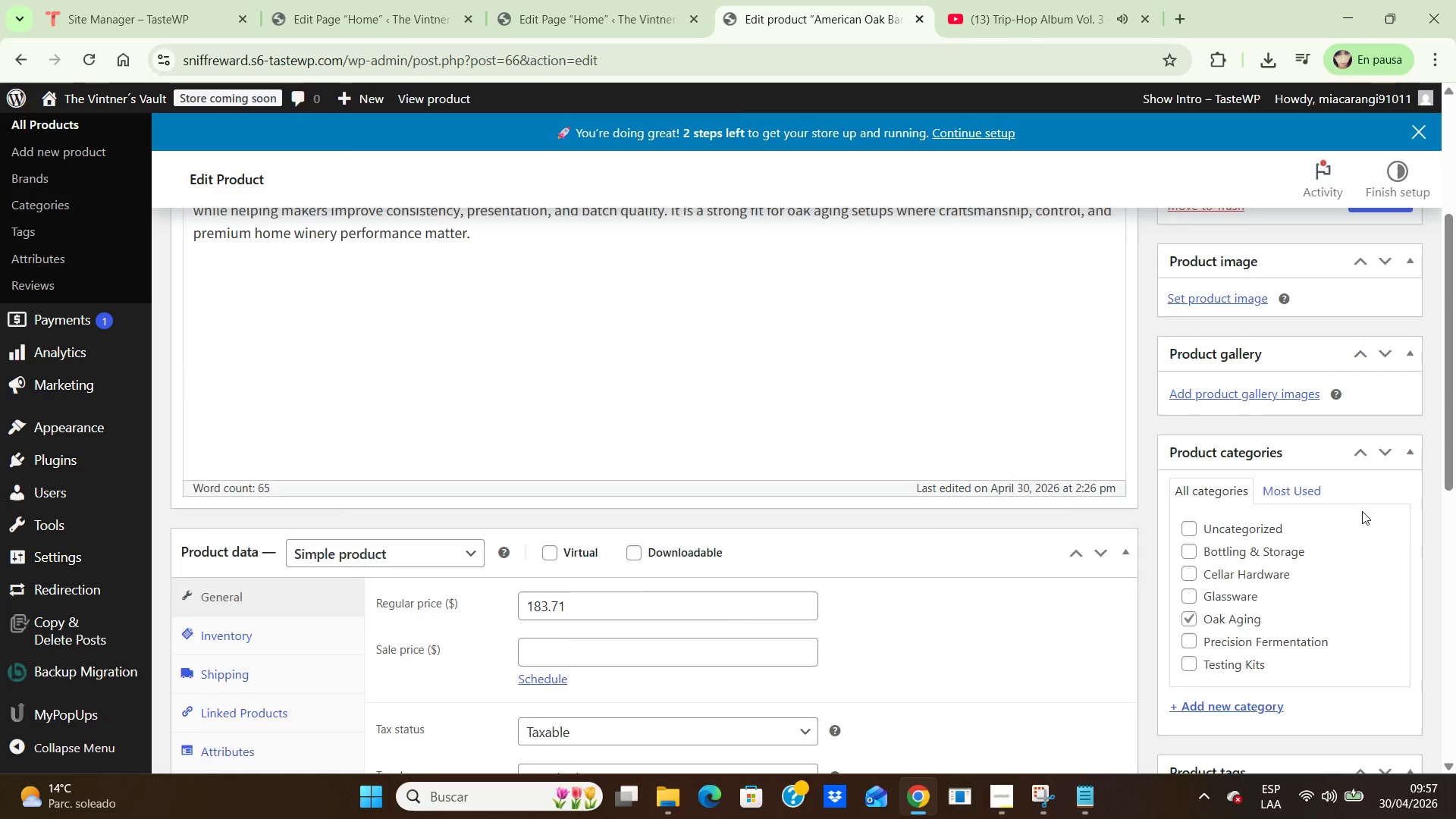 
scroll: coordinate [1362, 511], scroll_direction: up, amount: 1.0
 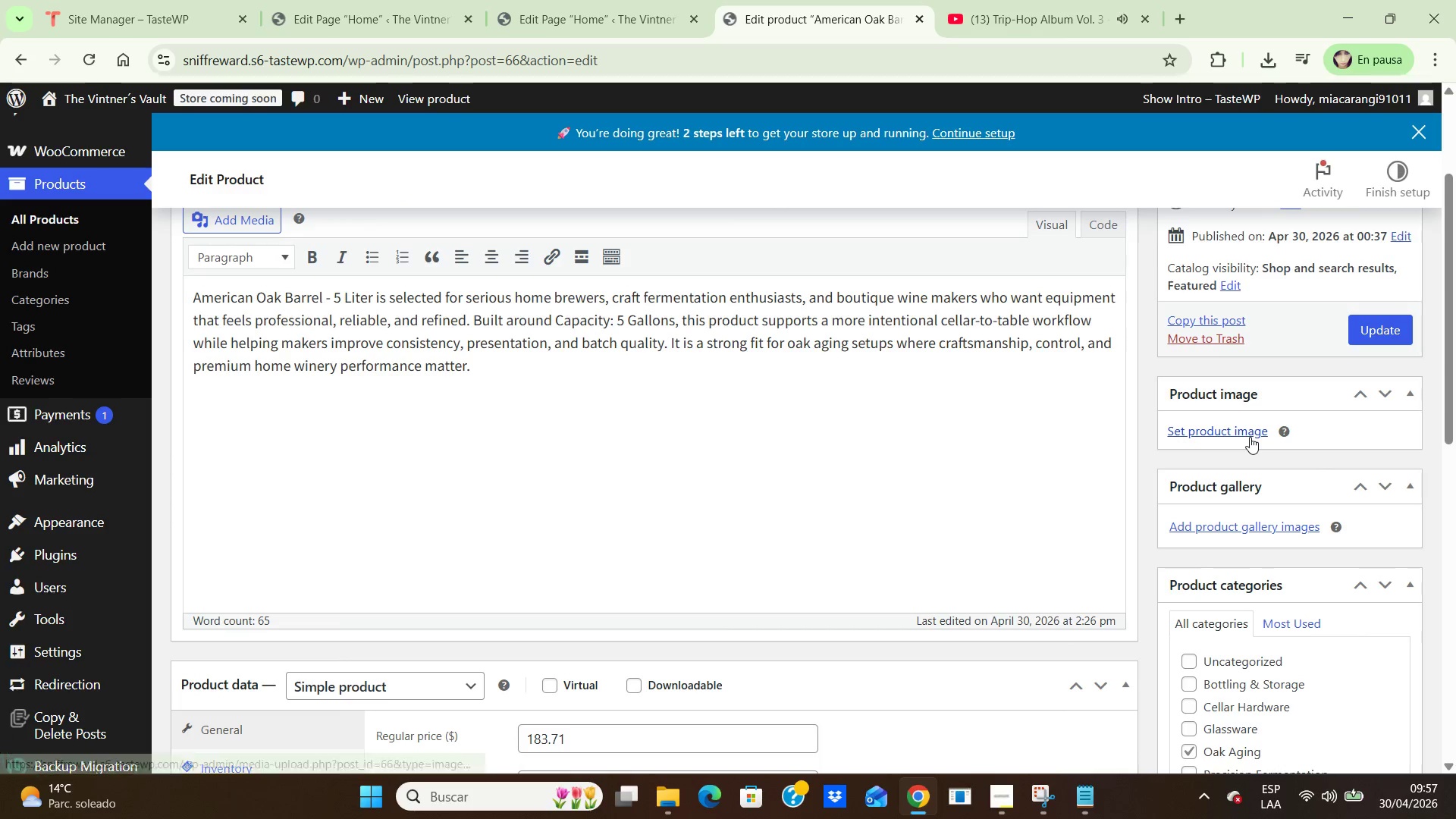 
left_click([1249, 433])
 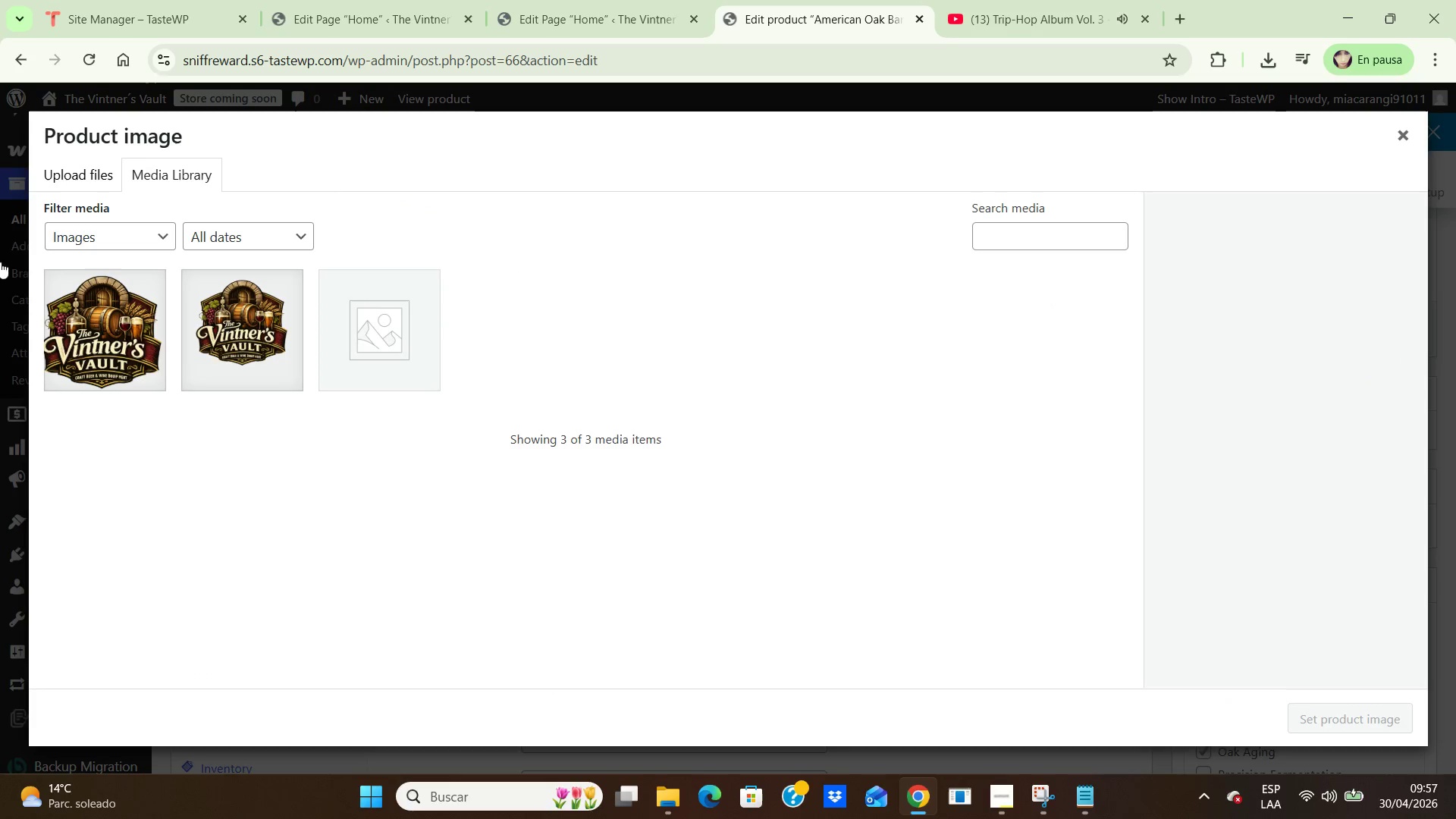 
left_click([67, 167])
 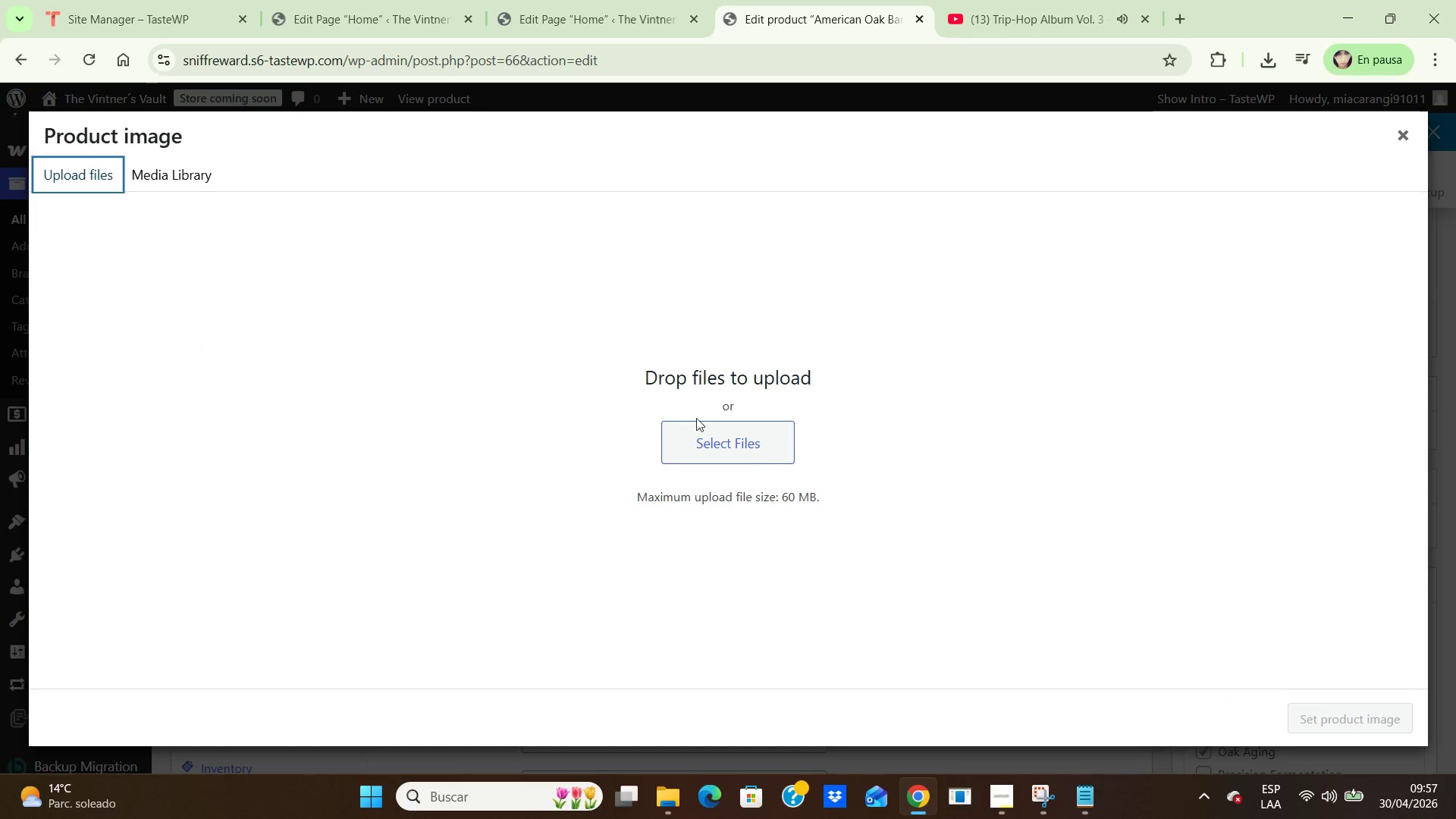 
left_click([757, 449])
 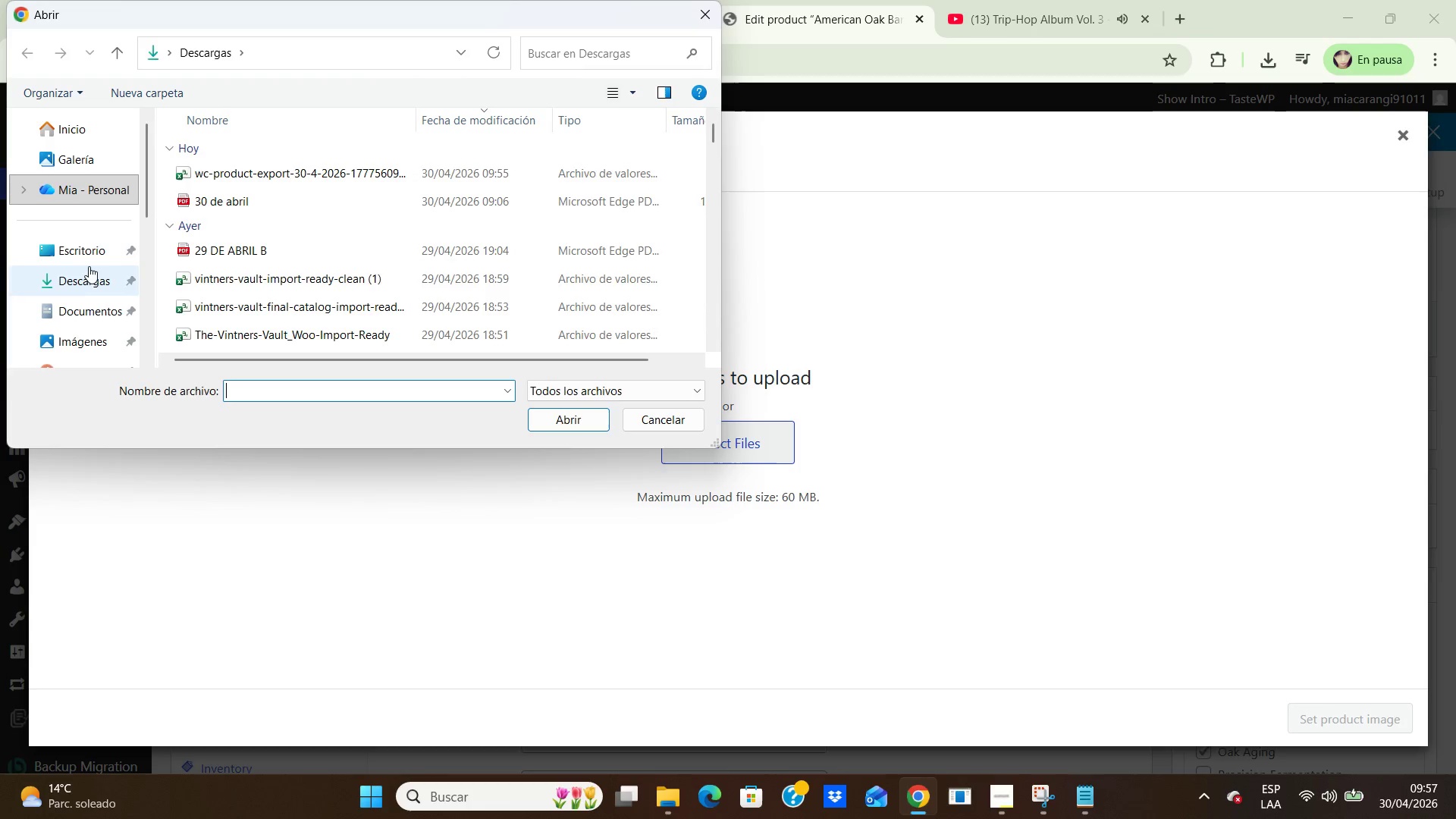 
double_click([92, 246])
 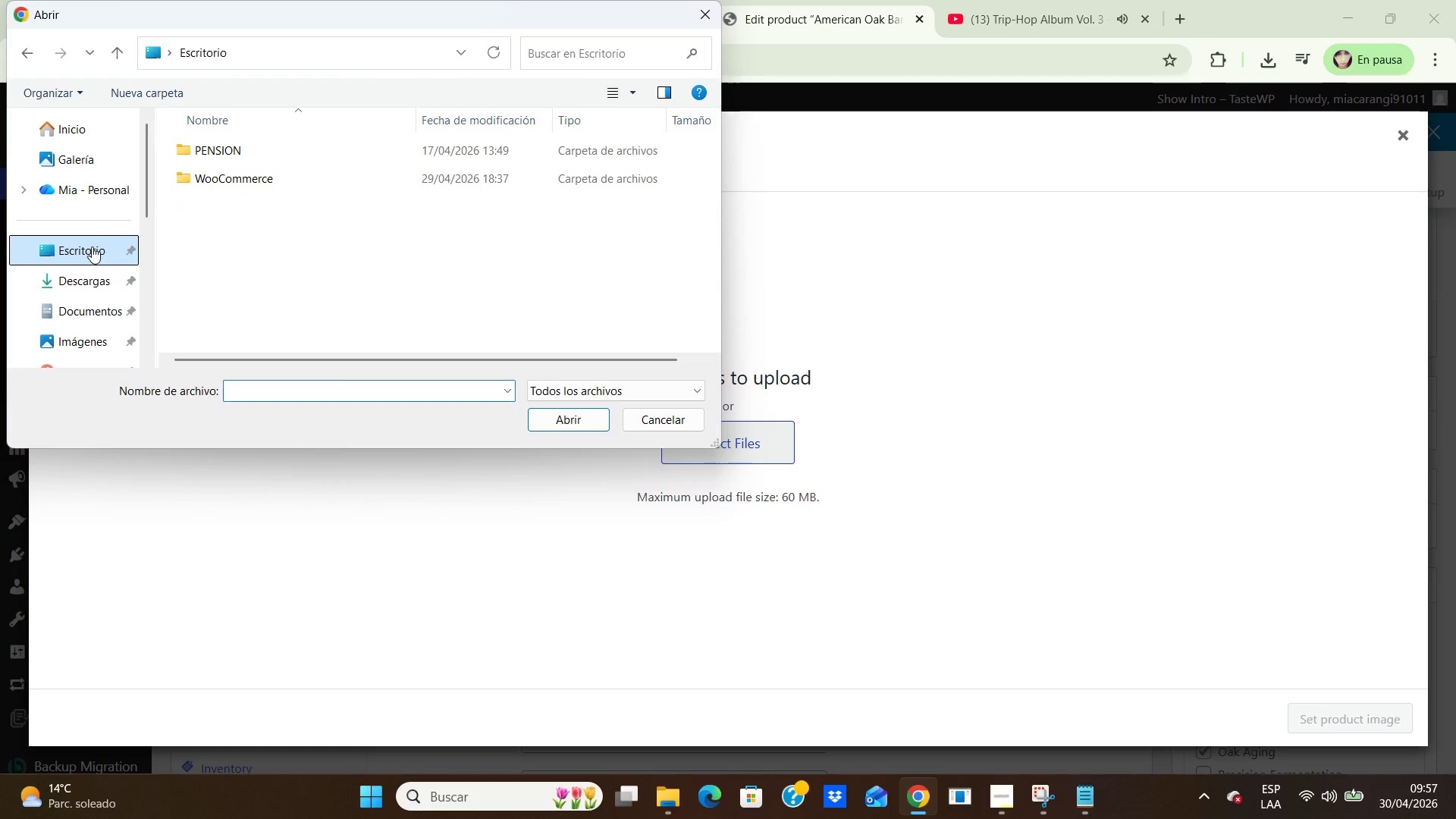 
triple_click([92, 246])
 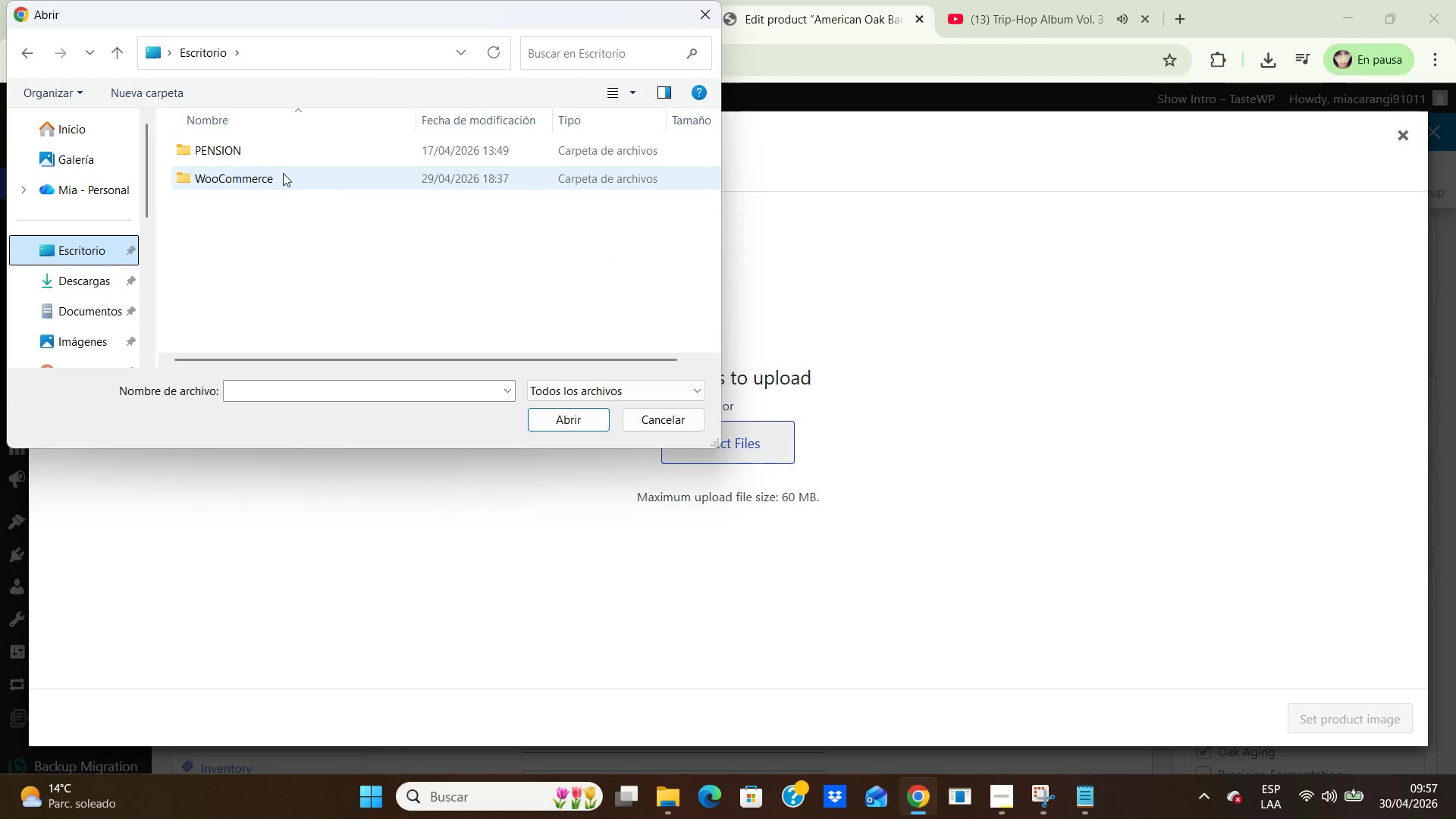 
double_click([289, 175])
 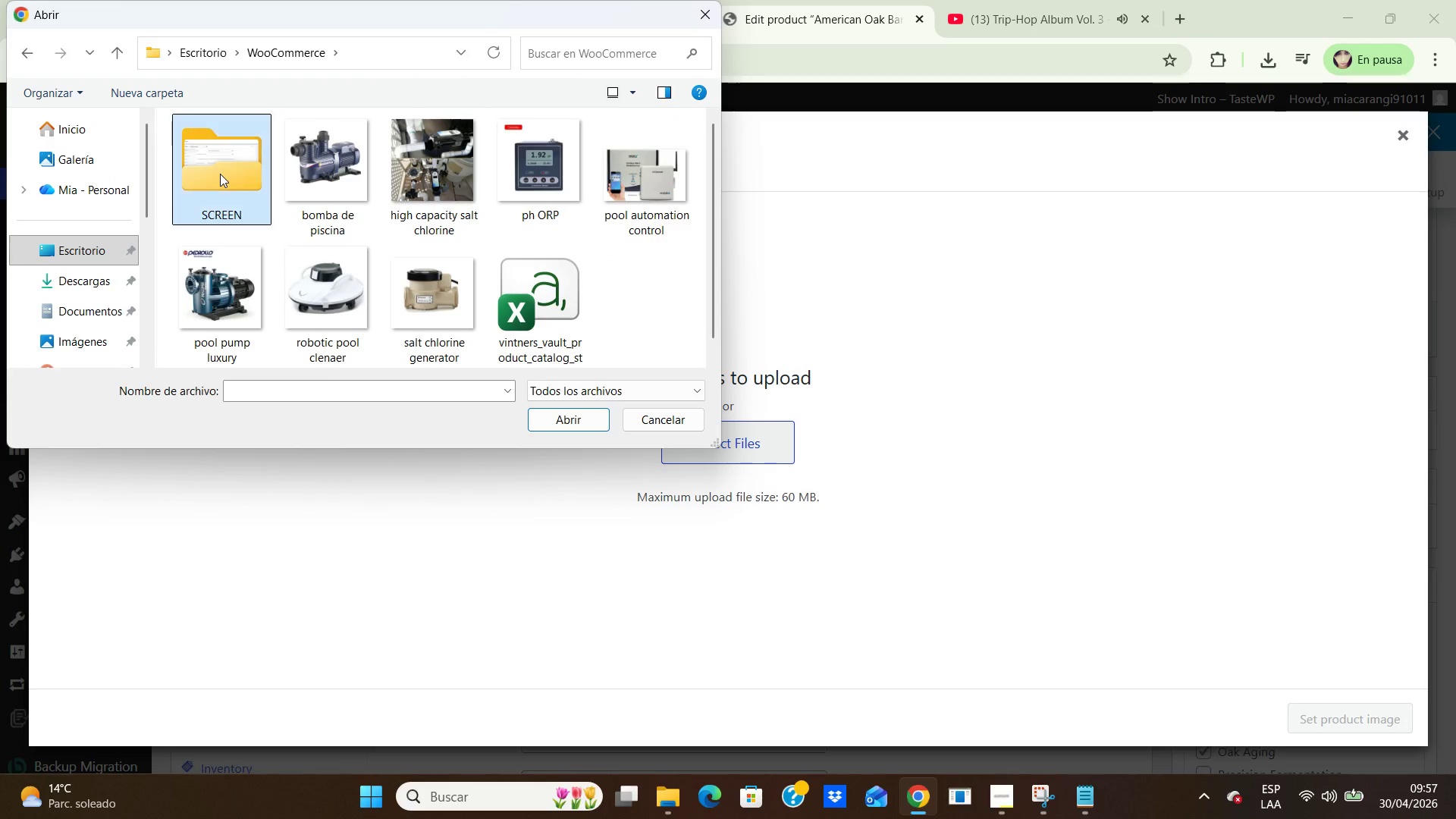 
double_click([220, 174])
 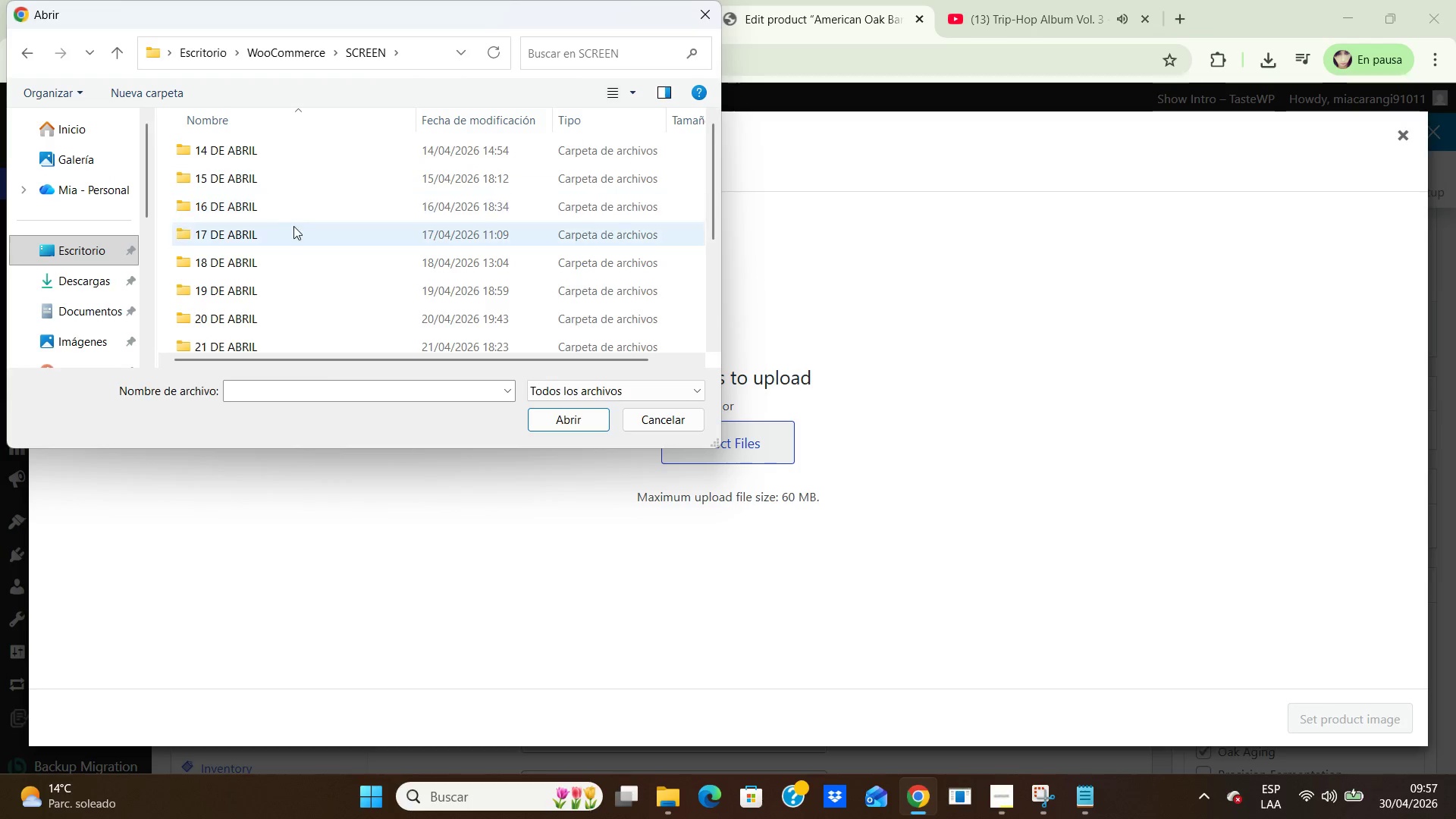 
scroll: coordinate [297, 225], scroll_direction: down, amount: 4.0
 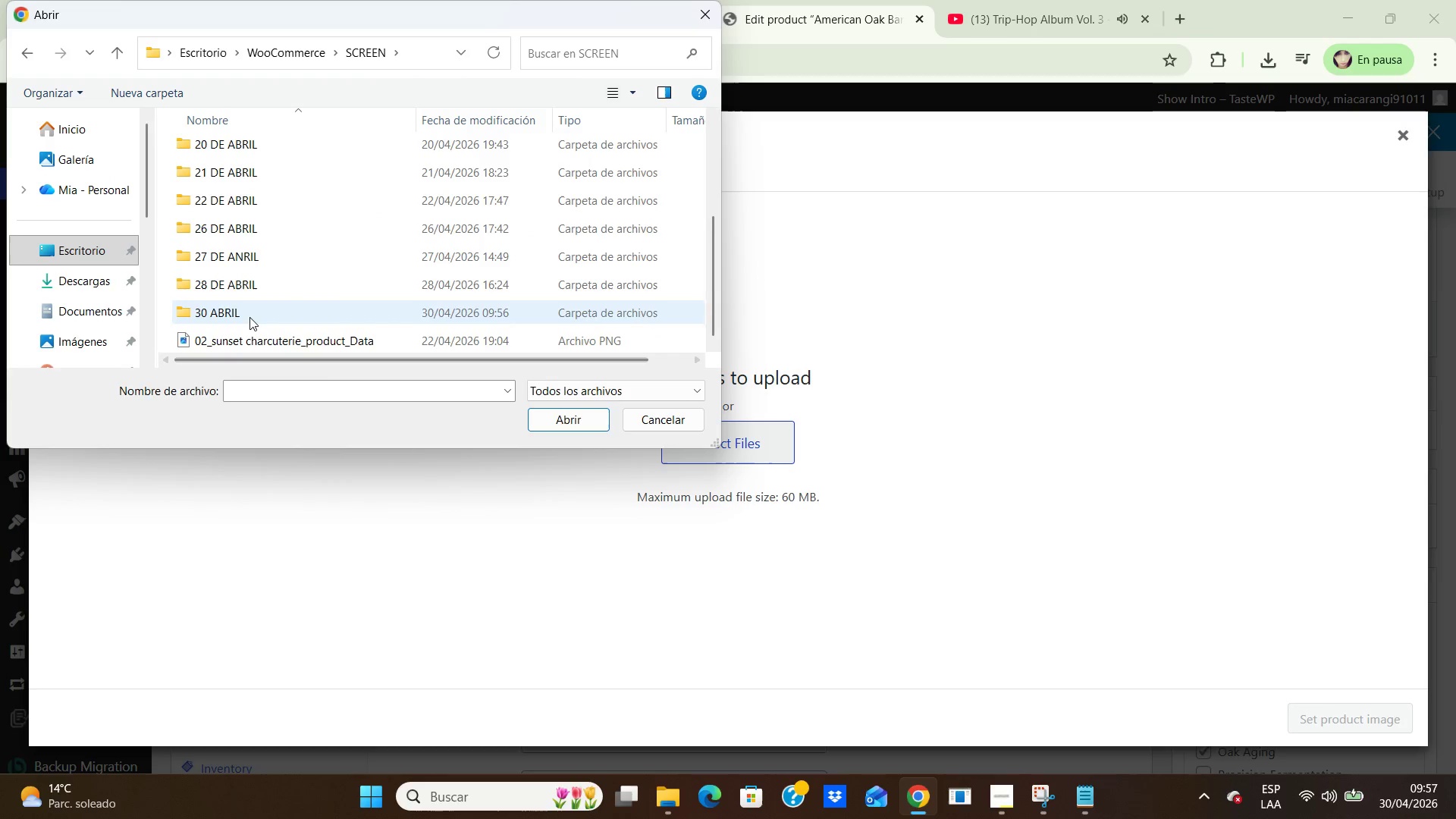 
double_click([249, 317])
 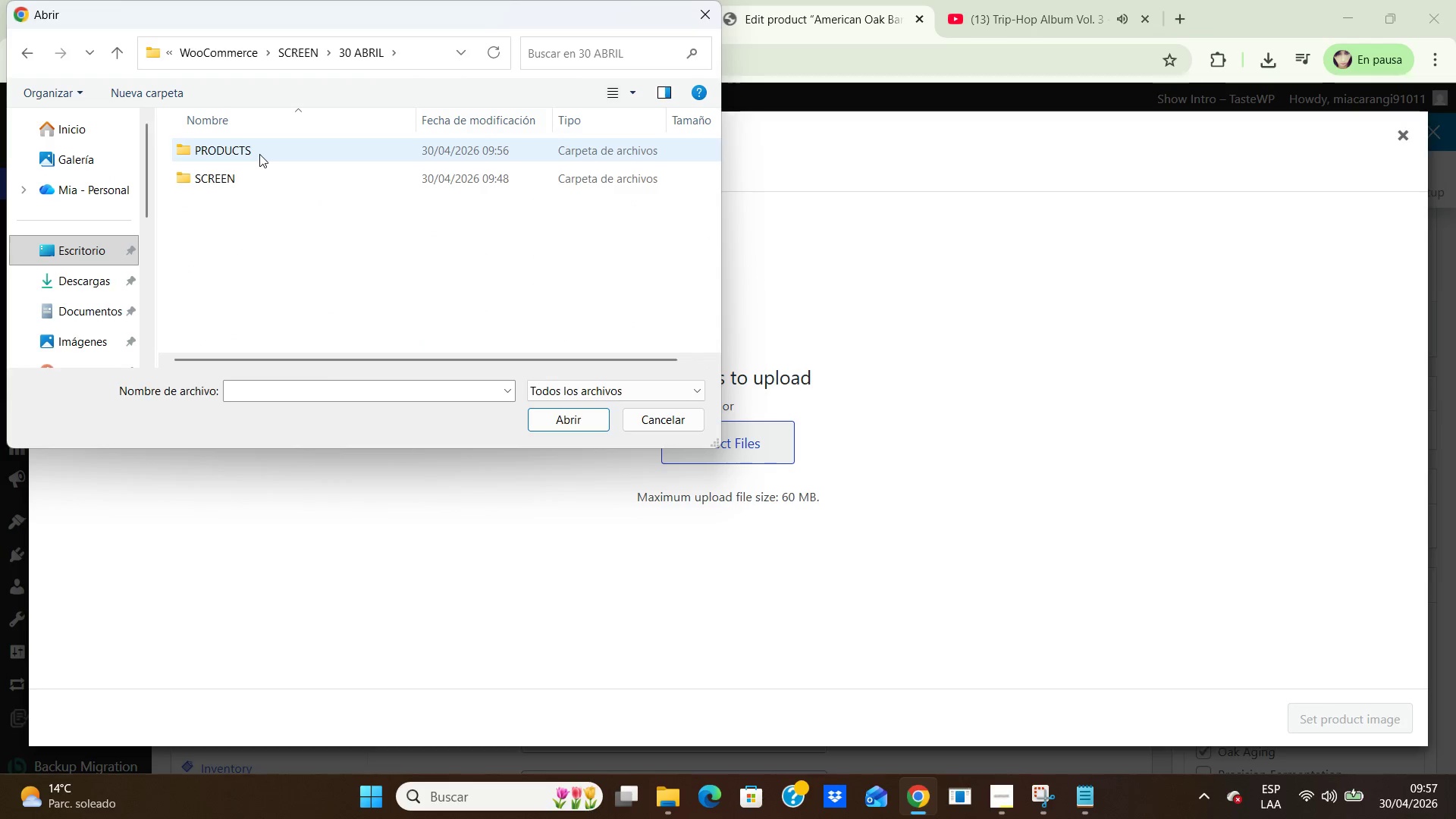 
double_click([259, 154])
 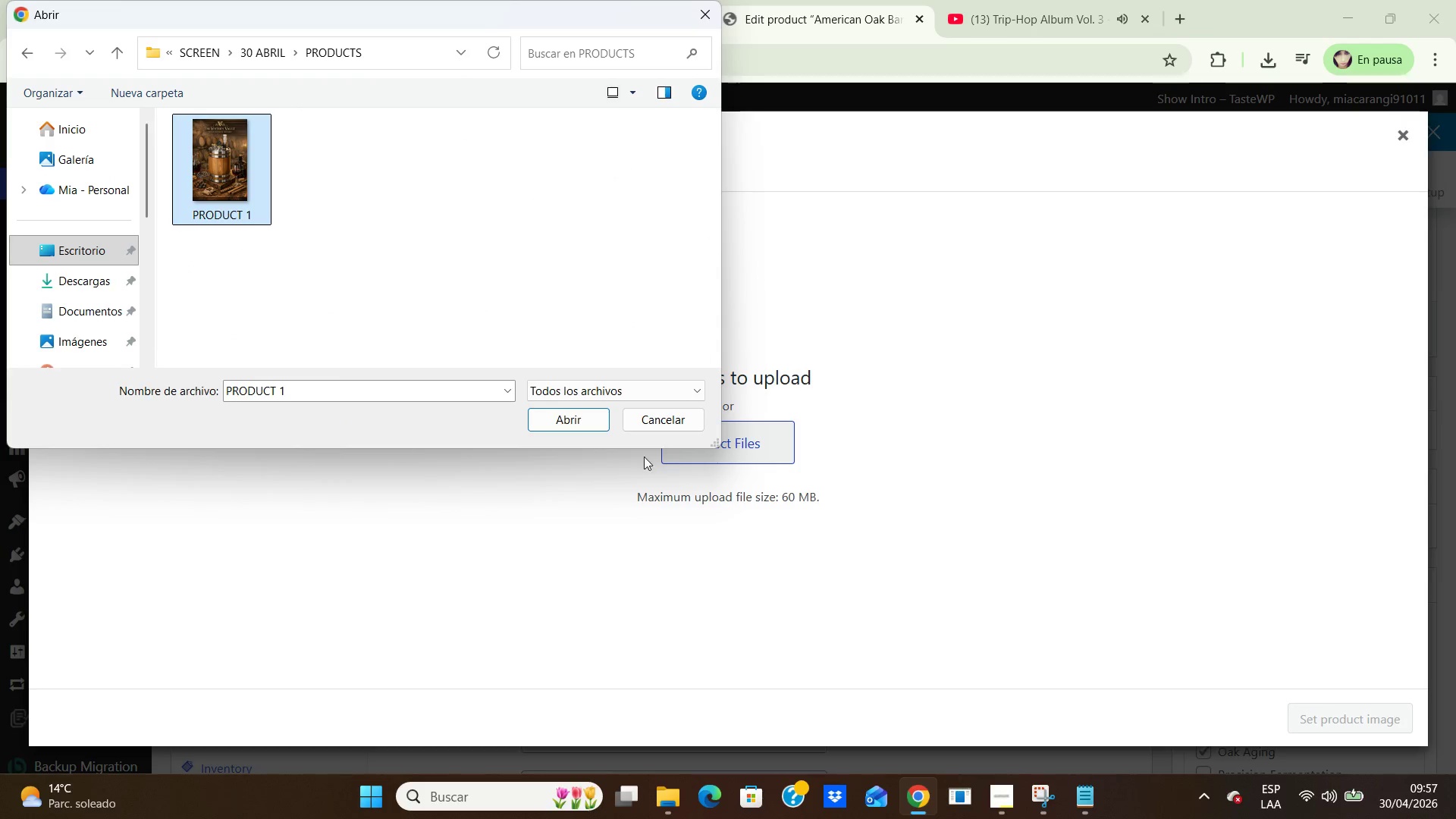 
left_click([579, 427])
 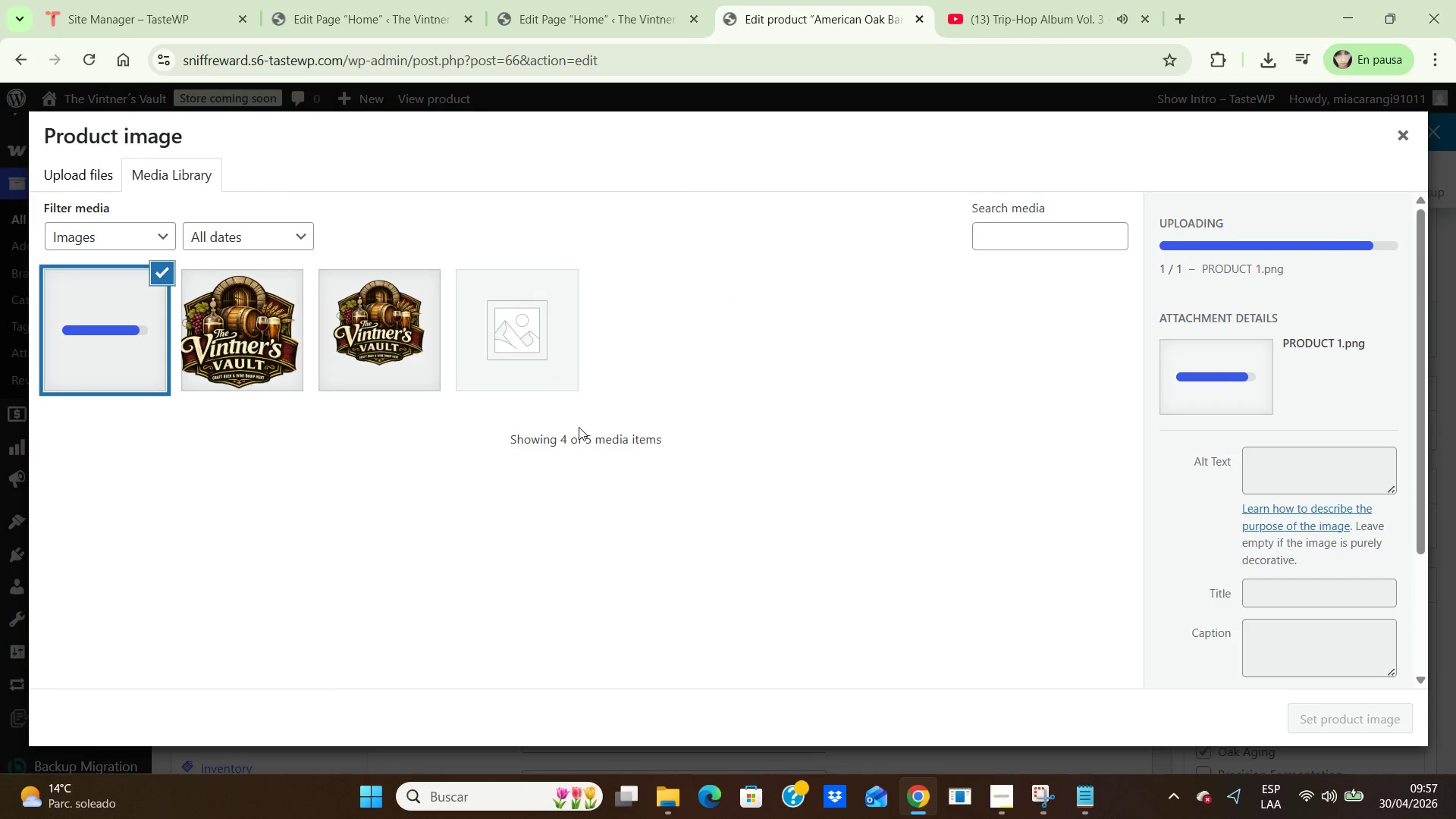 
wait(10.3)
 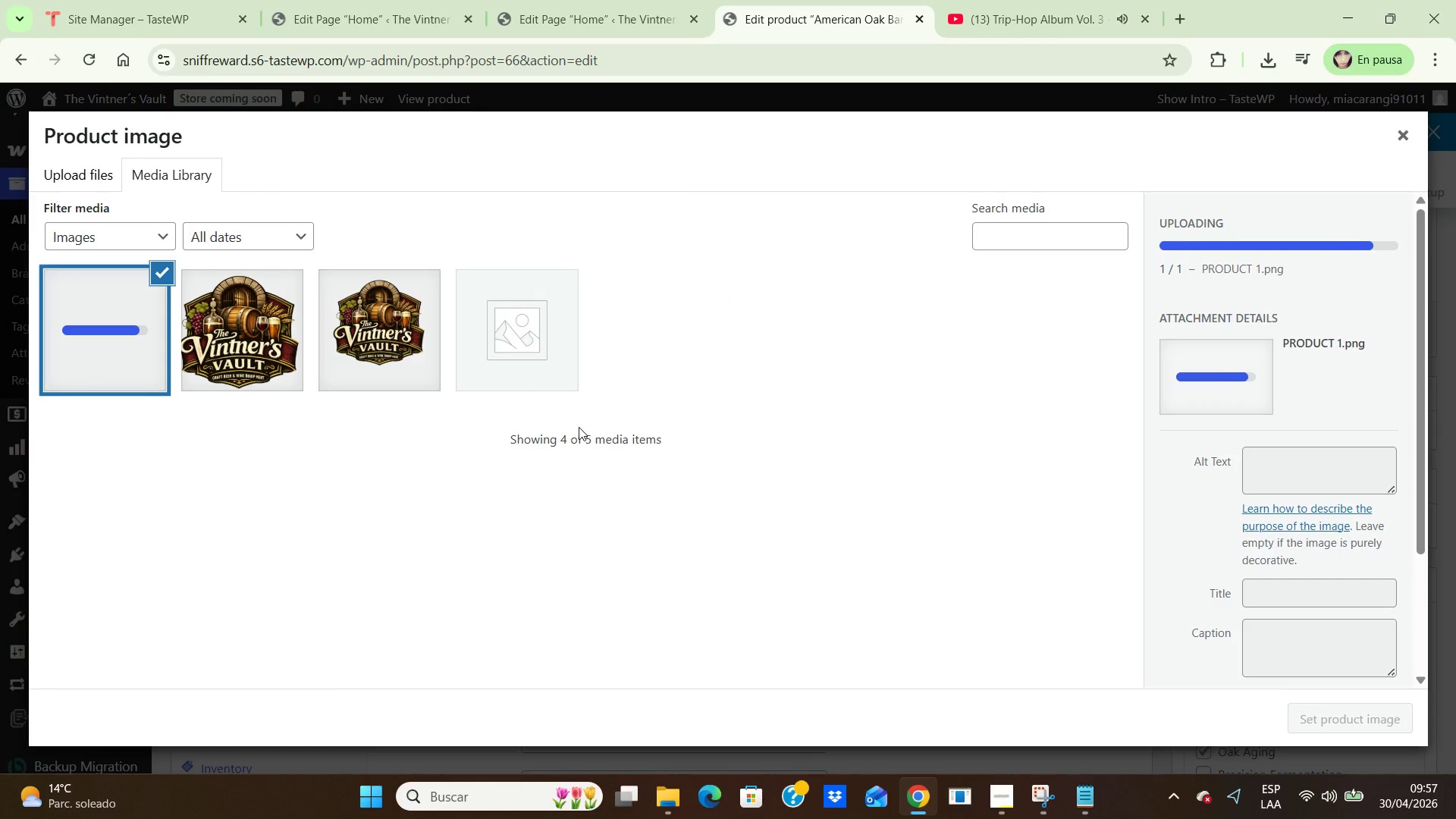 
left_click([1310, 406])
 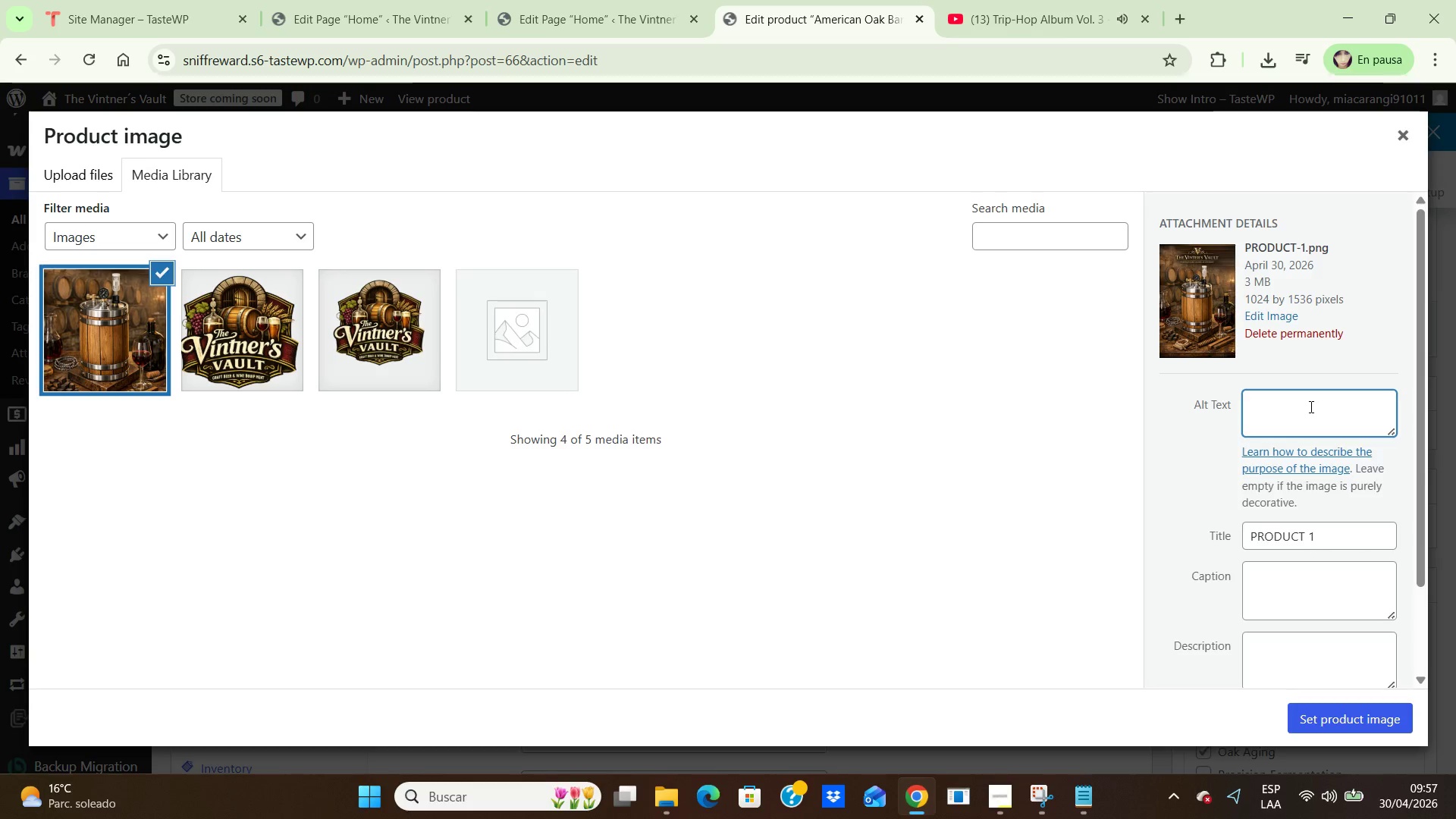 
wait(7.99)
 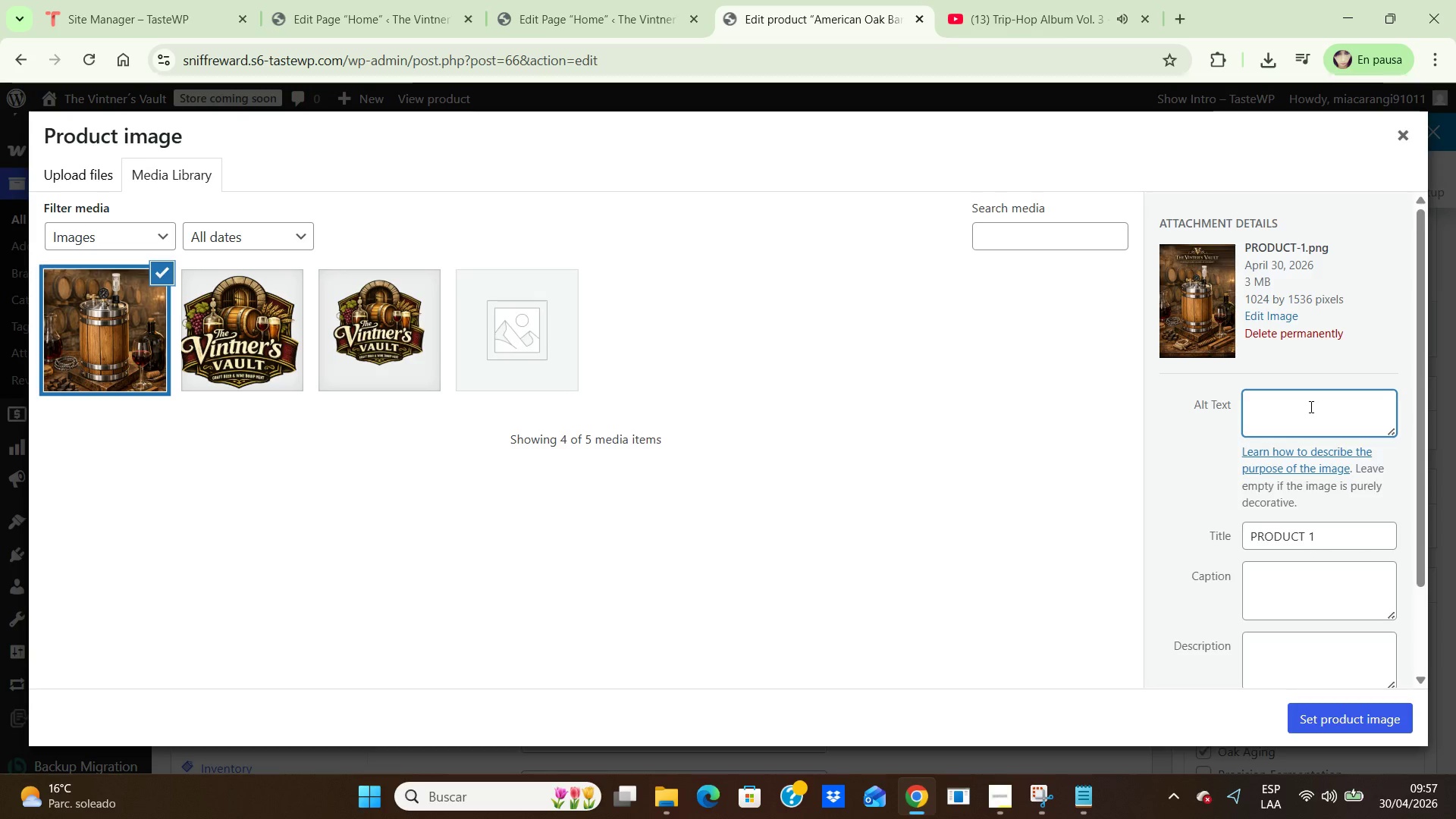 
left_click([1363, 723])
 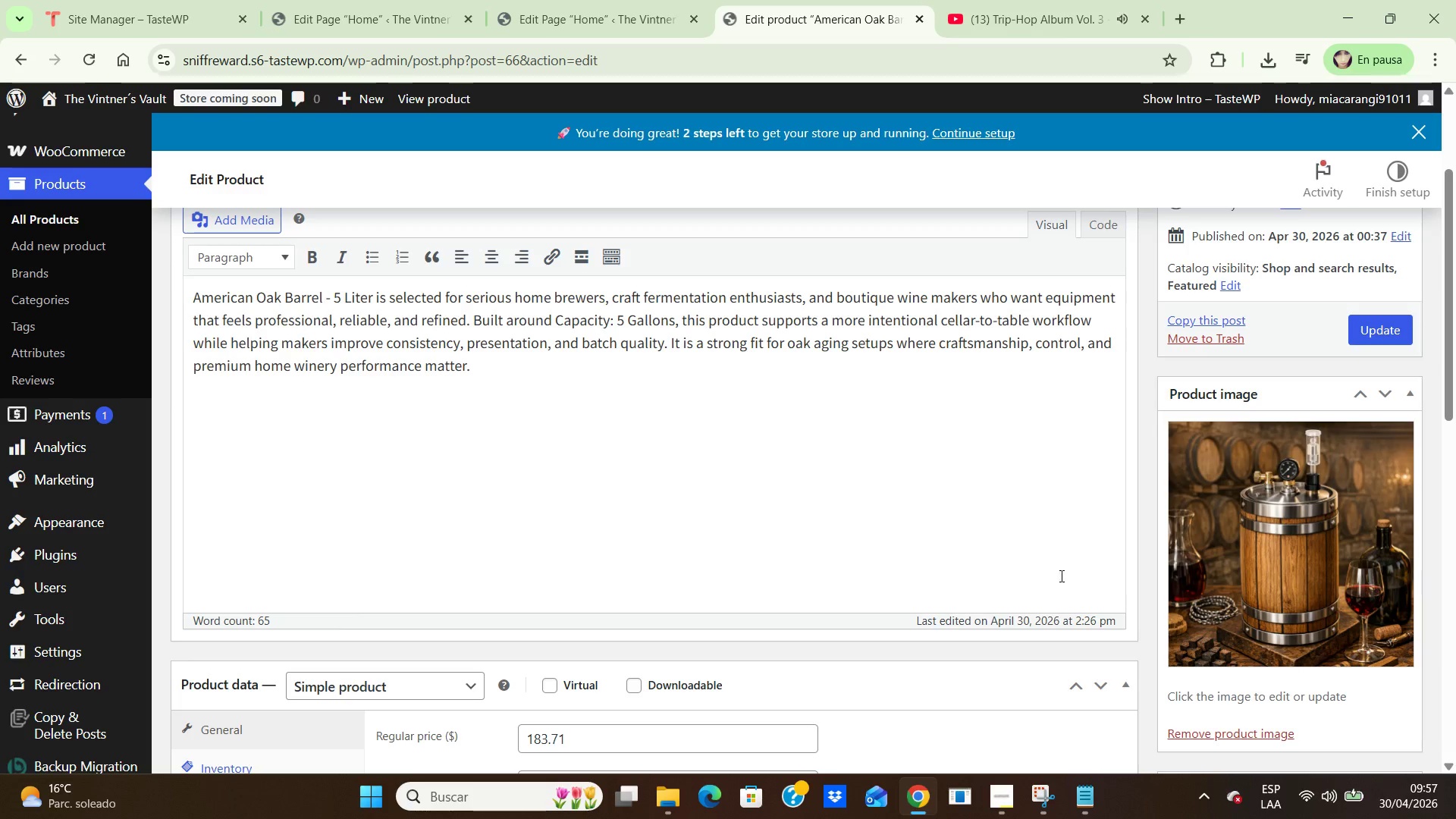 
wait(5.38)
 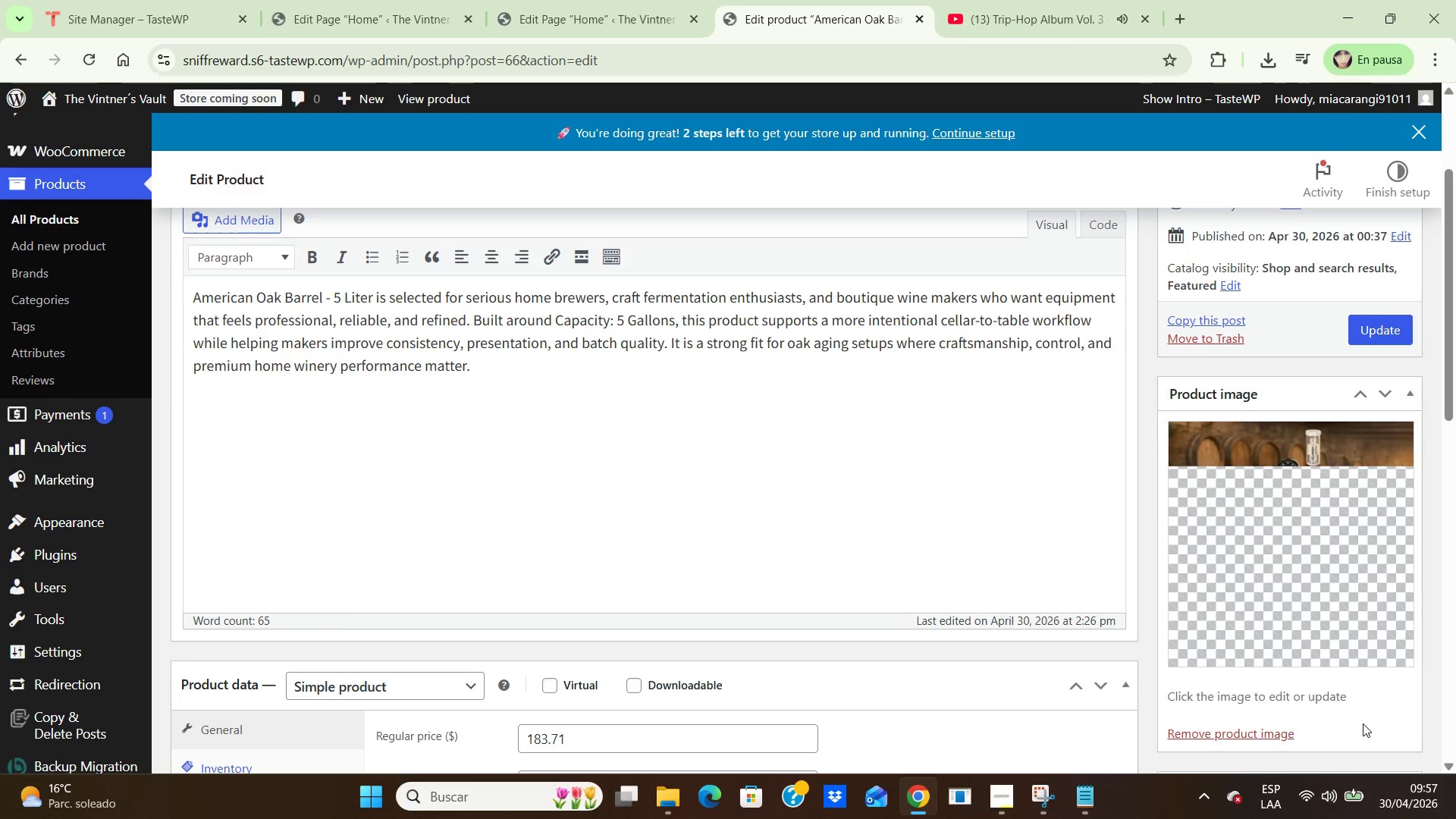 
left_click([1363, 338])
 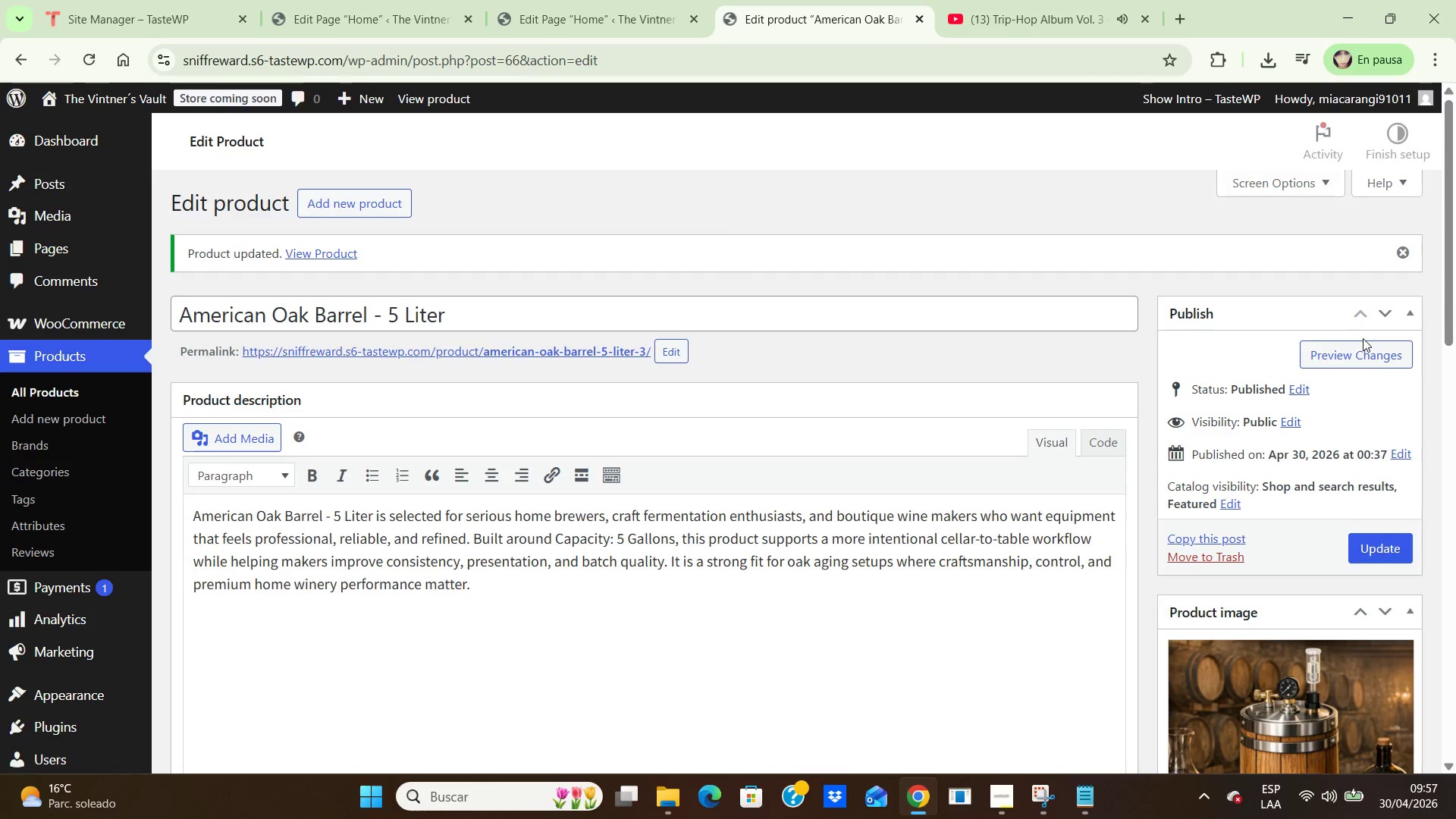 
scroll: coordinate [673, 551], scroll_direction: down, amount: 1.0
 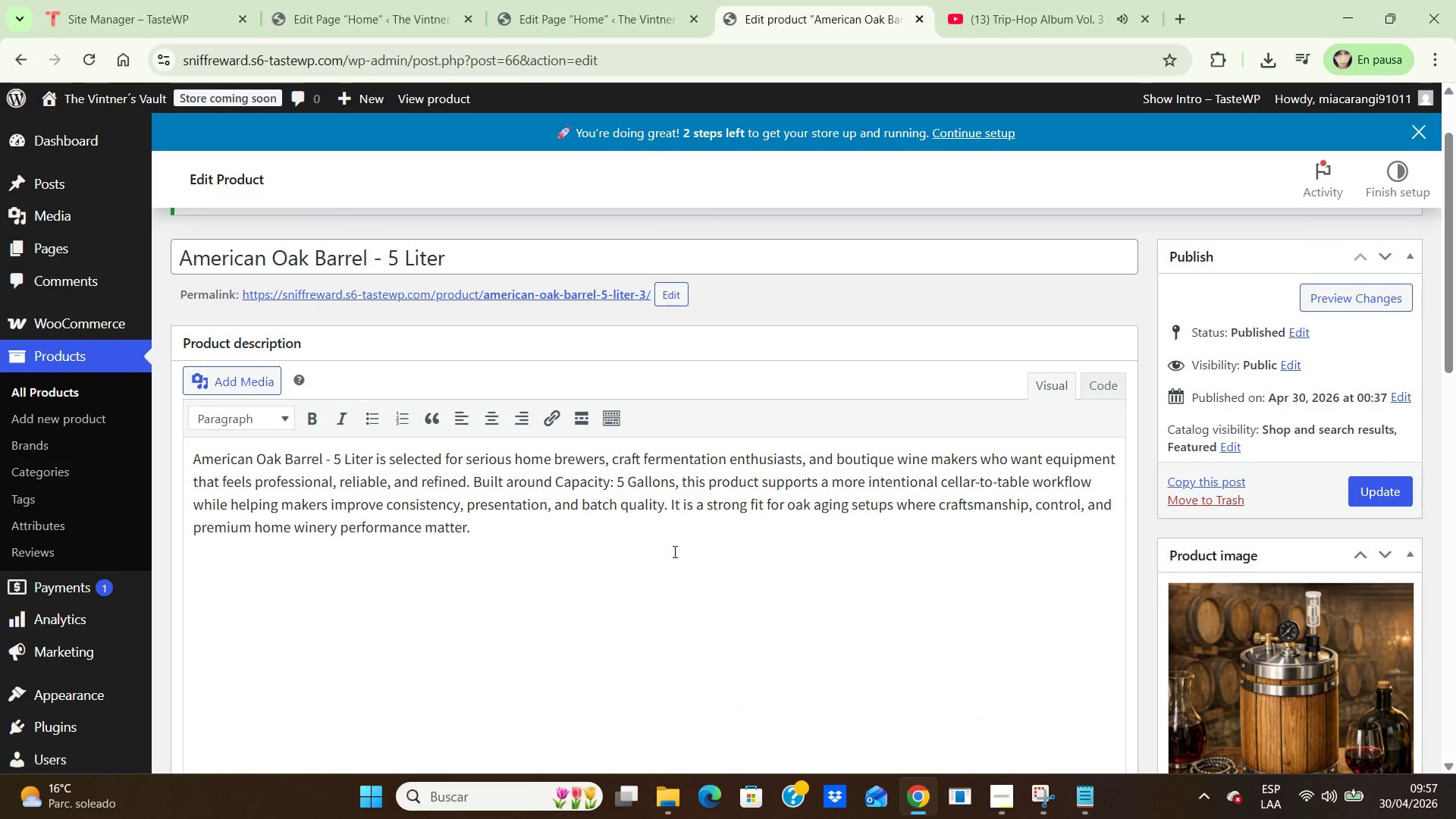 
scroll: coordinate [670, 545], scroll_direction: up, amount: 4.0
 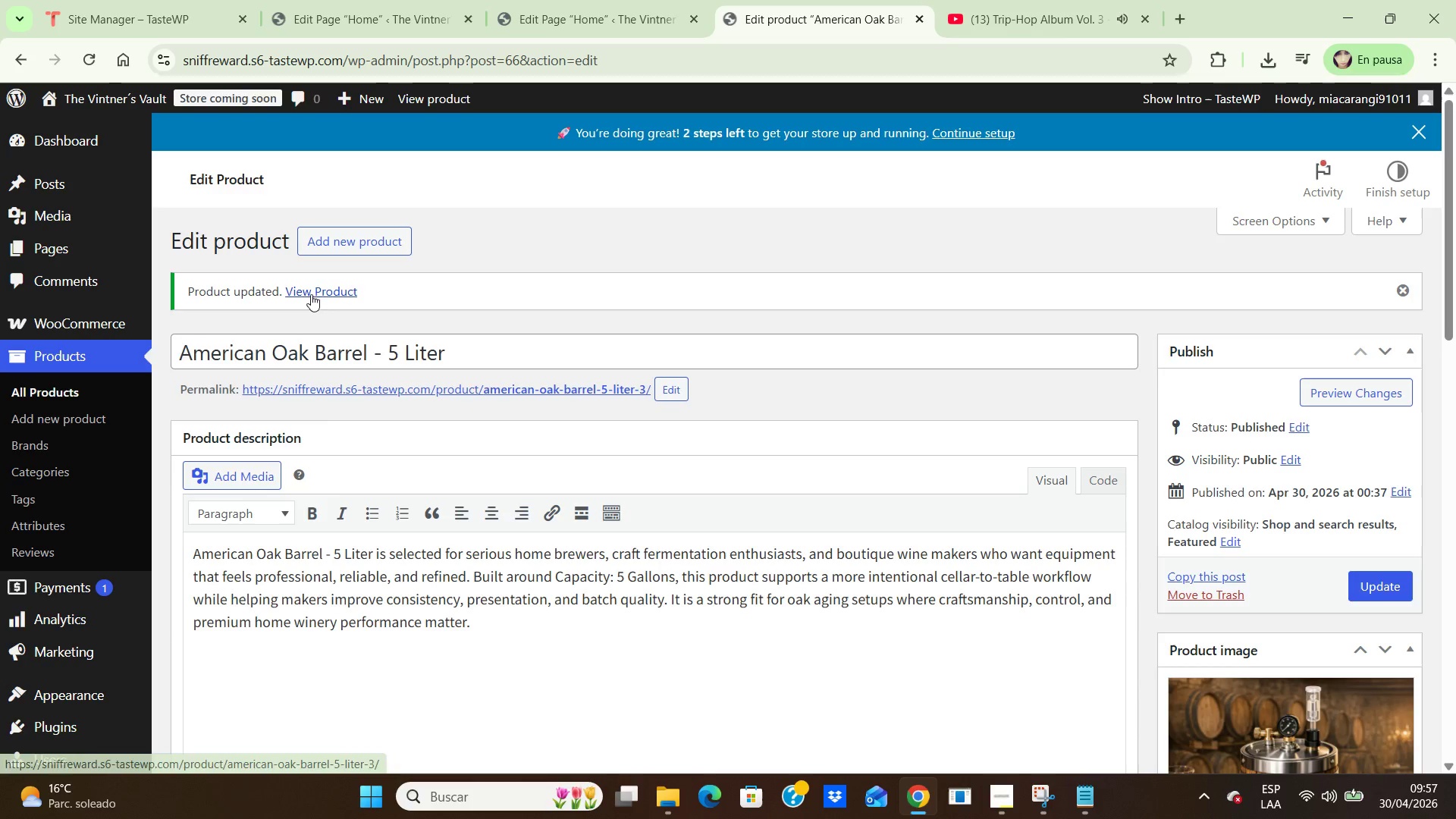 
left_click([321, 285])
 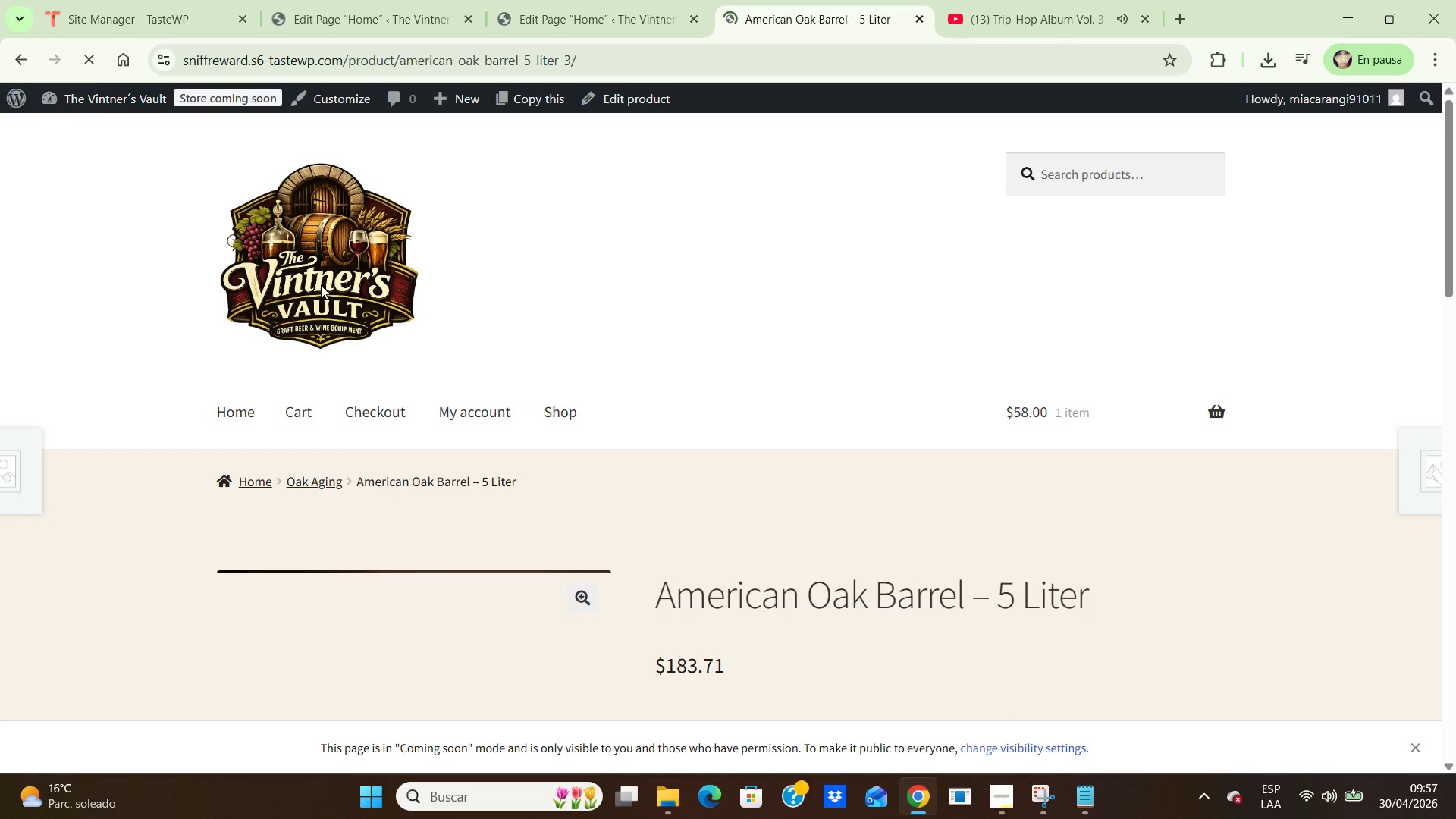 
scroll: coordinate [490, 261], scroll_direction: down, amount: 5.0
 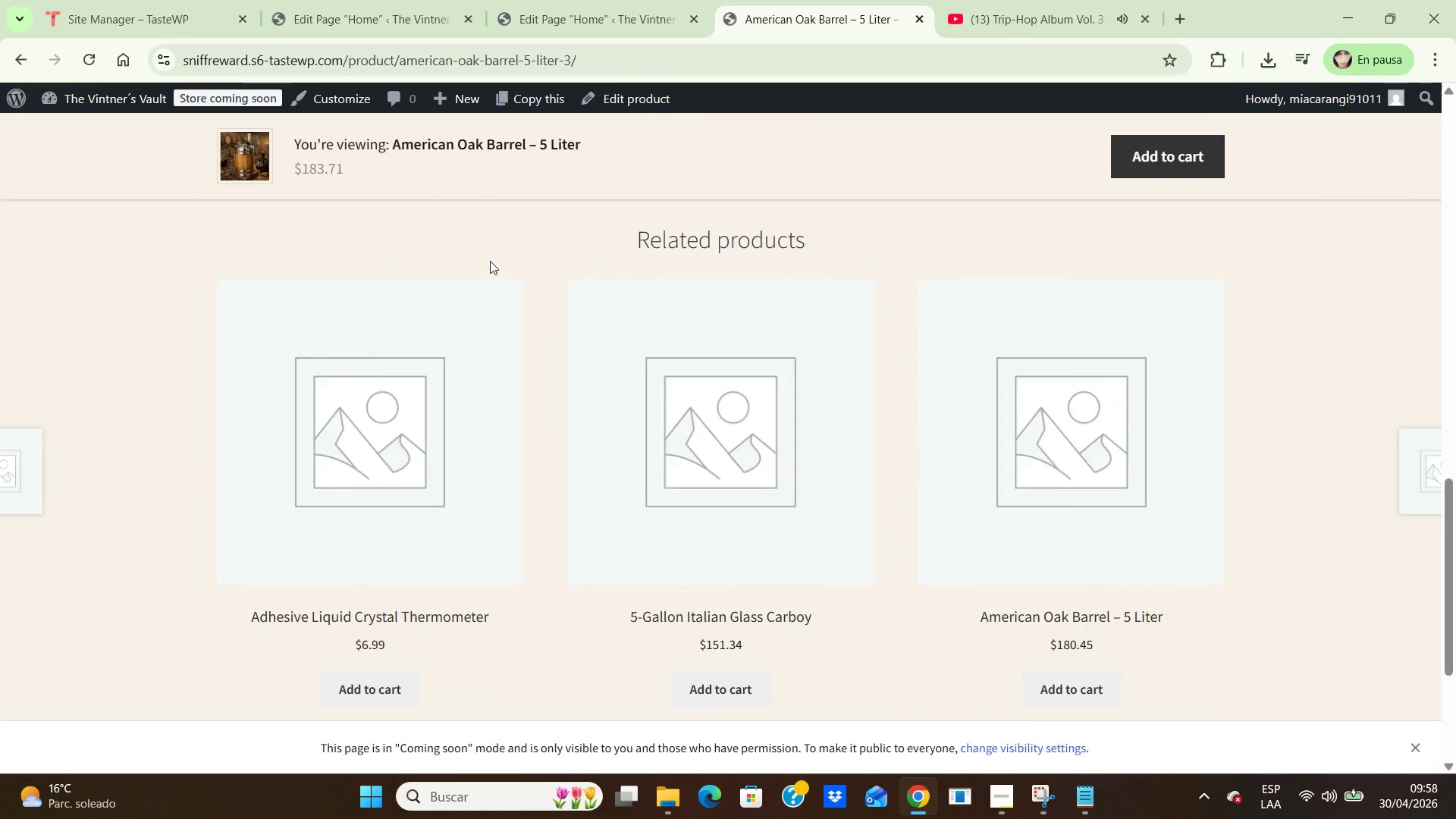 
scroll: coordinate [488, 258], scroll_direction: up, amount: 13.0
 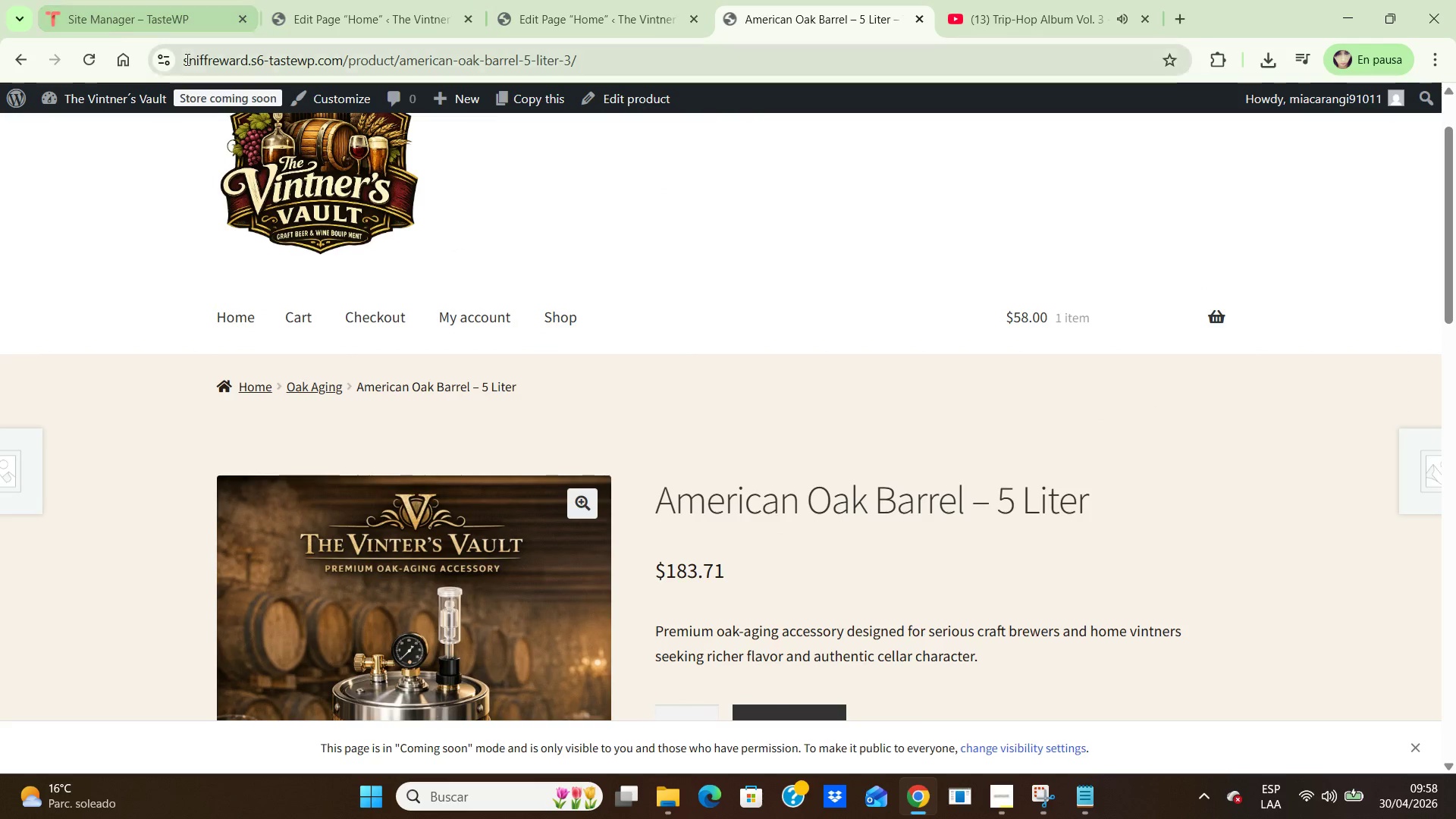 
mouse_move([149, 89])
 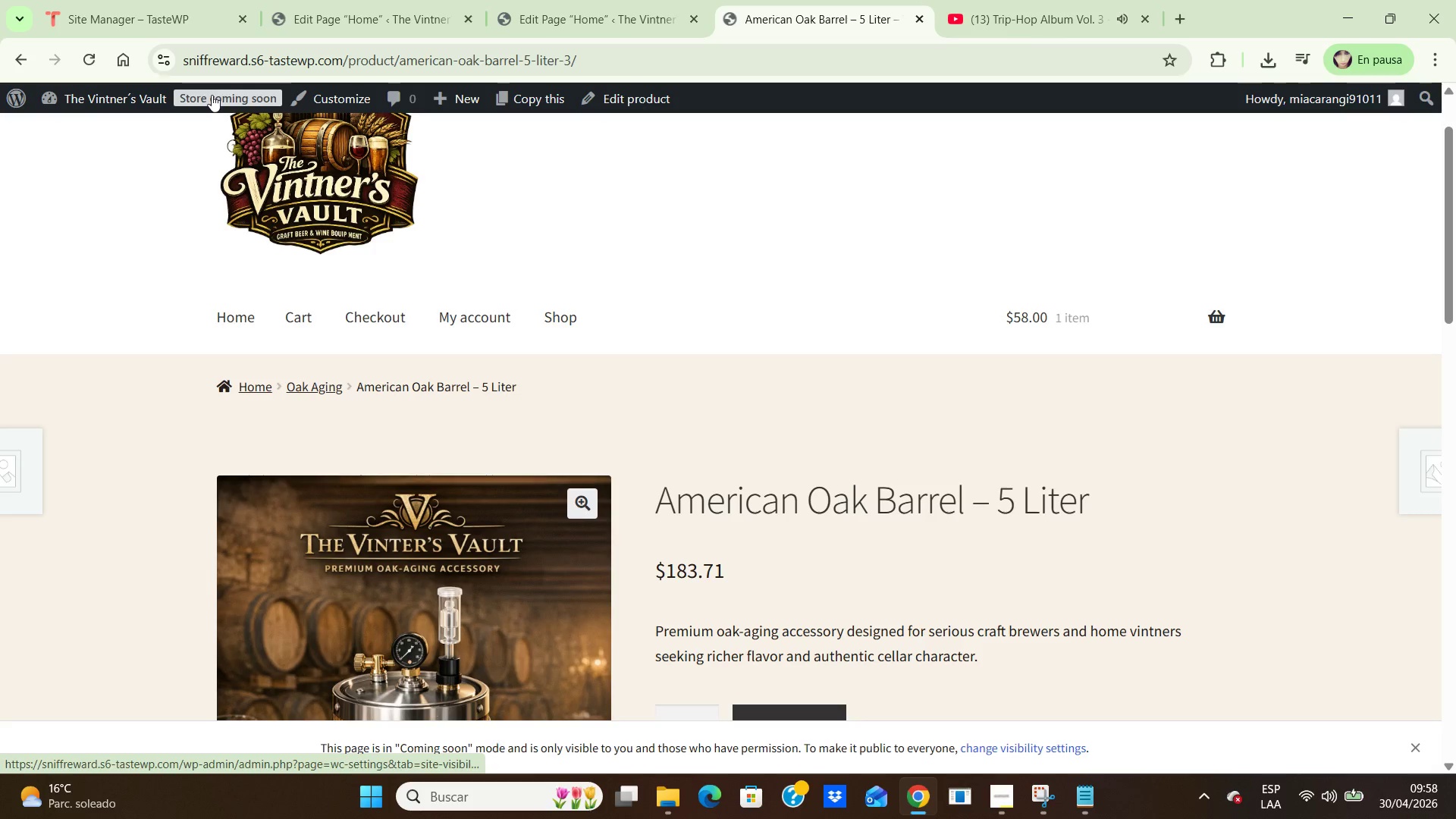 
left_click([212, 95])
 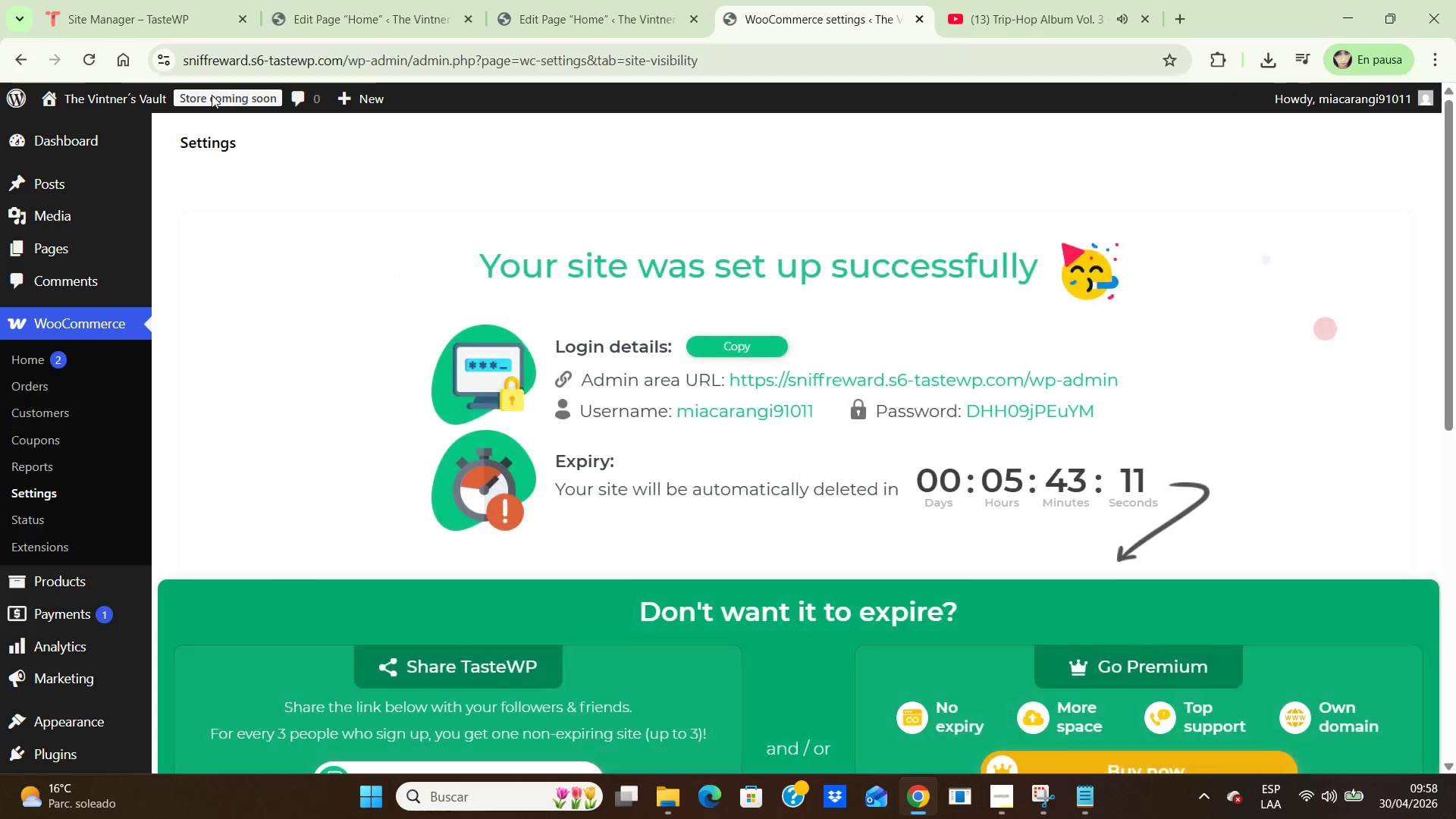 
scroll: coordinate [525, 399], scroll_direction: down, amount: 4.0
 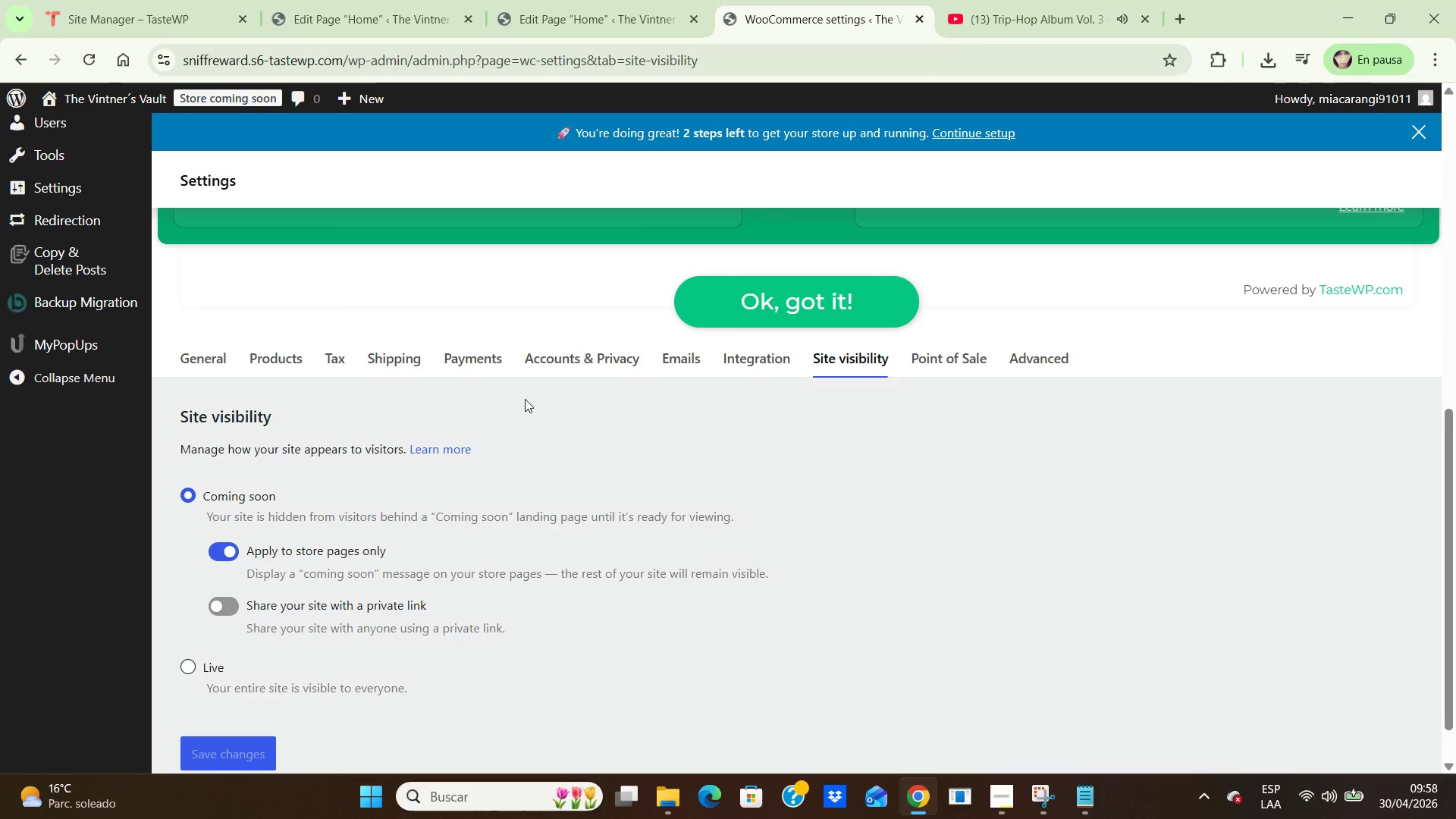 
scroll: coordinate [525, 399], scroll_direction: up, amount: 8.0
 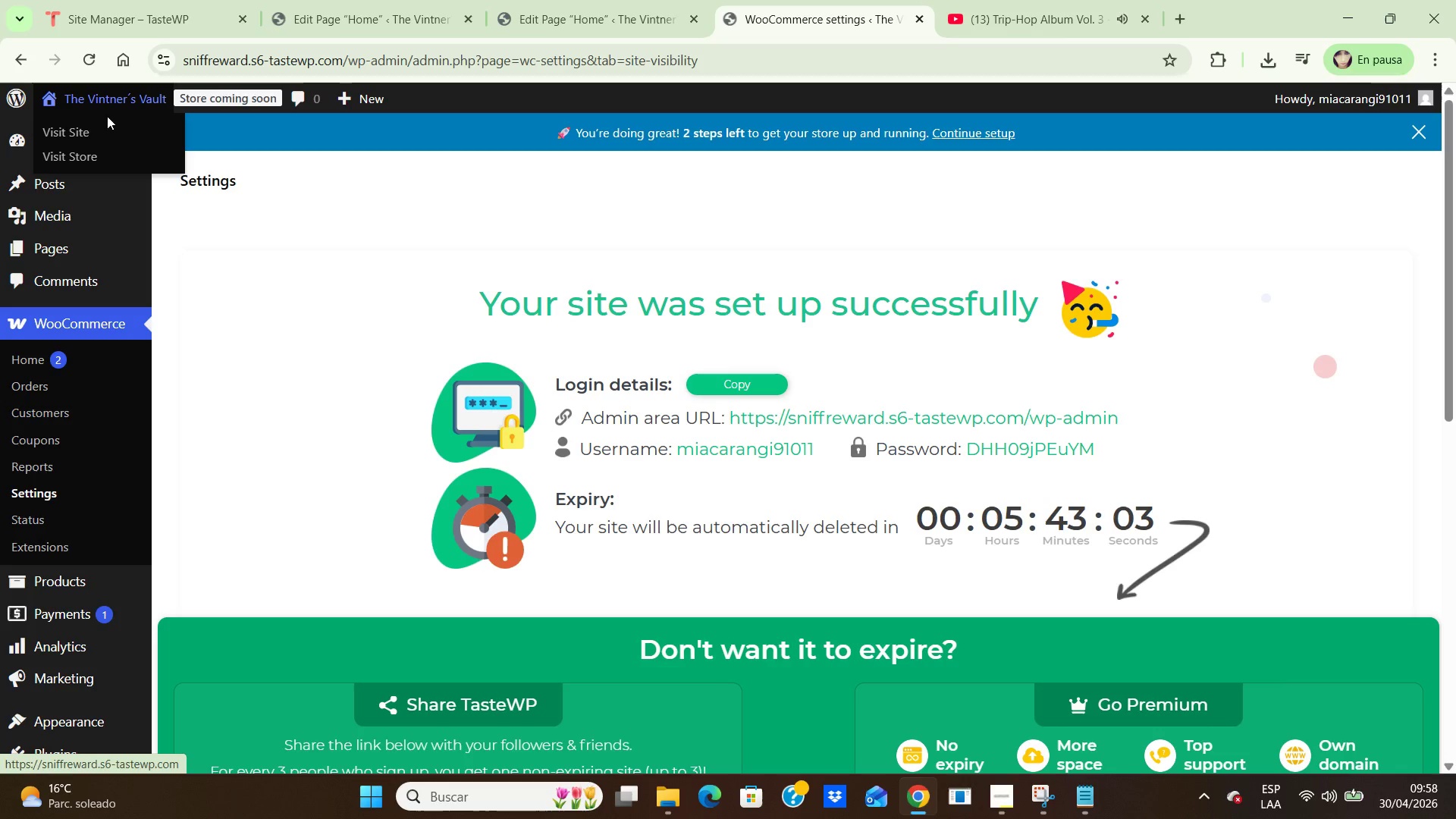 
left_click([99, 123])
 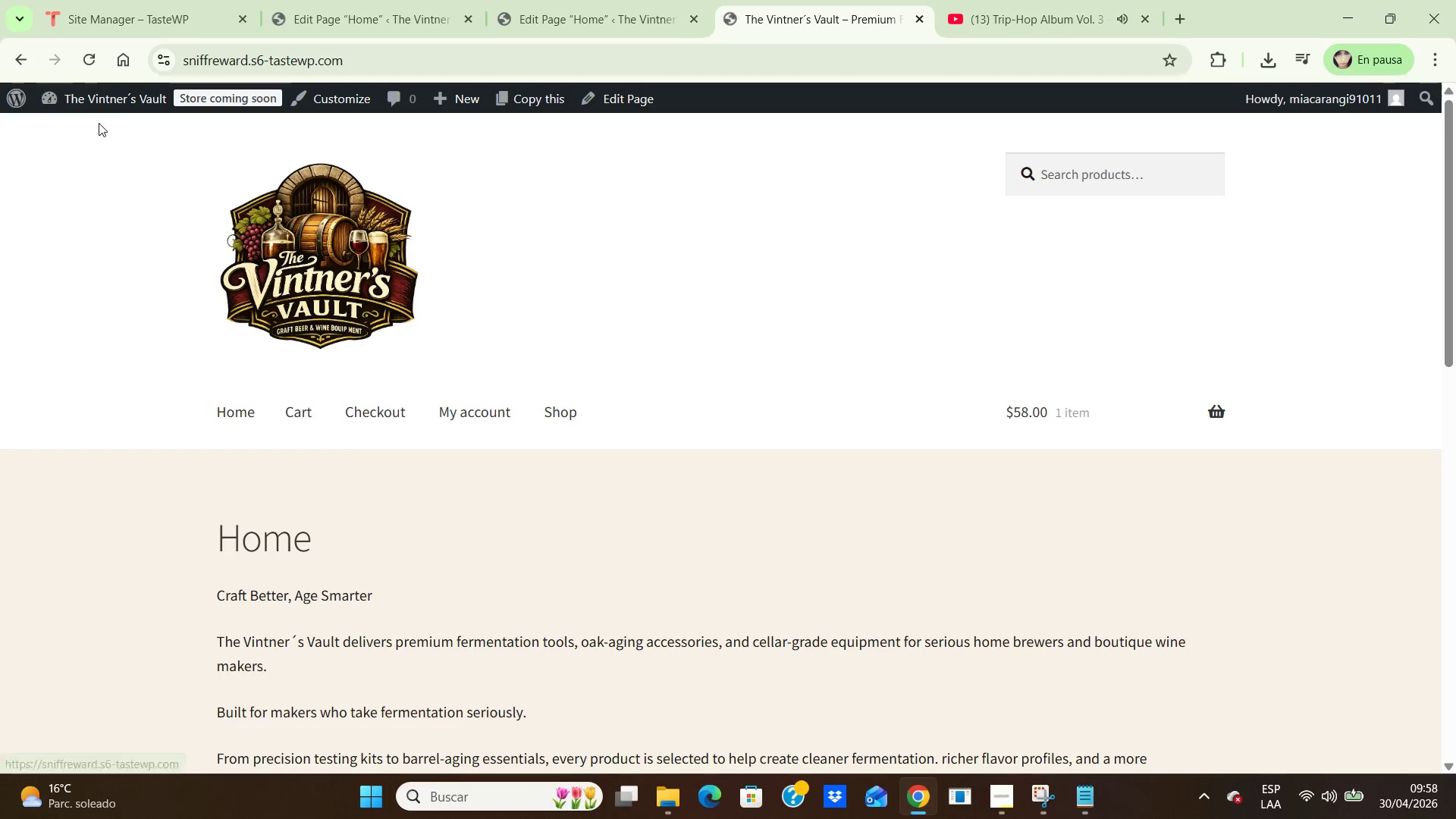 
scroll: coordinate [1021, 498], scroll_direction: down, amount: 8.0
 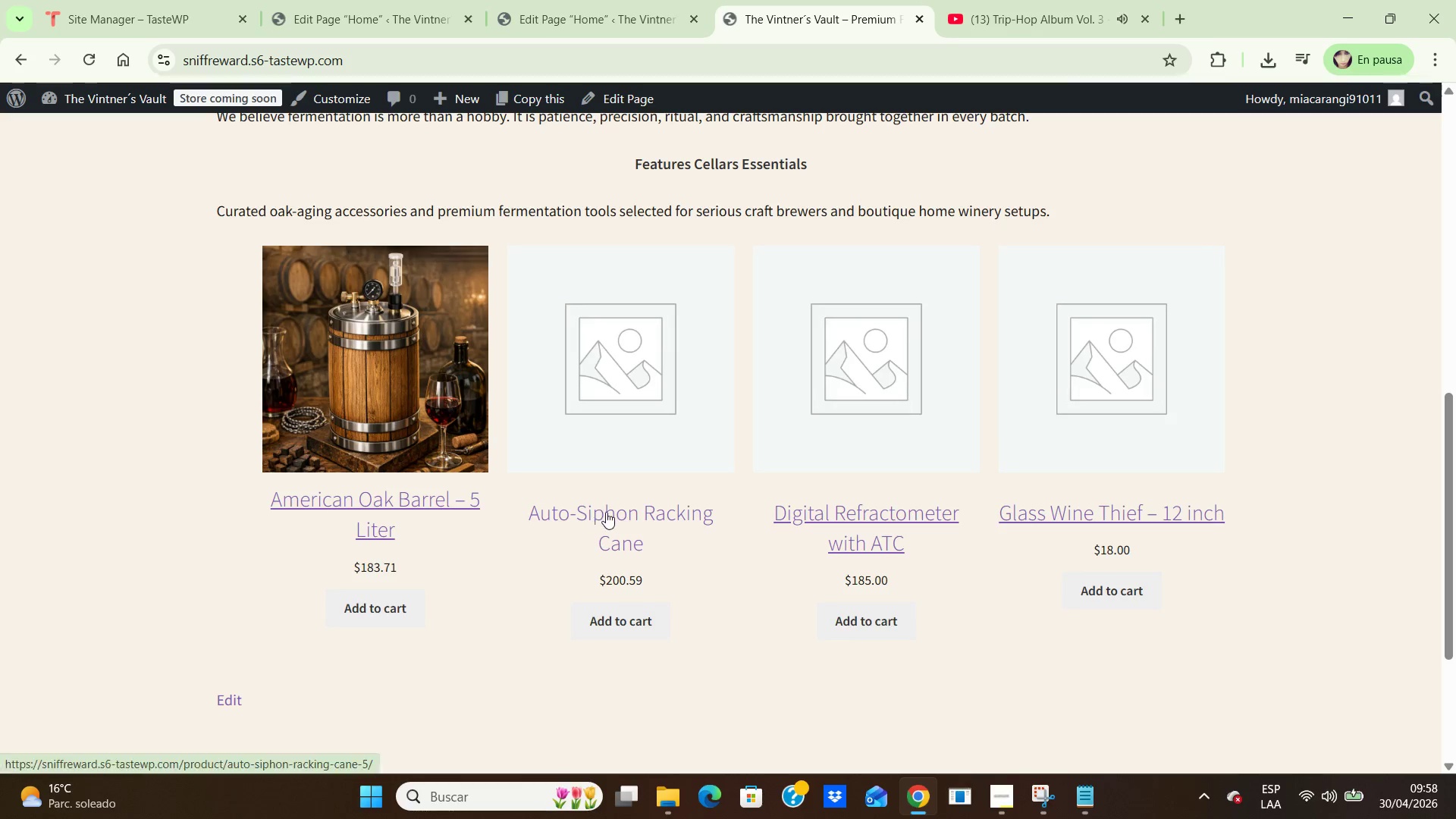 
left_click([614, 376])
 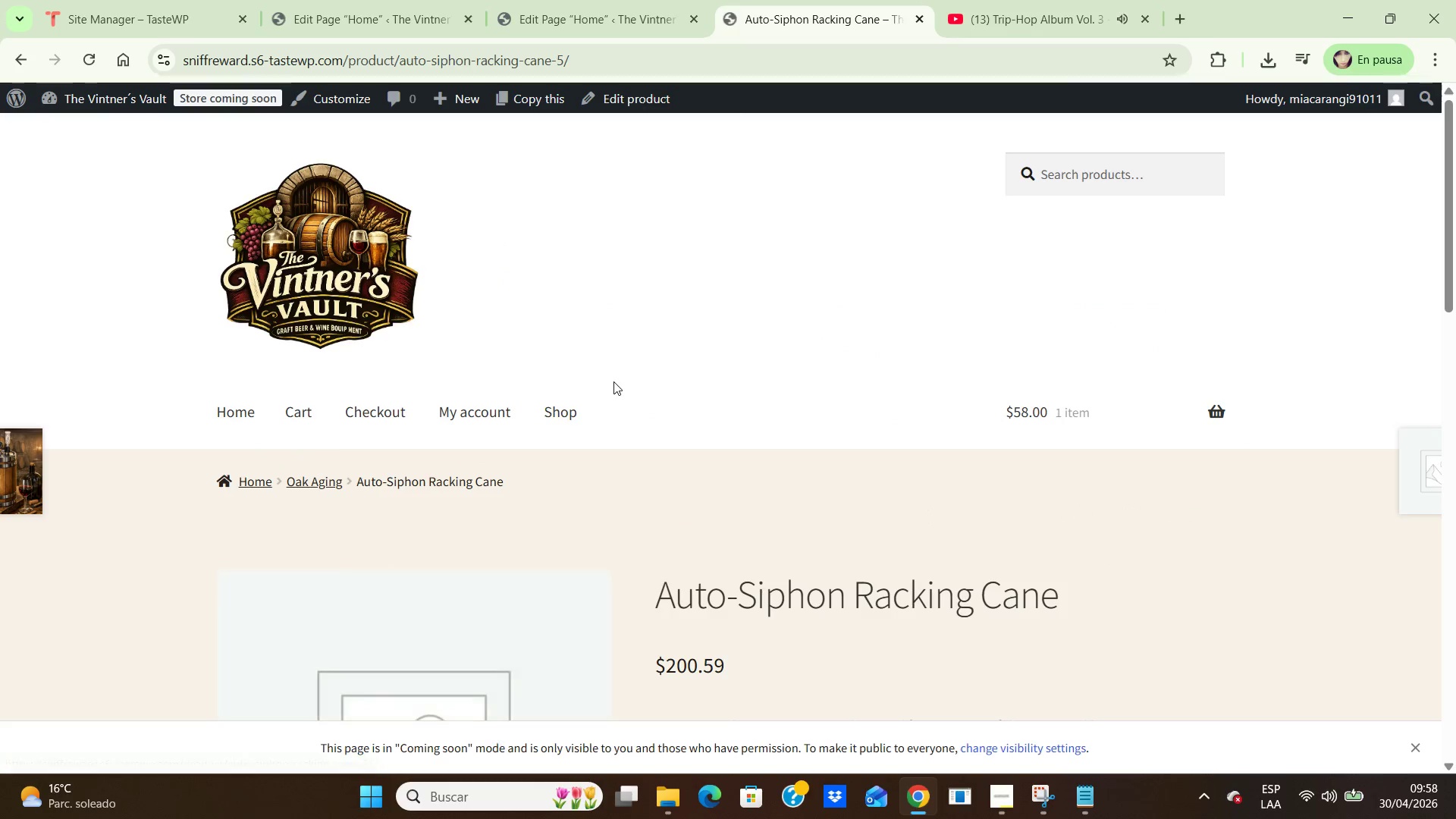 
scroll: coordinate [1093, 444], scroll_direction: down, amount: 4.0
 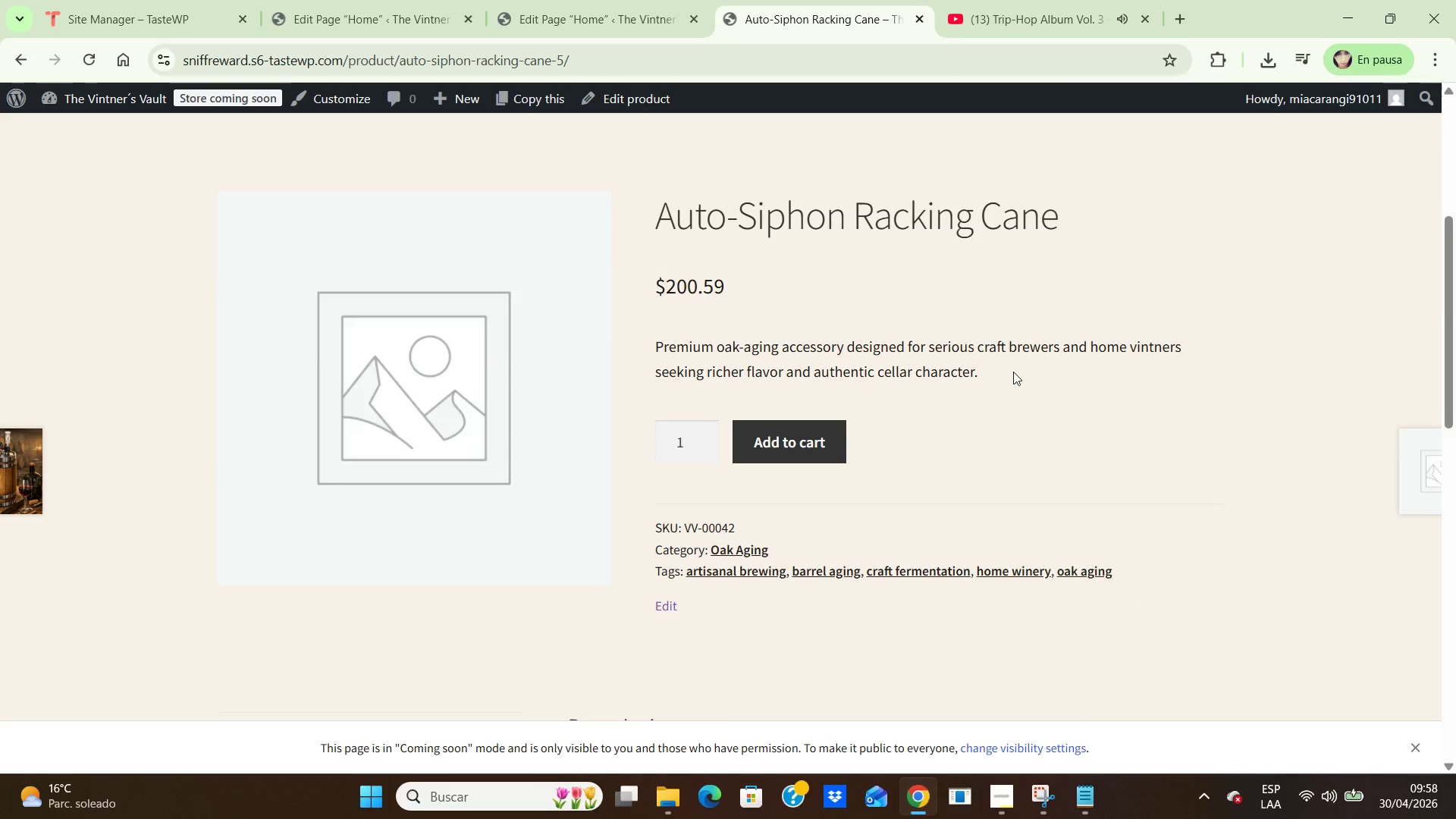 
left_click_drag(start_coordinate=[1013, 372], to_coordinate=[667, 338])
 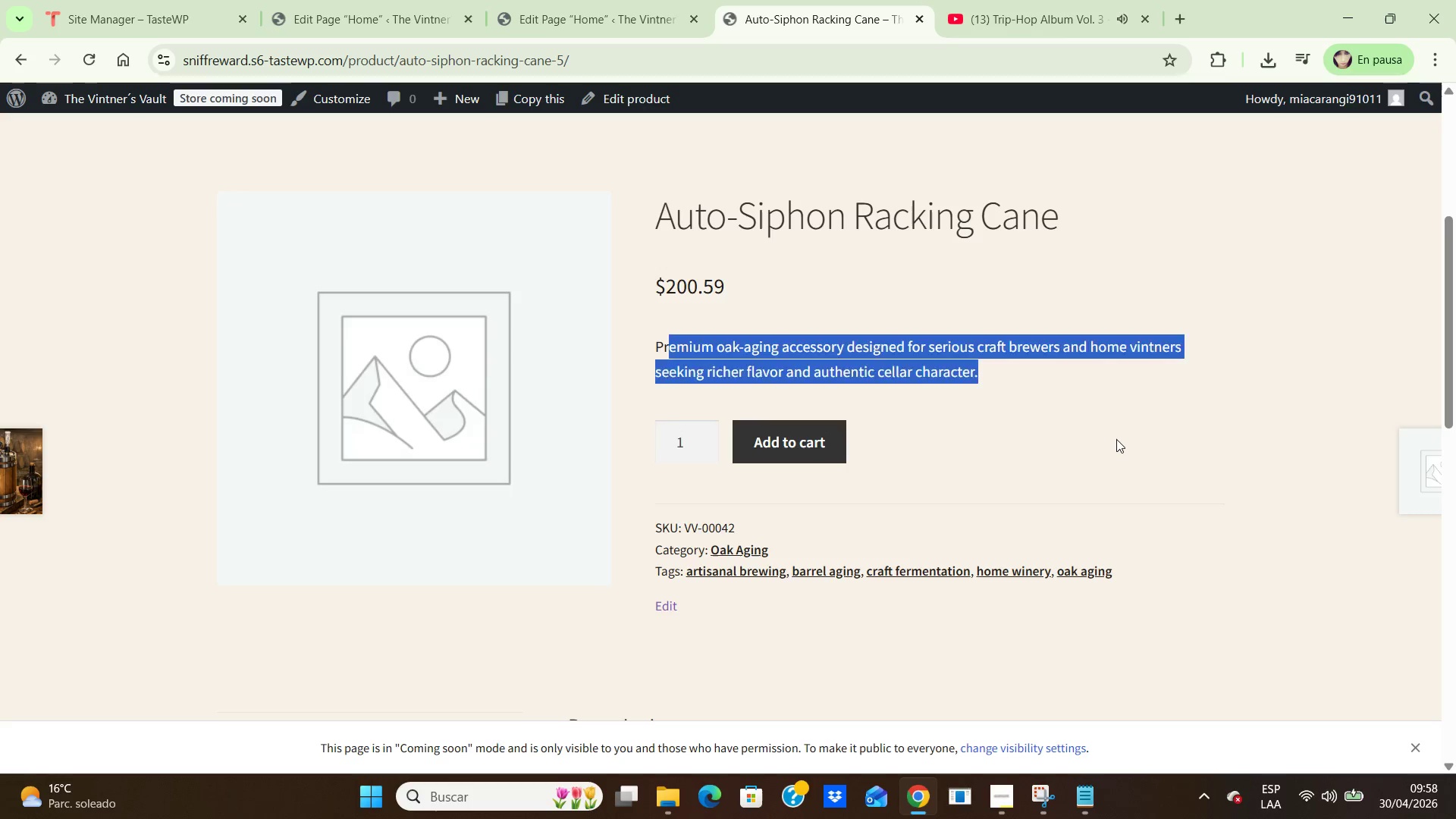 
left_click([1116, 439])
 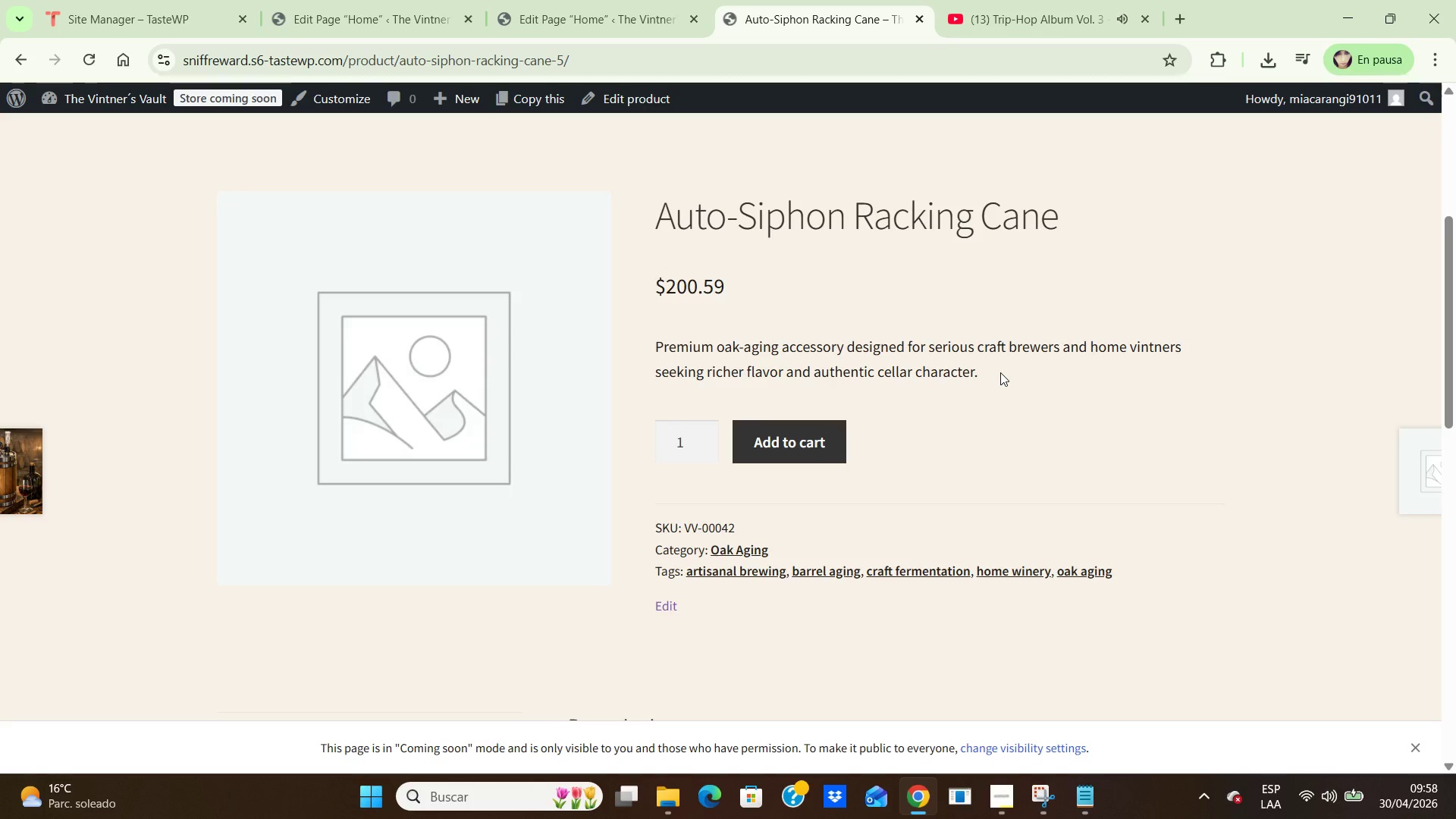 
left_click_drag(start_coordinate=[1000, 372], to_coordinate=[657, 327])
 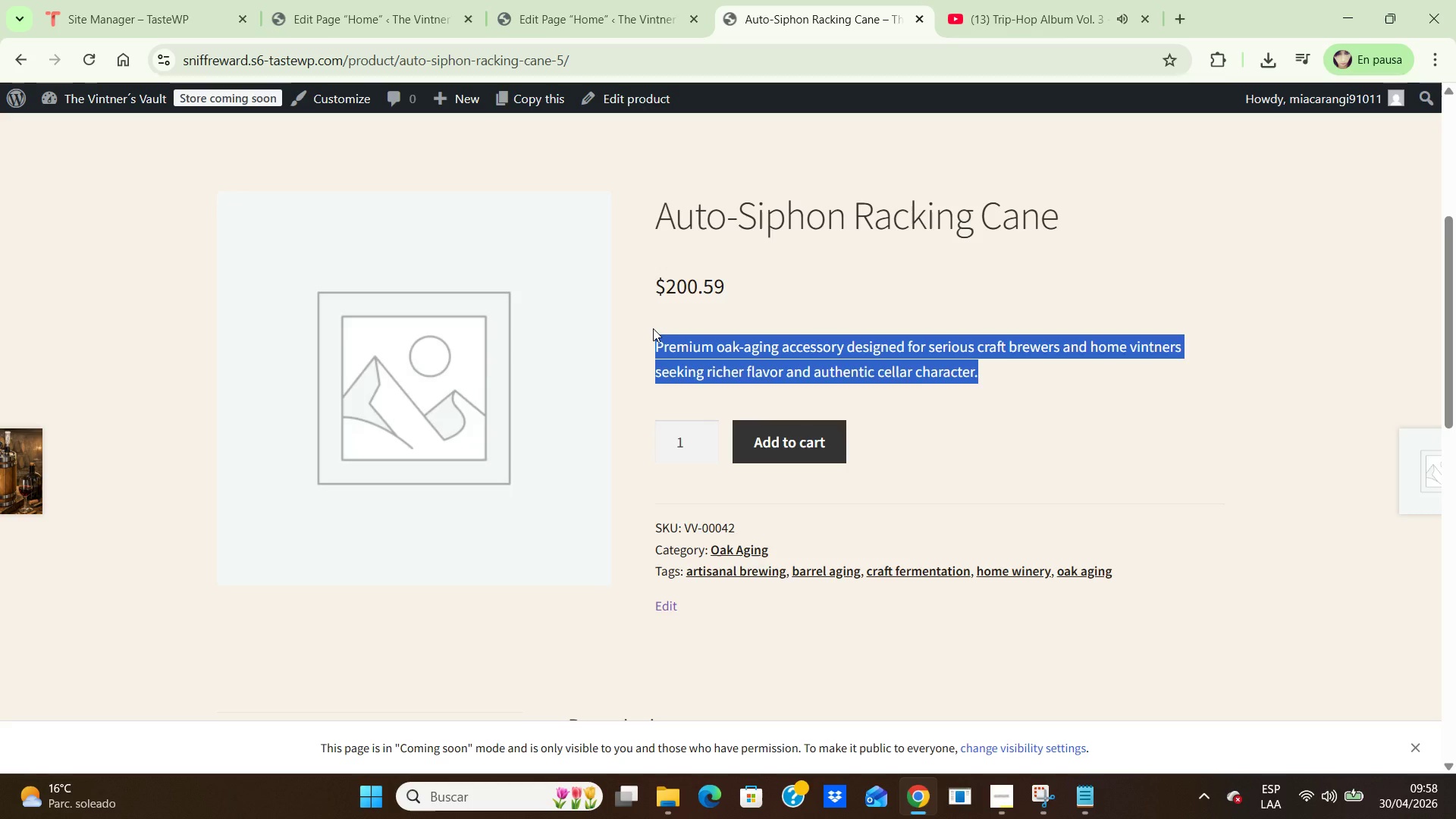 
key(Control+C)
 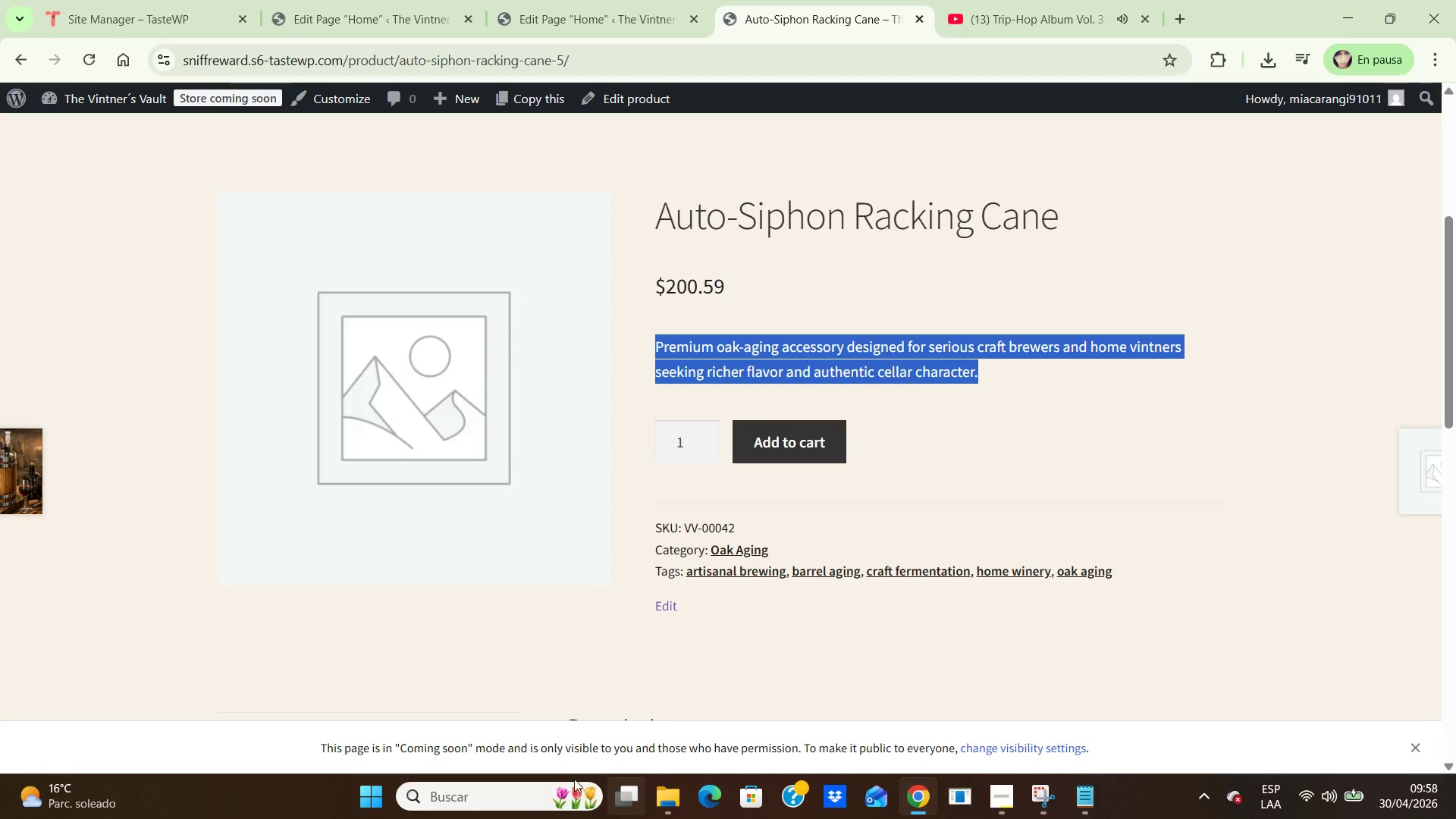 
wait(11.91)
 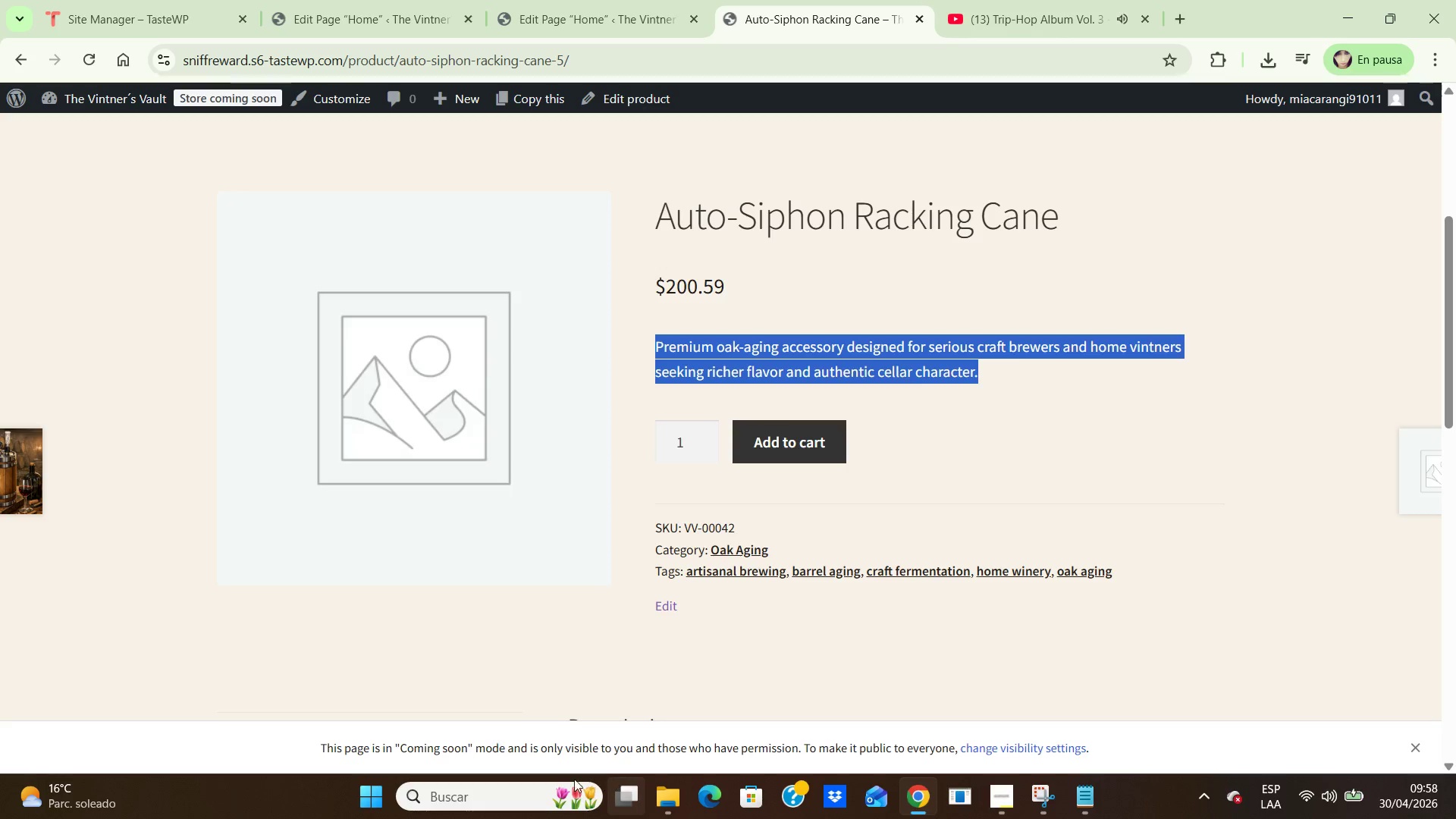 
left_click([1343, 29])
 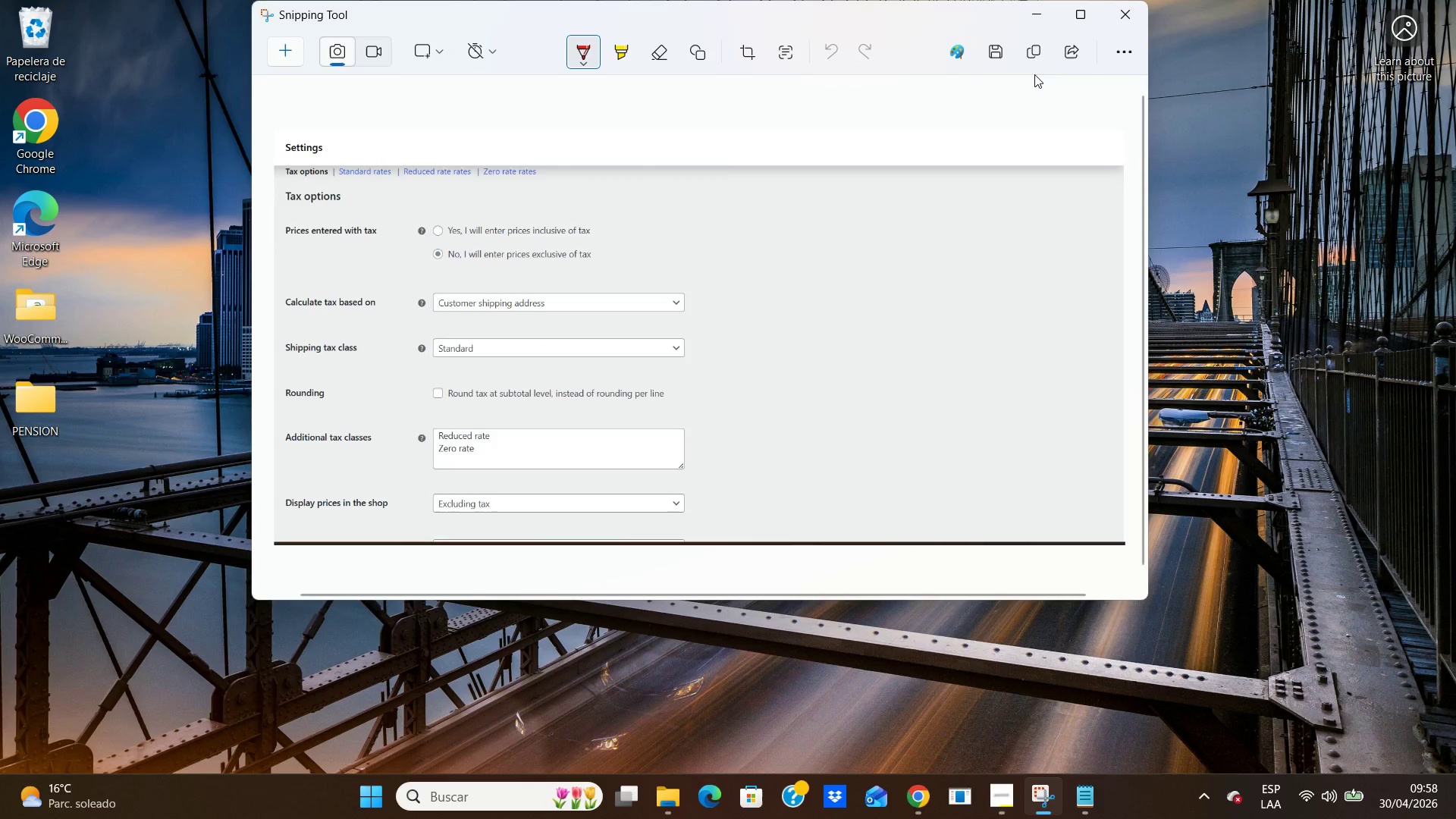 
left_click([1135, 1])
 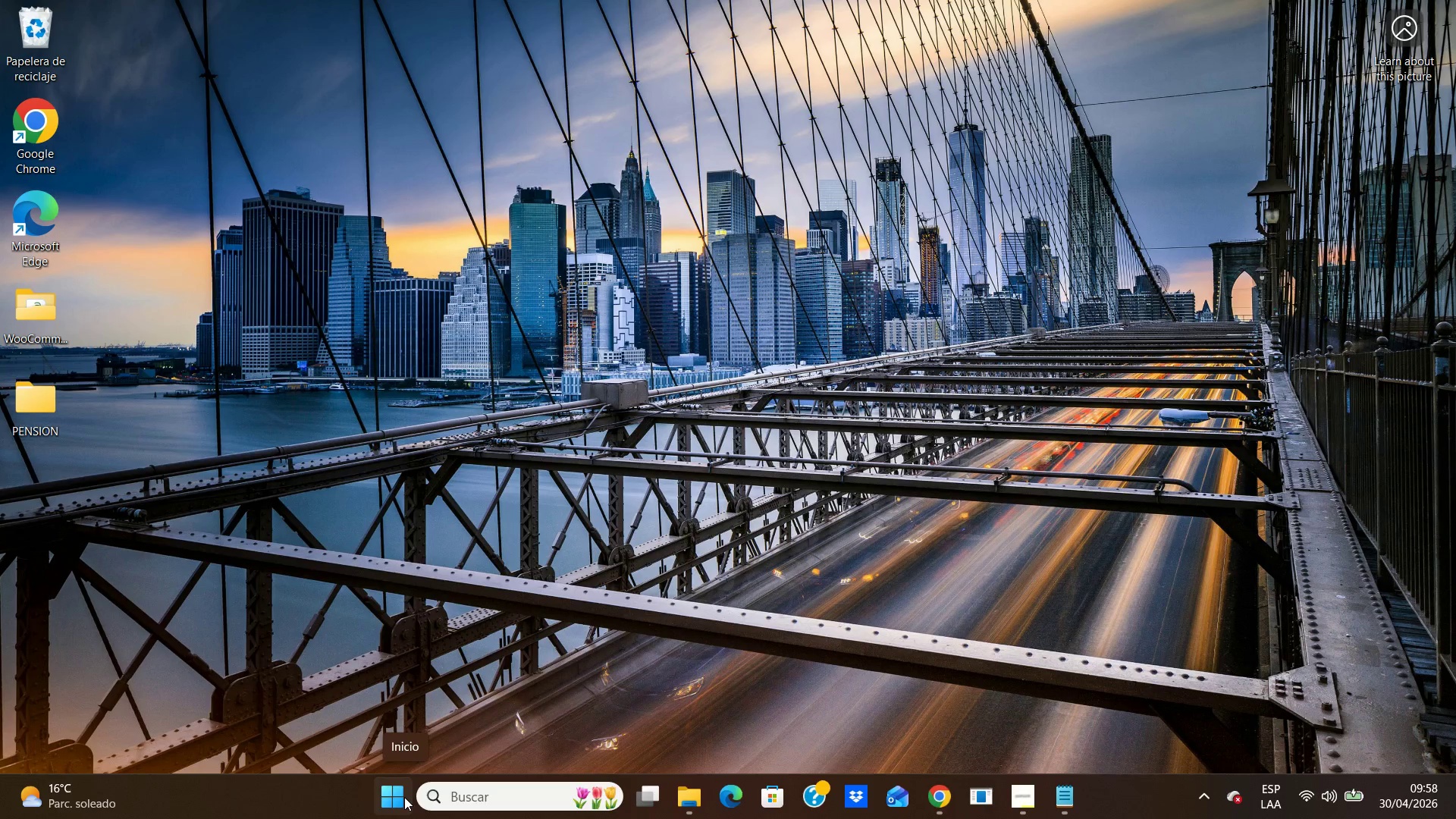 
left_click([402, 795])
 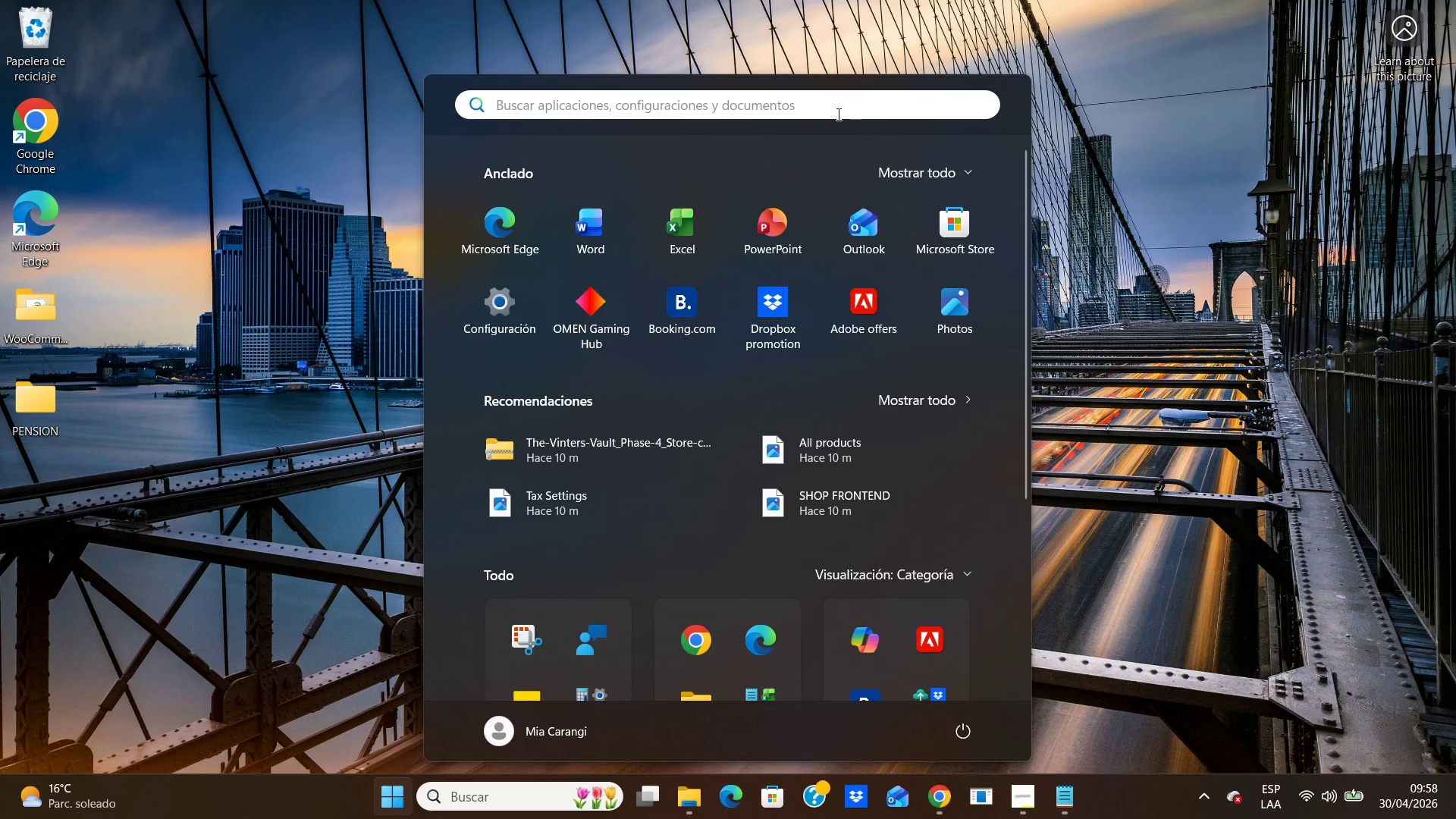 
left_click([835, 111])
 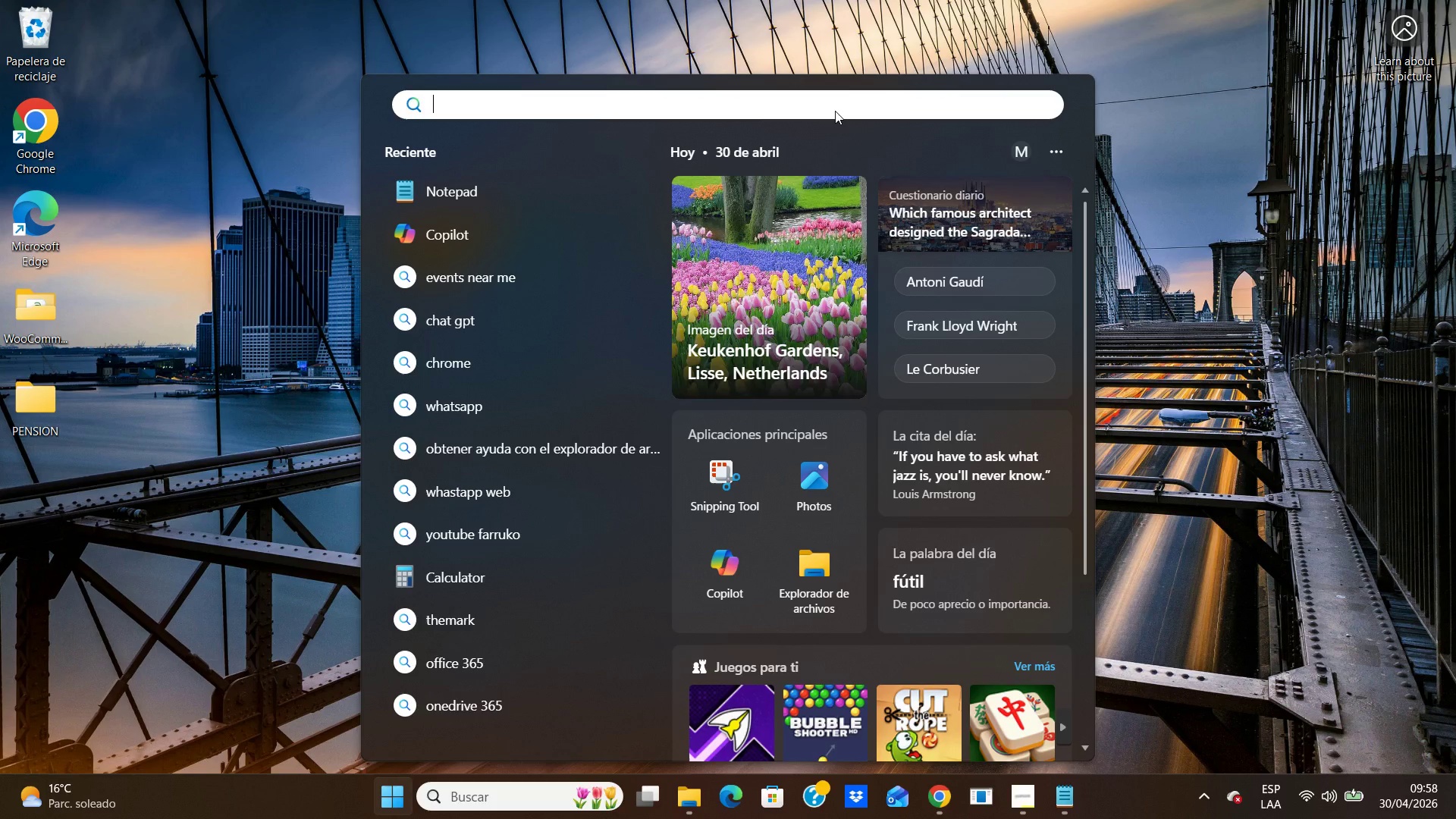 
type(COPIL)
 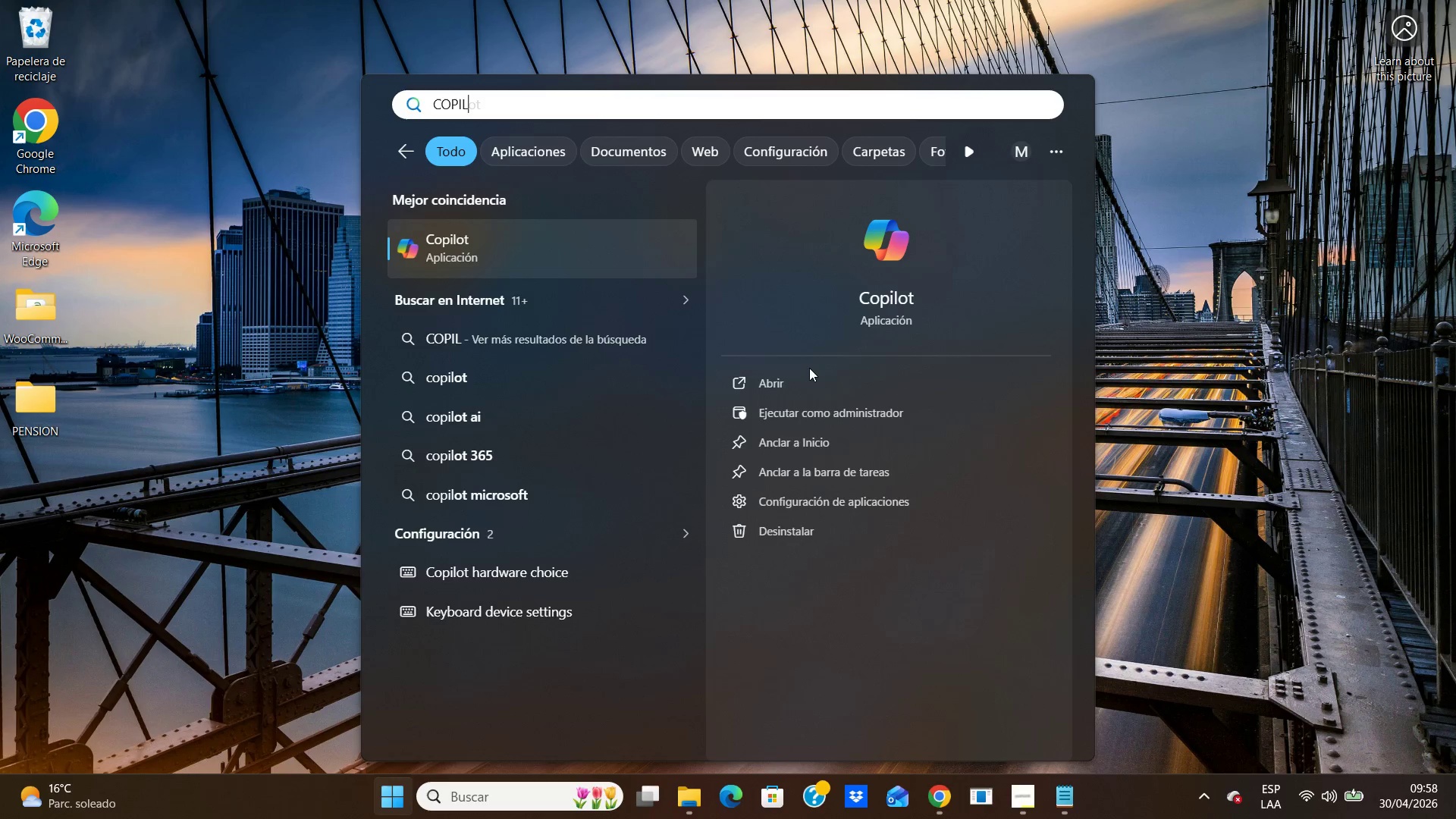 
left_click([799, 379])
 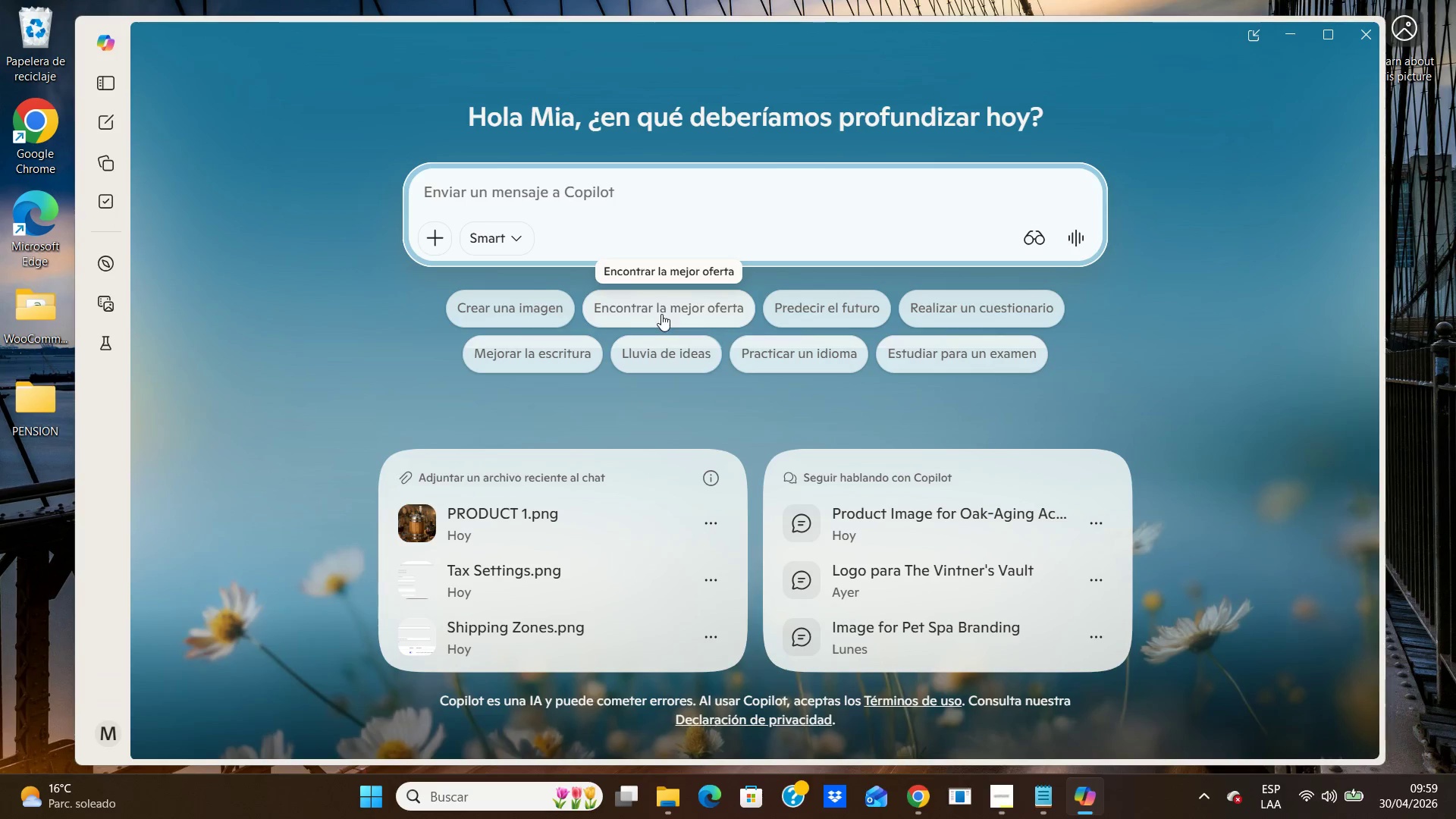 
left_click([538, 519])
 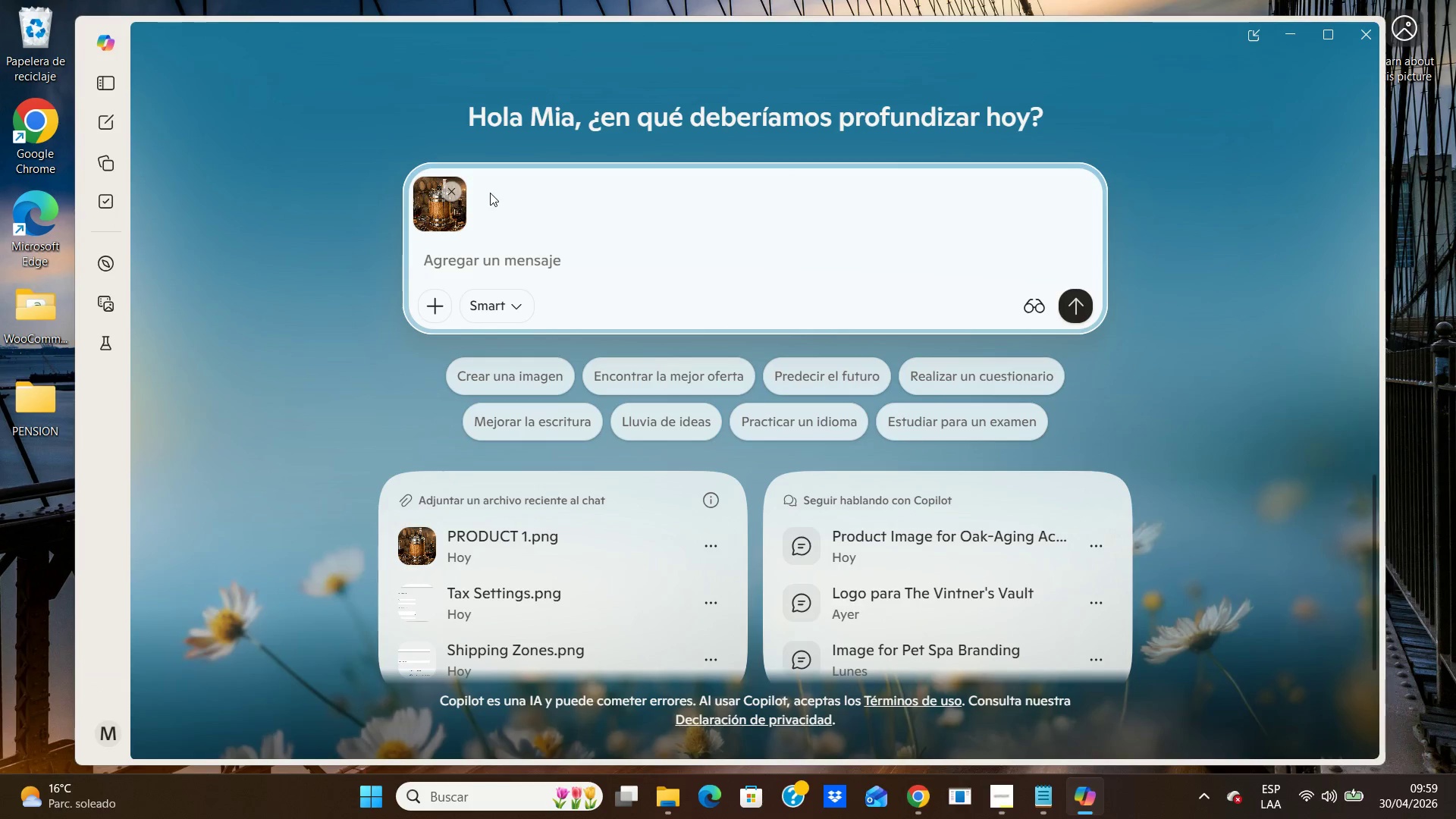 
left_click([445, 182])
 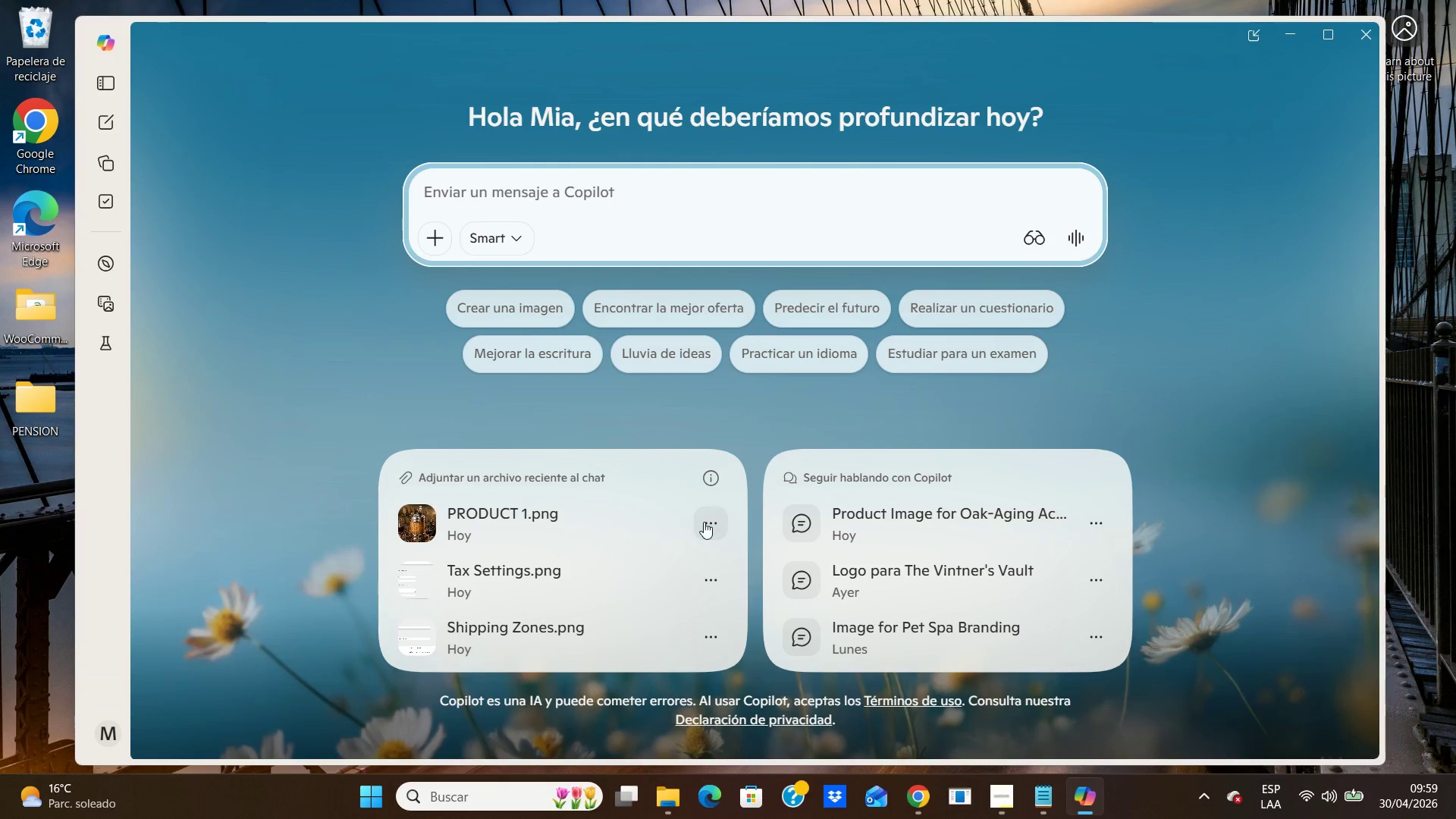 
left_click([706, 519])
 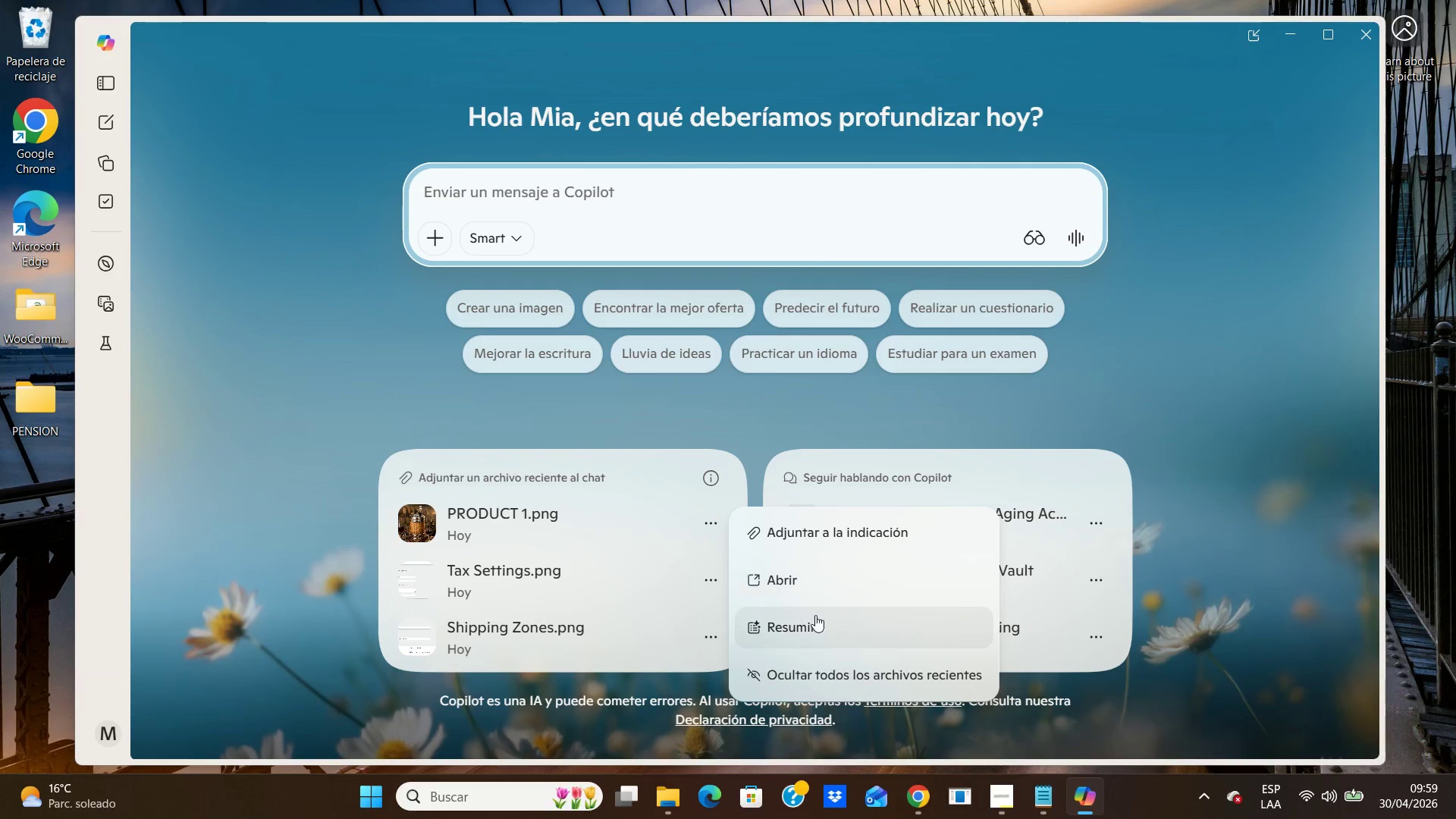 
left_click([807, 575])
 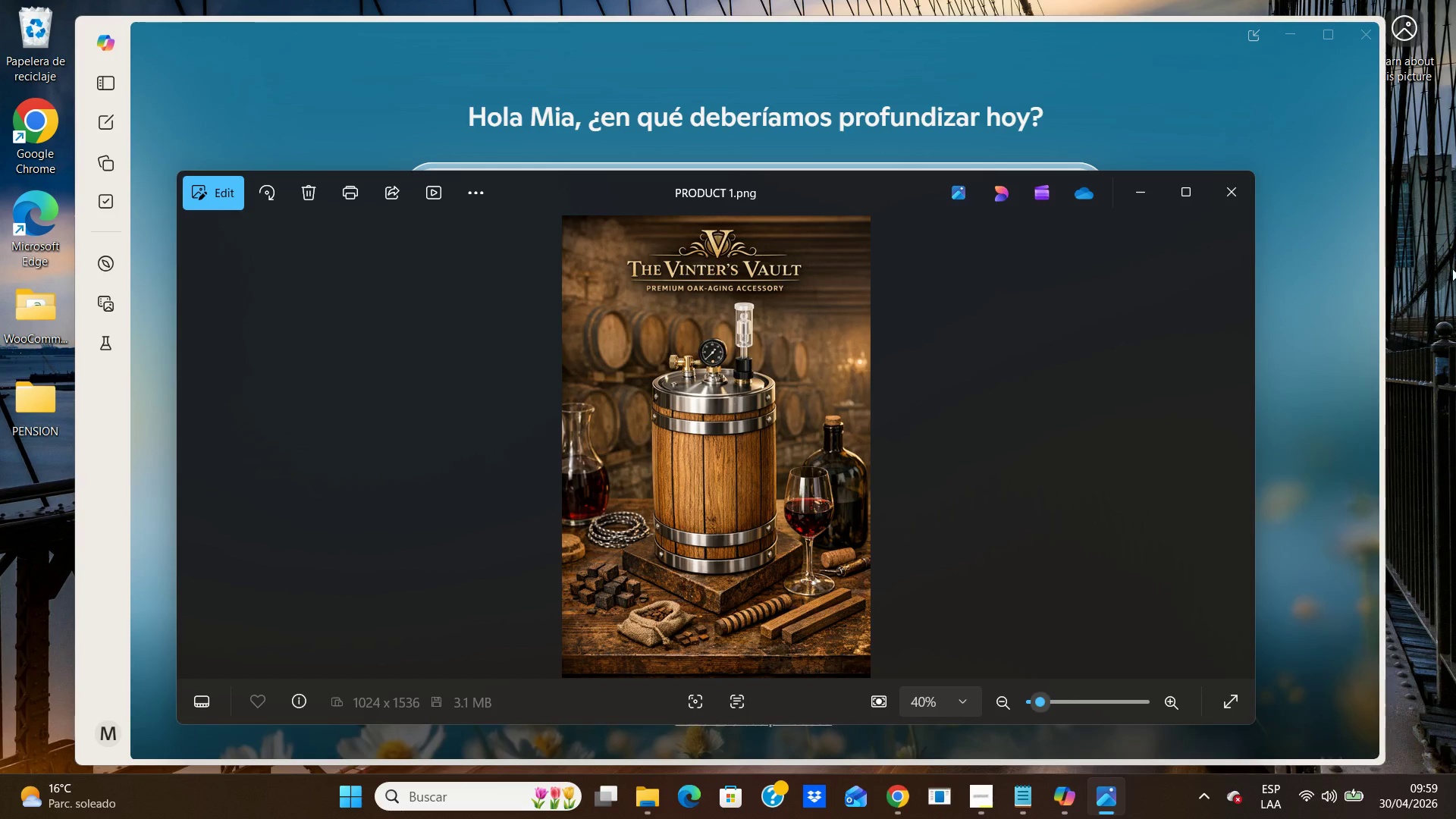 
left_click([1241, 189])
 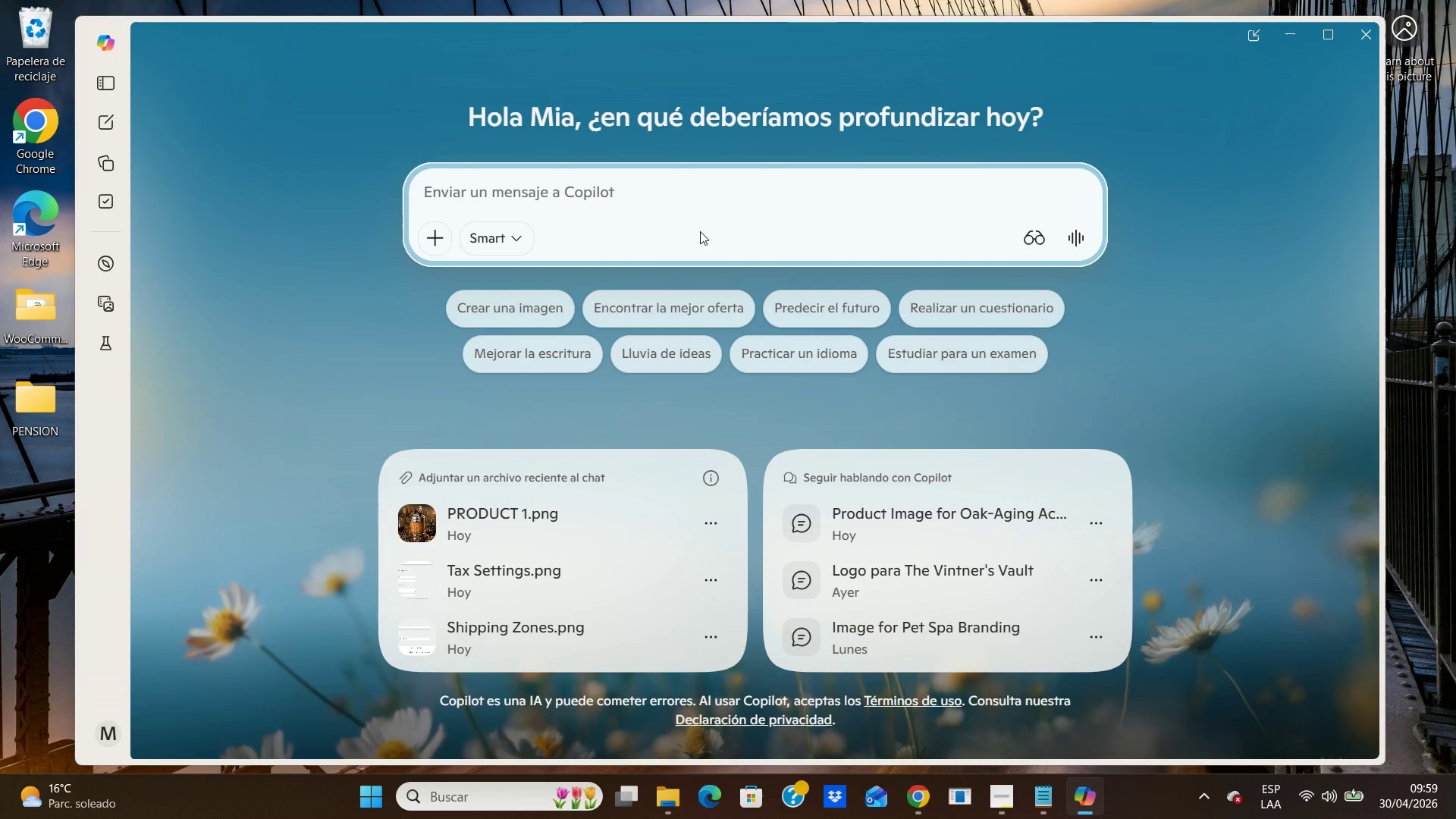 
wait(5.41)
 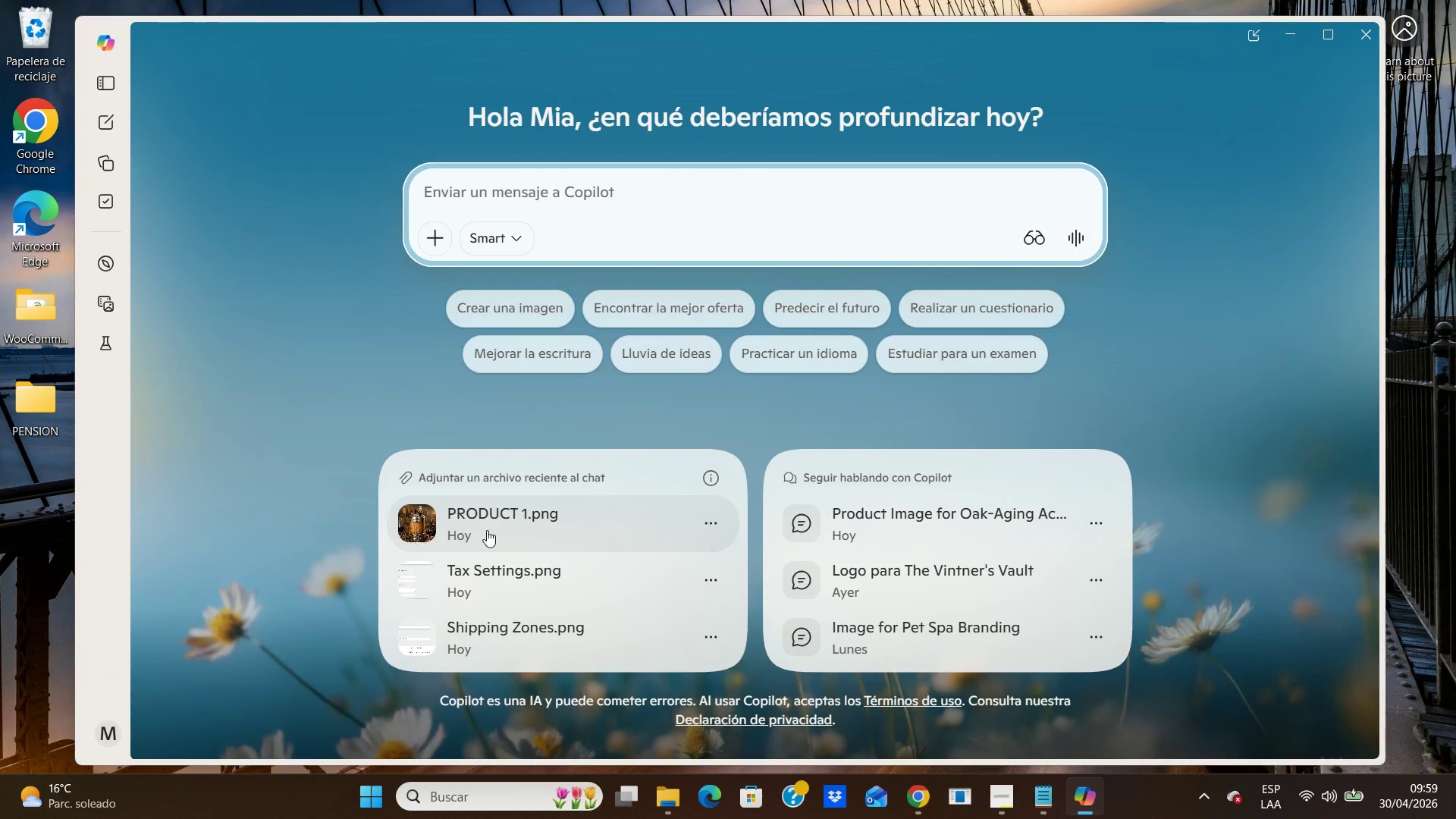 
left_click([633, 190])
 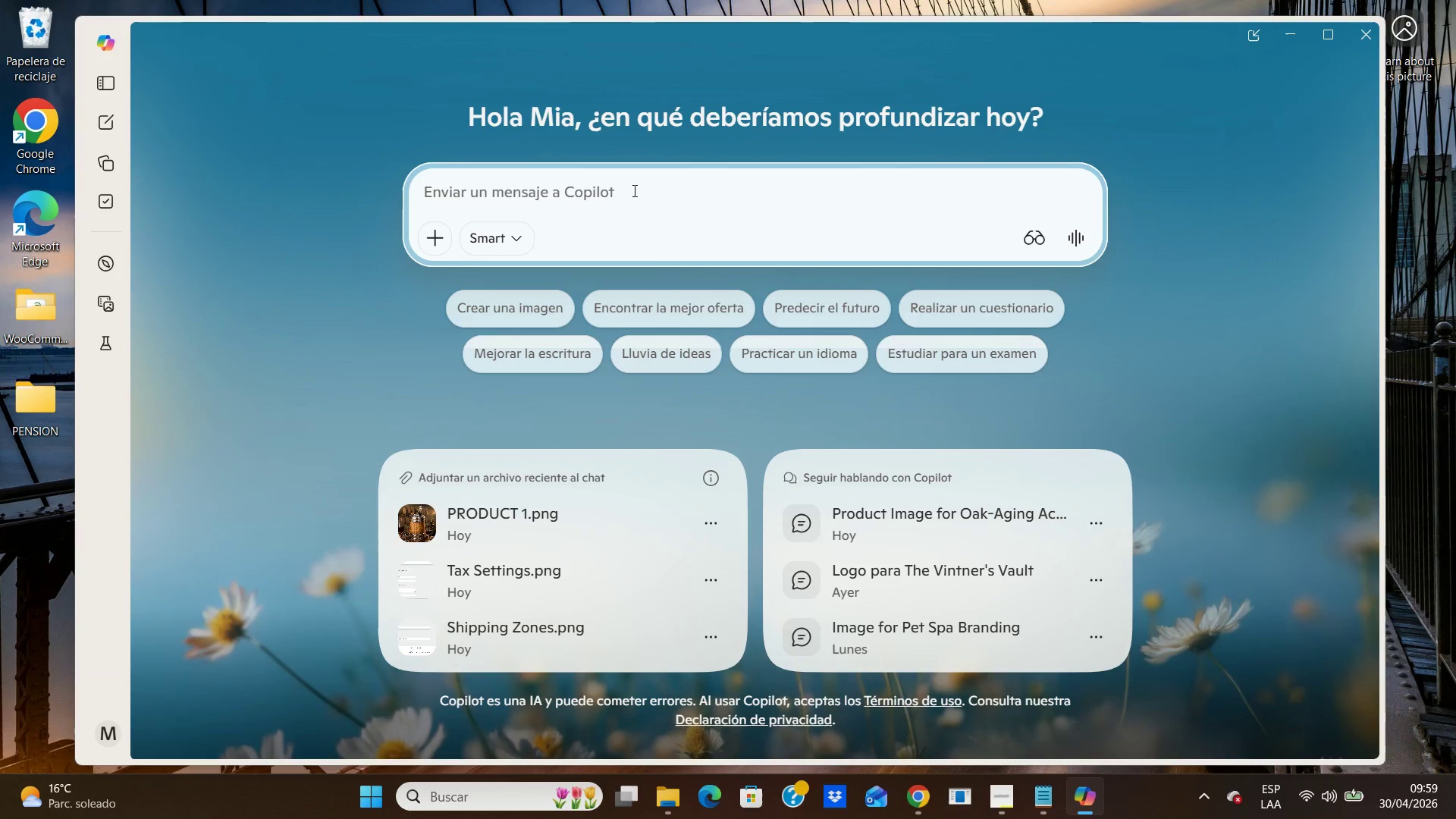 
type(create a image for my premium store in w)
 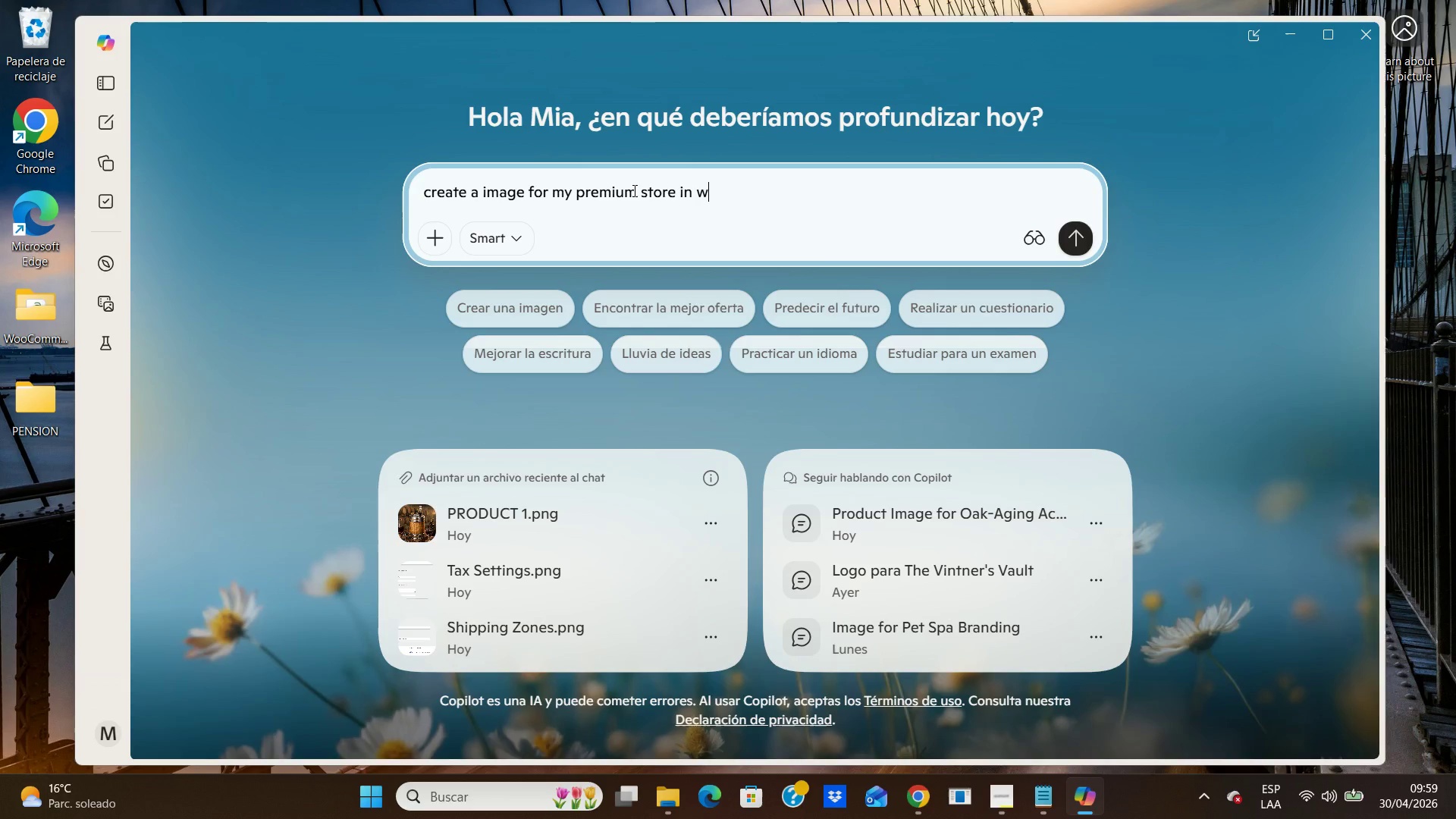 
wait(21.69)
 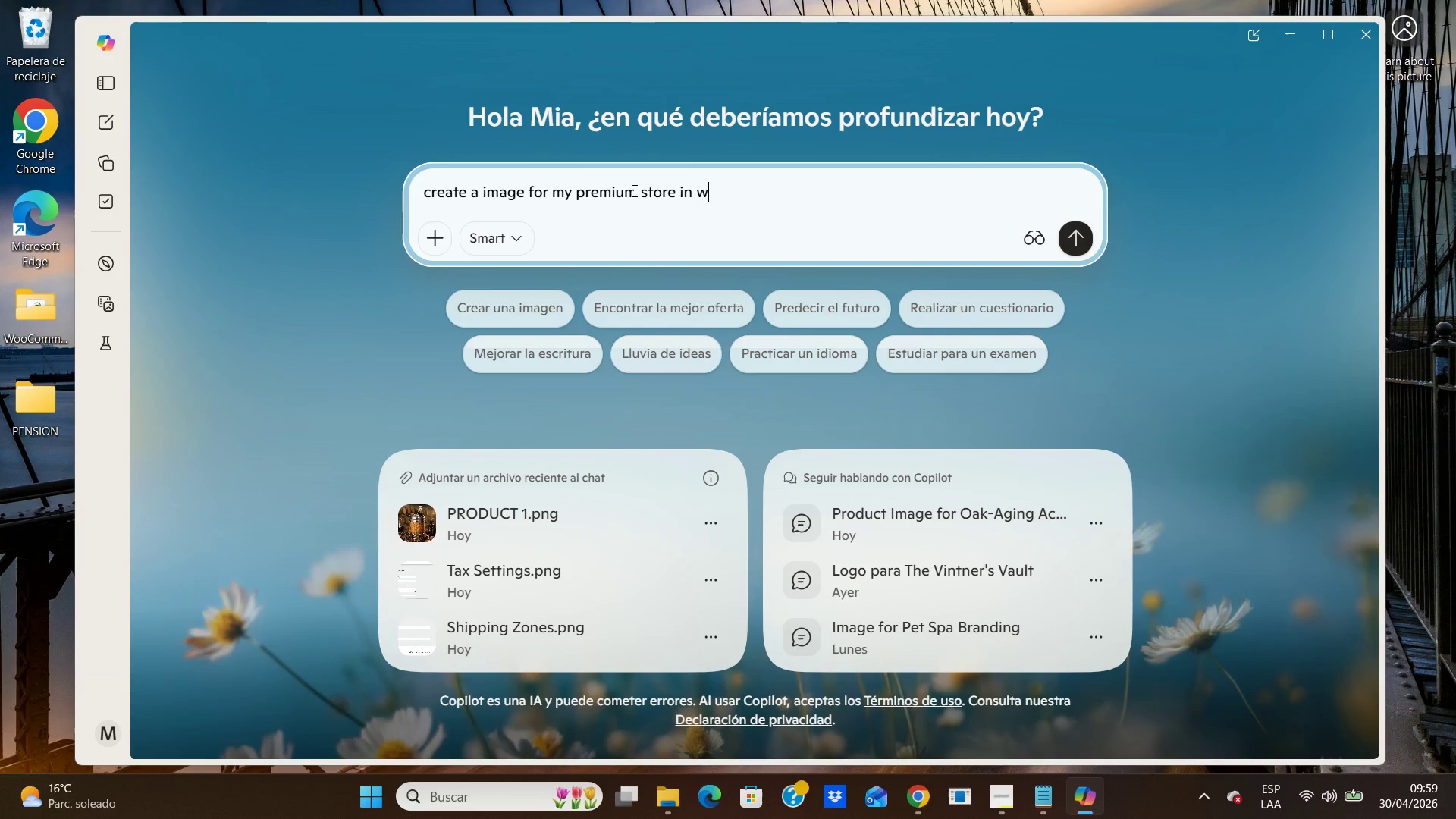 
type(oo)
 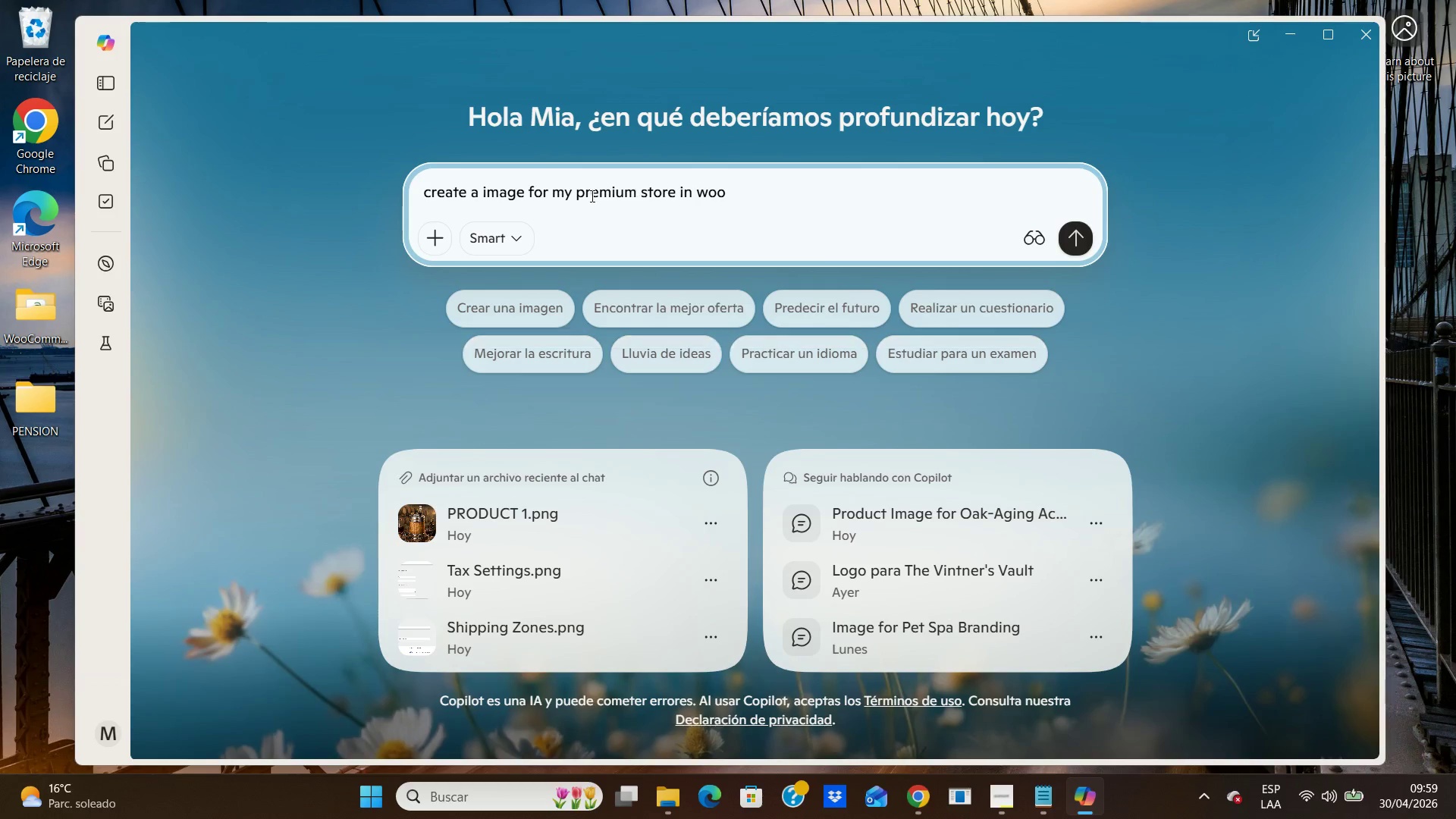 
type(Commerce)
 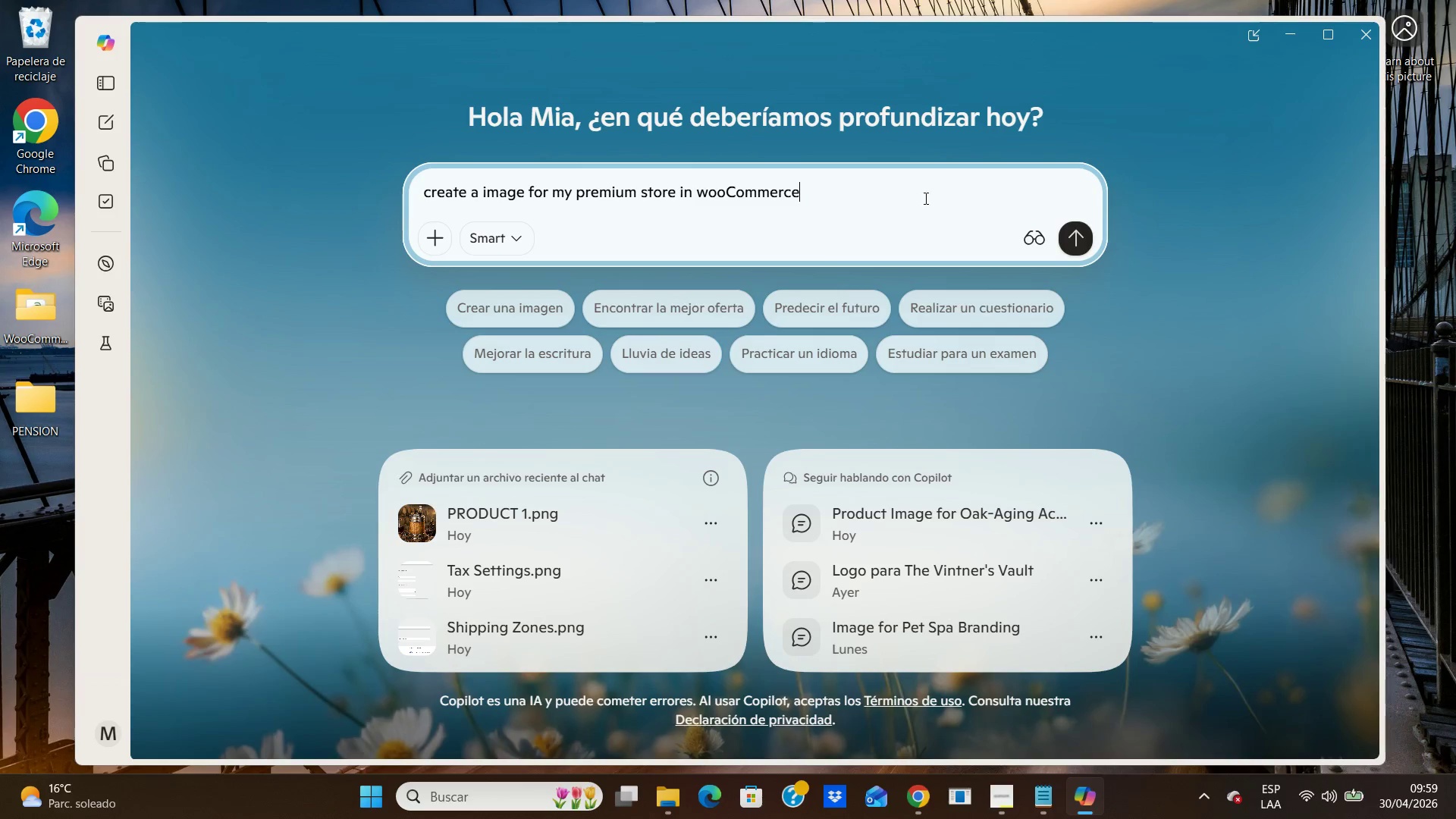 
left_click([856, 206])
 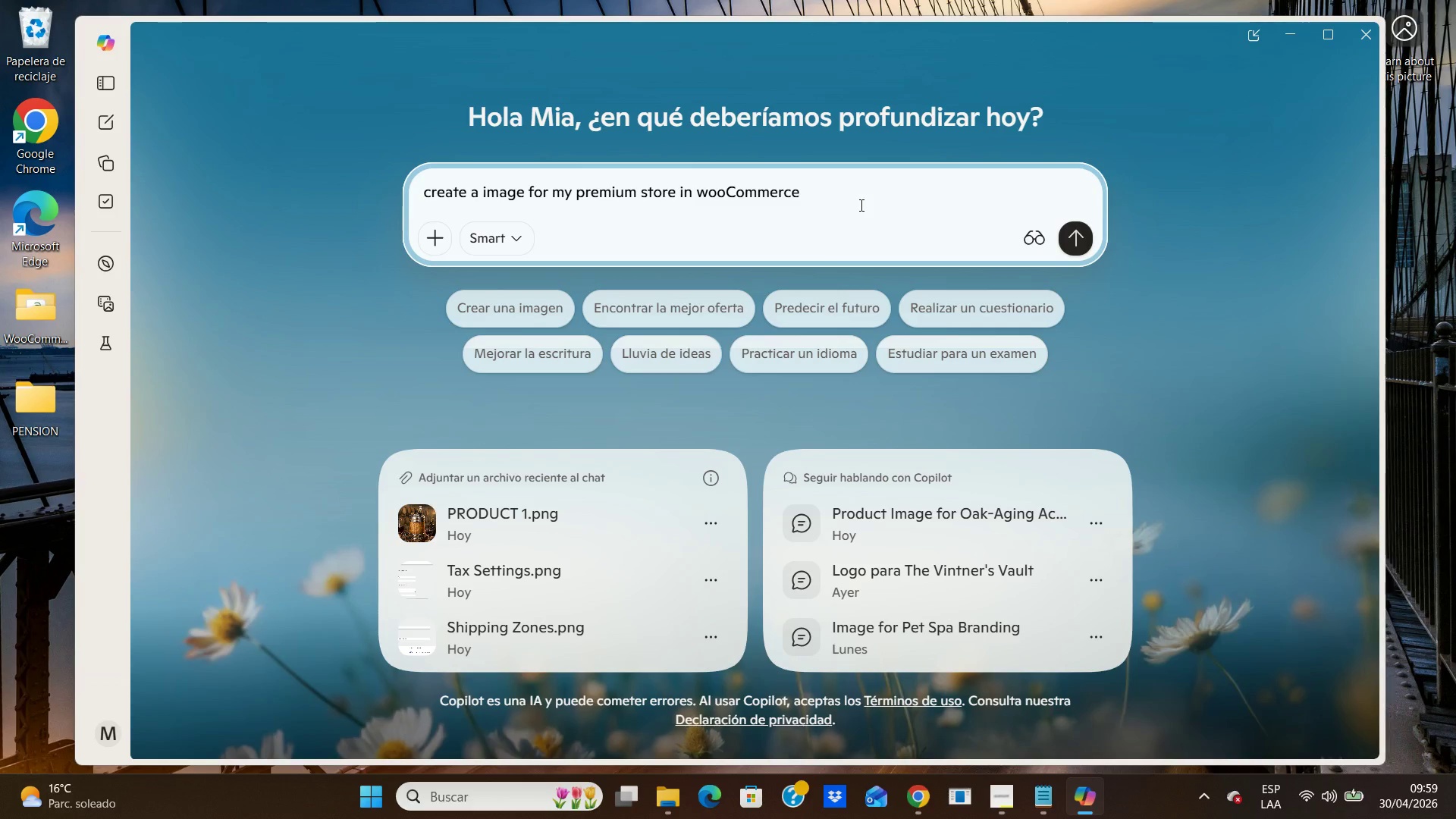 
type( call @ )
 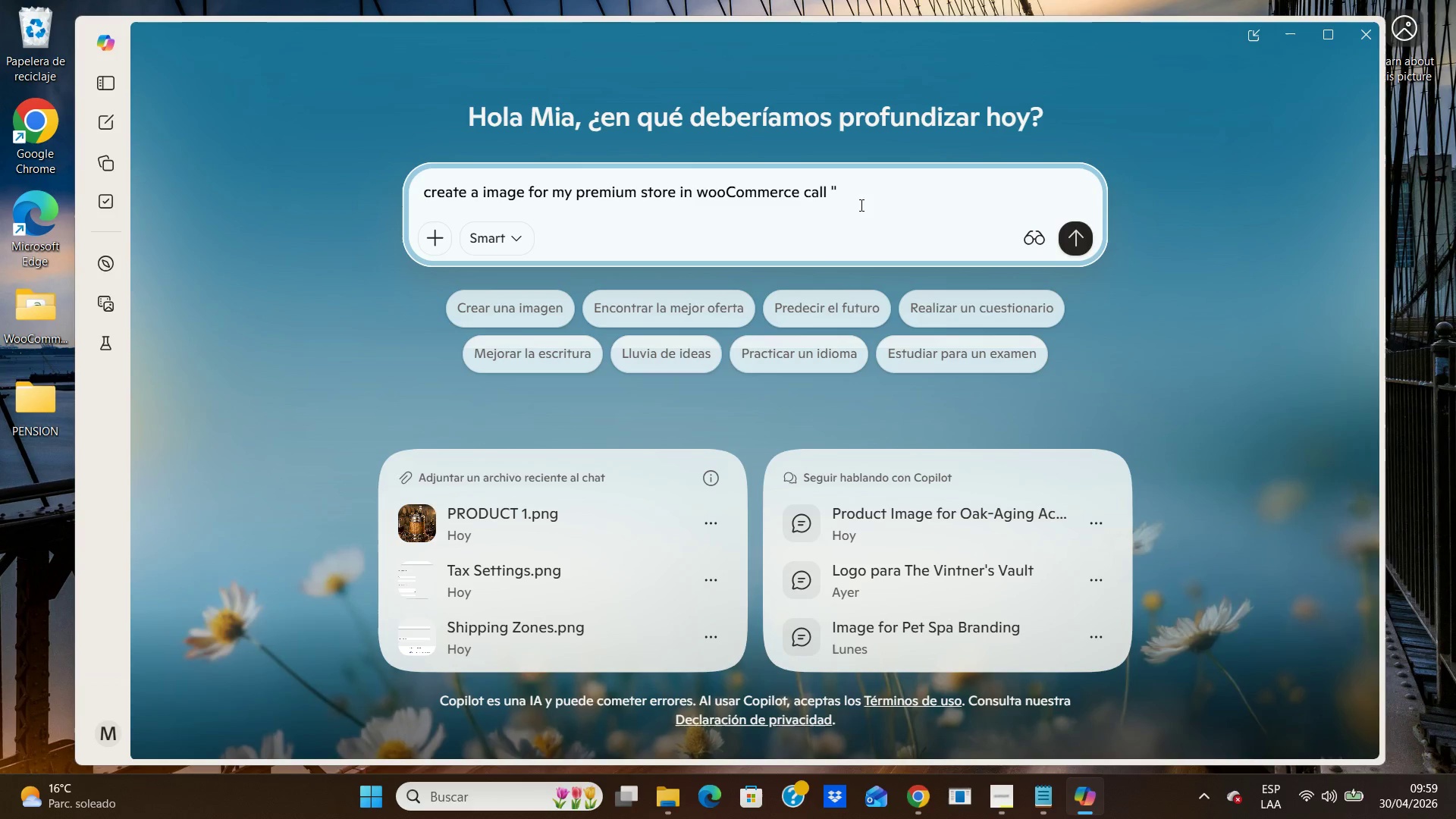 
left_click([1294, 36])
 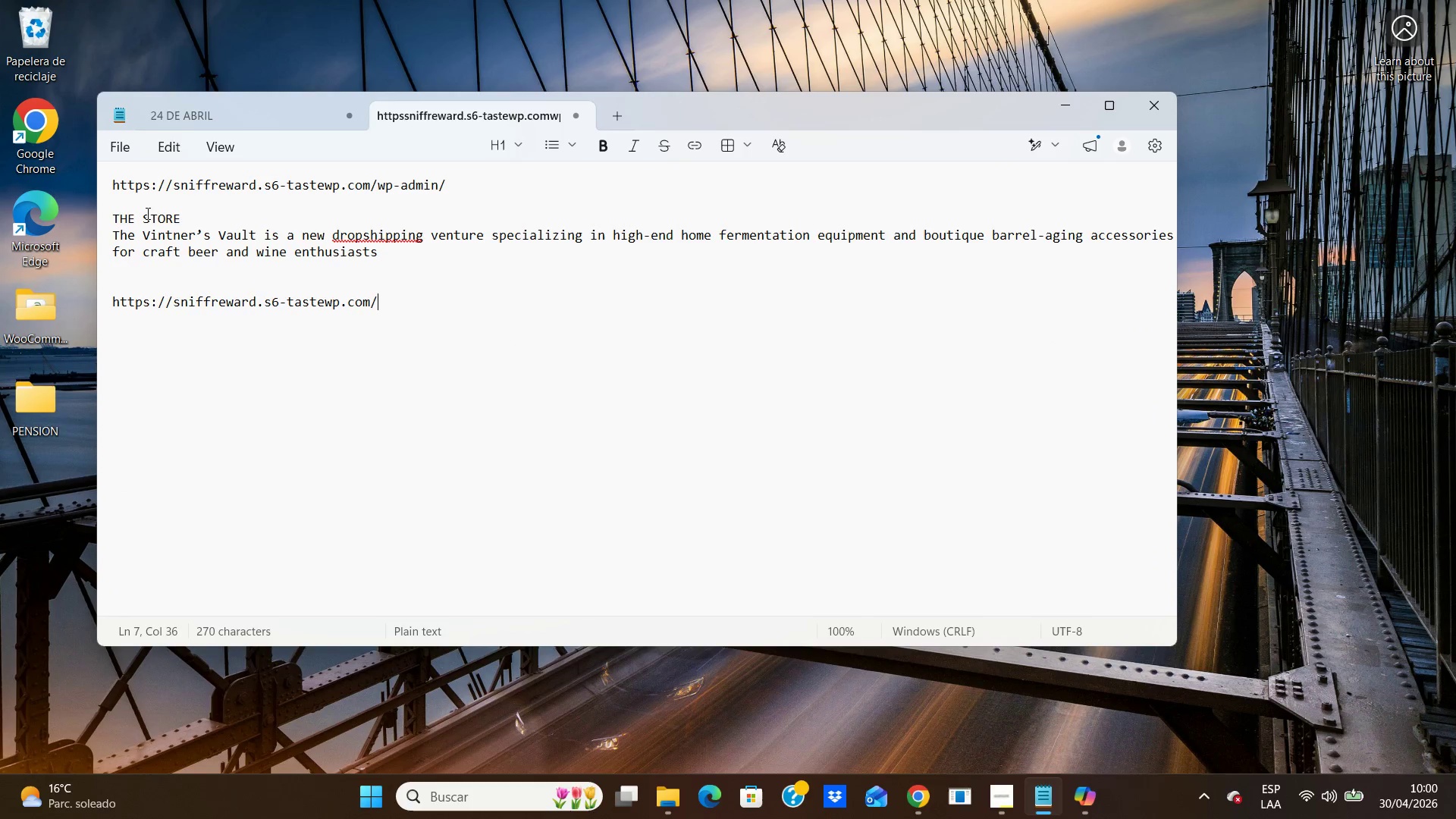 
wait(8.56)
 